 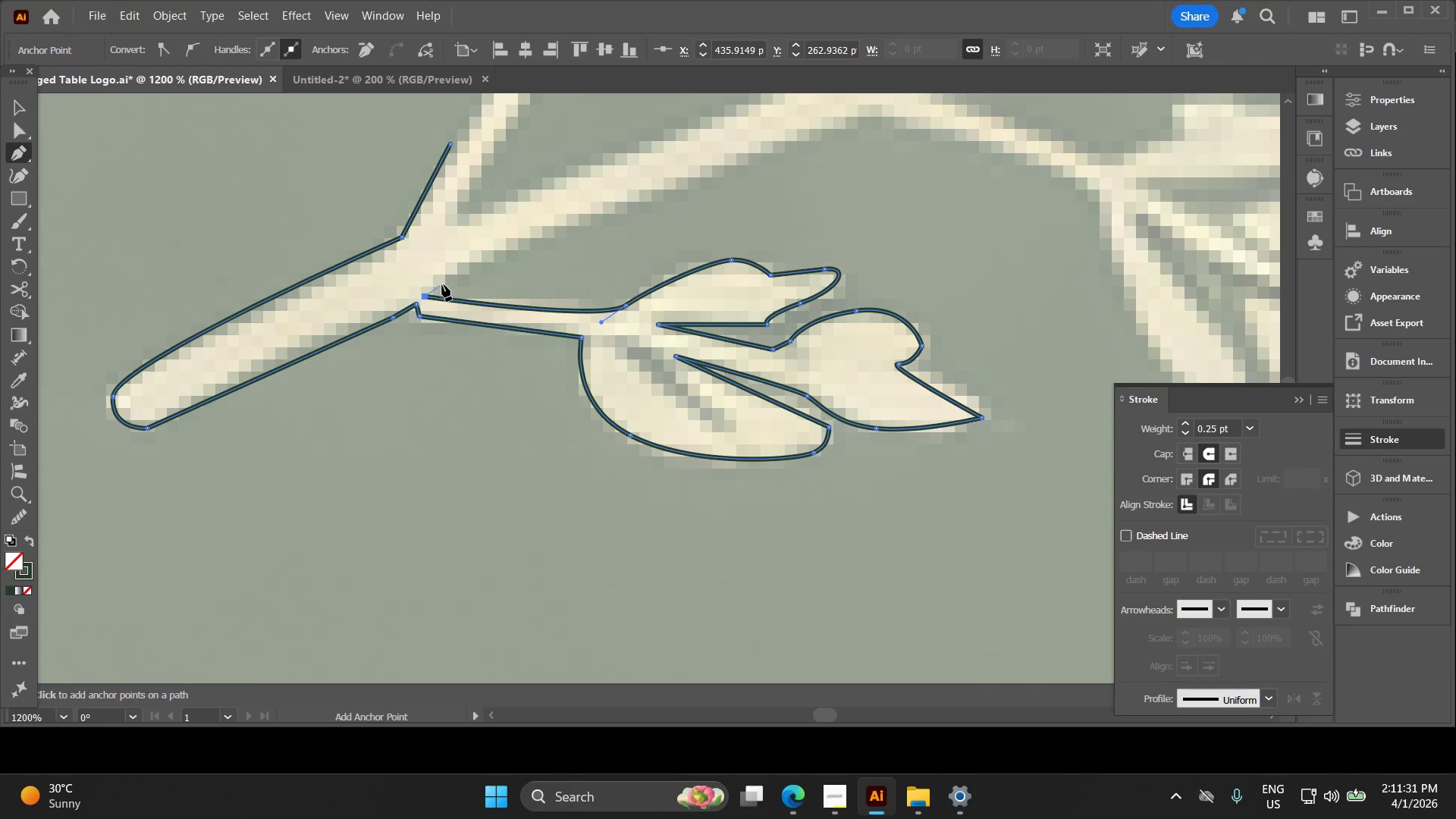 
hold_key(key=Space, duration=0.42)
 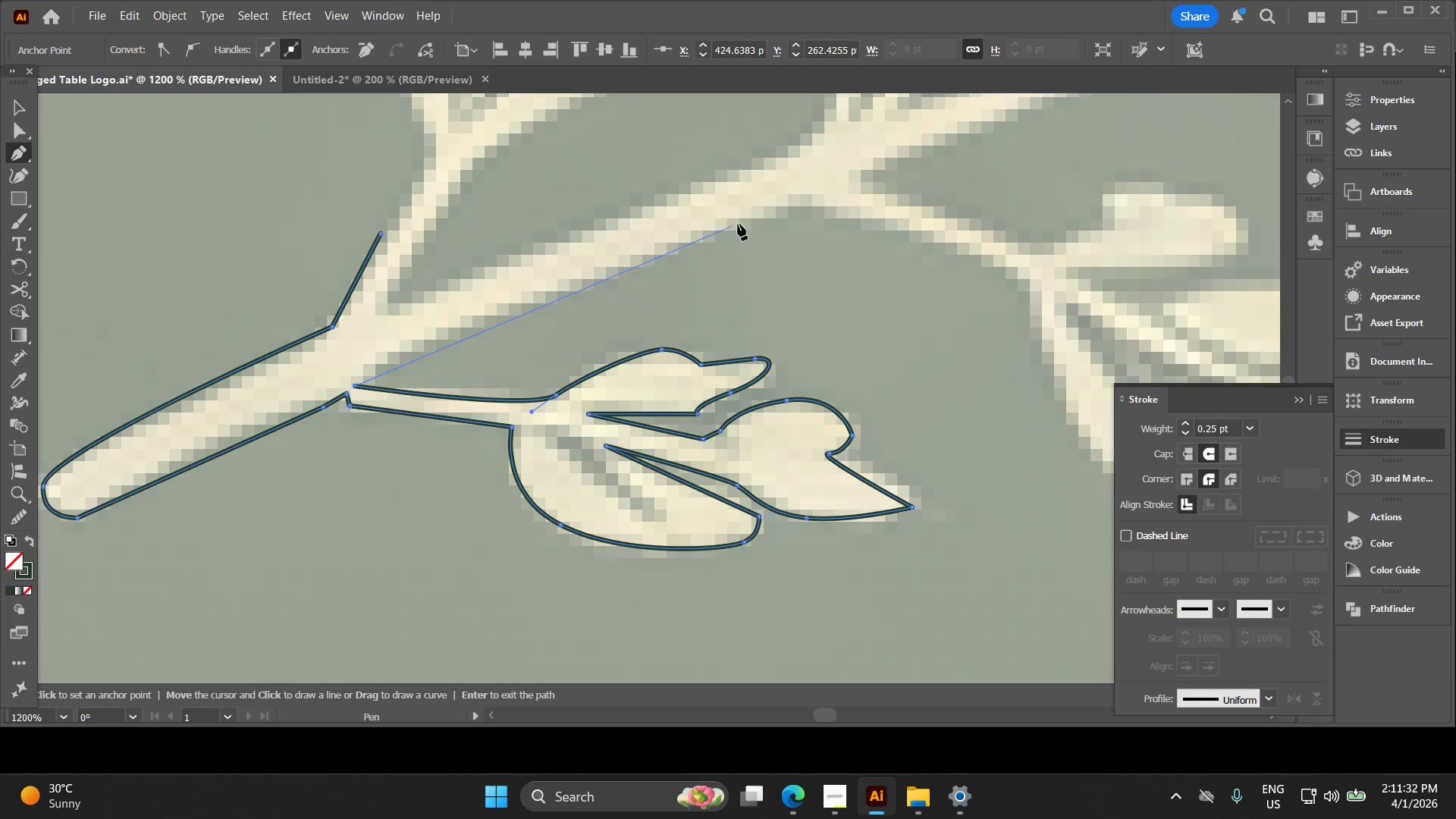 
left_click_drag(start_coordinate=[444, 277], to_coordinate=[373, 367])
 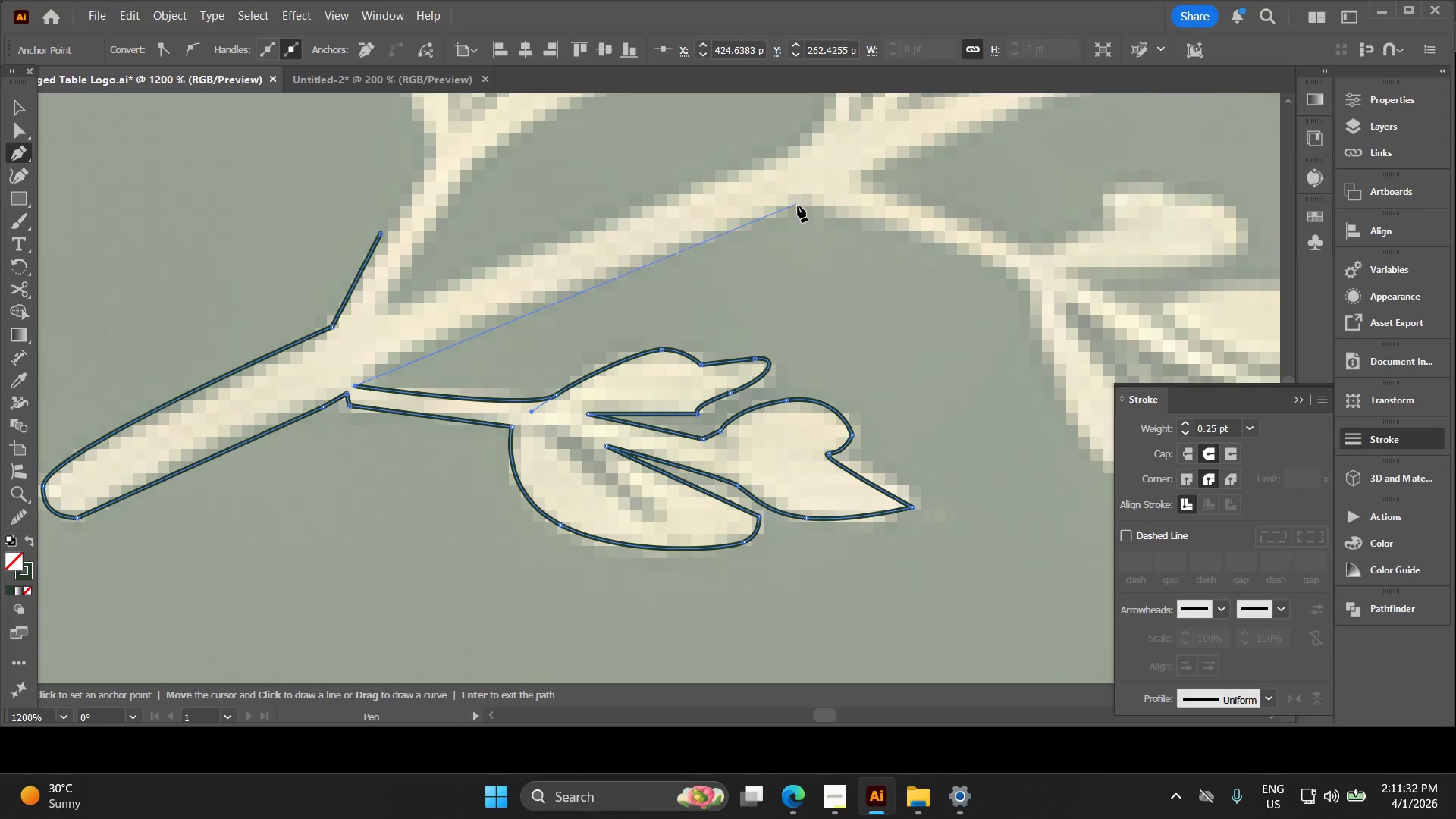 
left_click([799, 207])
 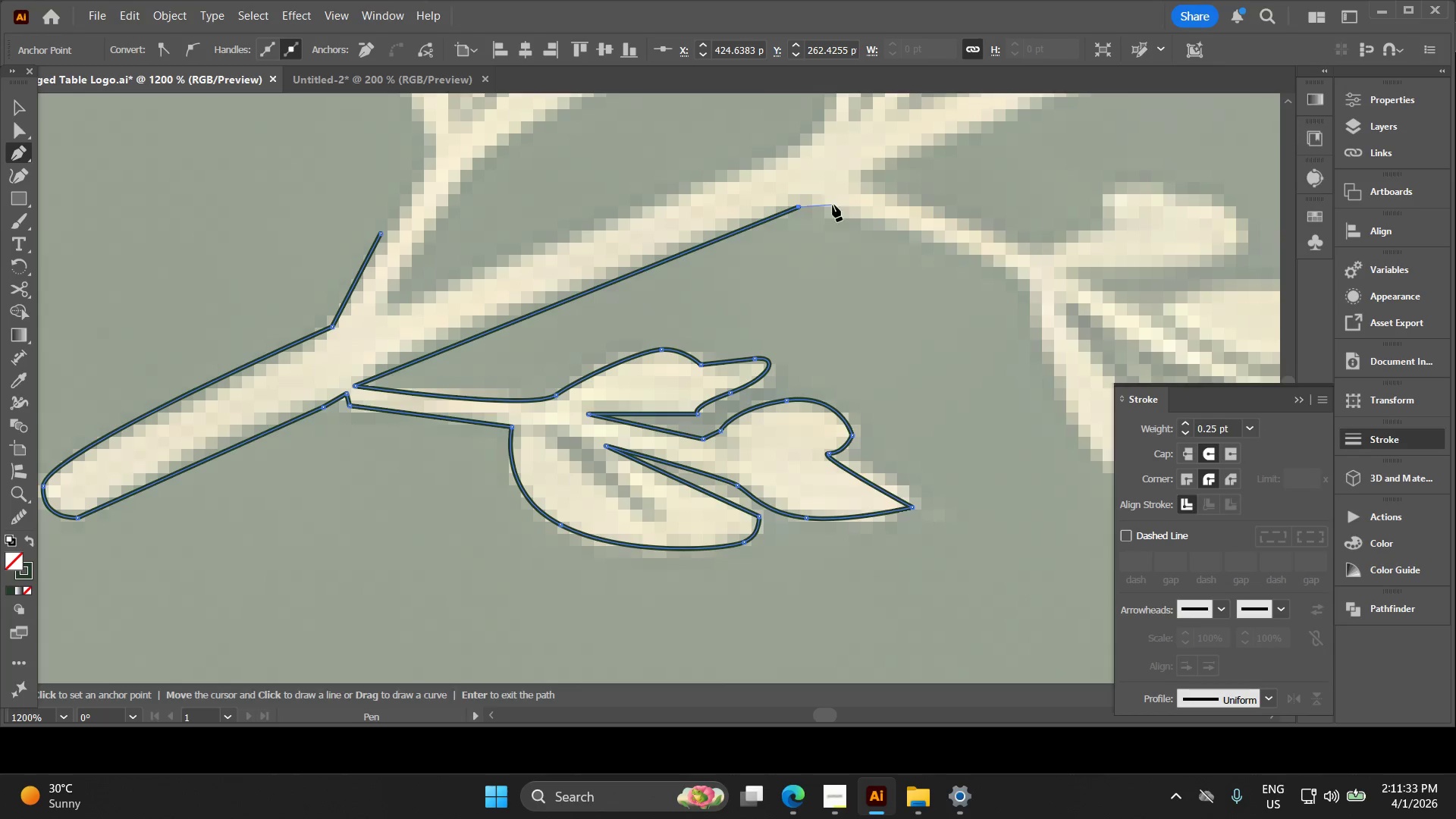 
key(Space)
 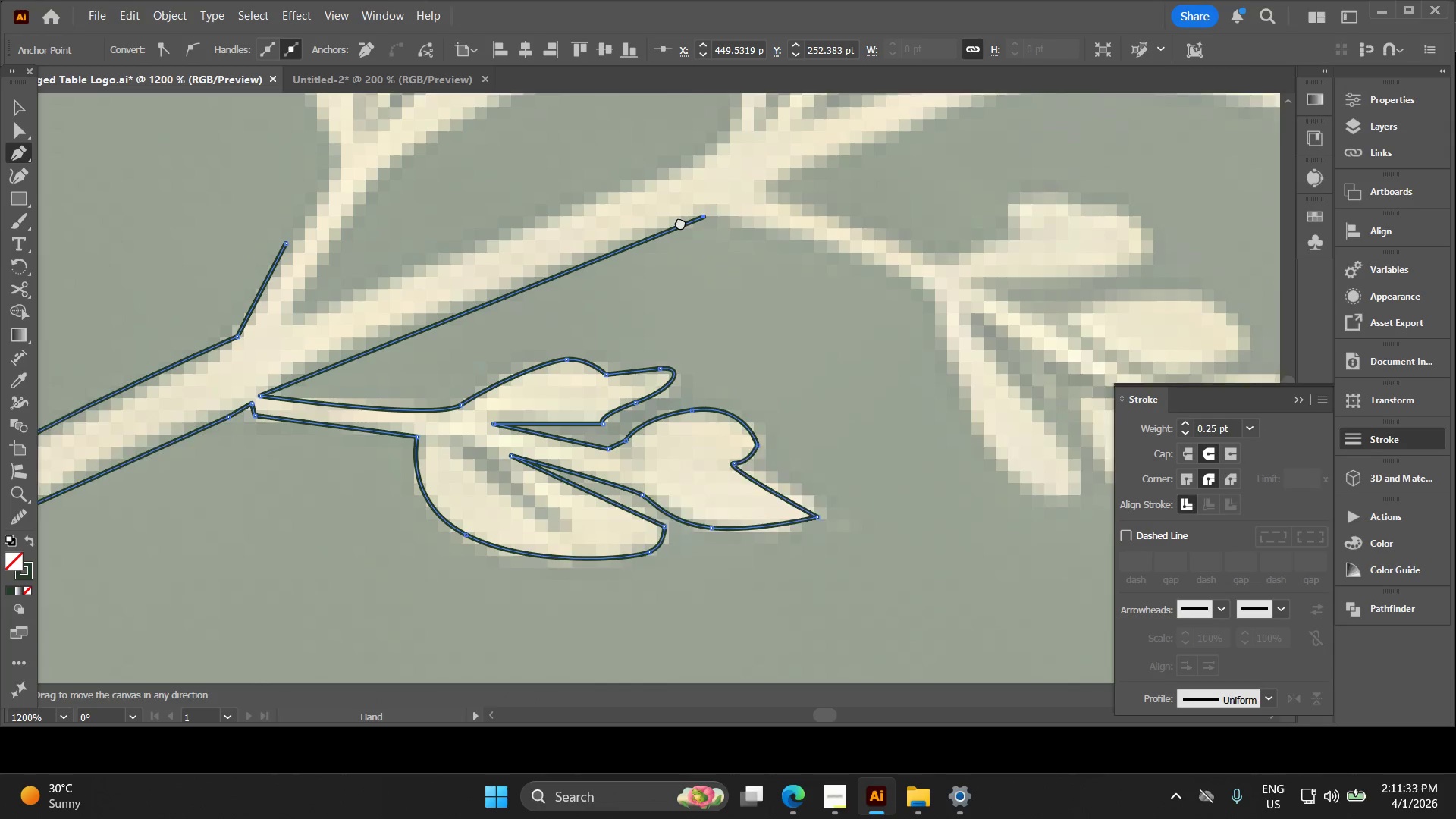 
left_click_drag(start_coordinate=[809, 209], to_coordinate=[642, 224])
 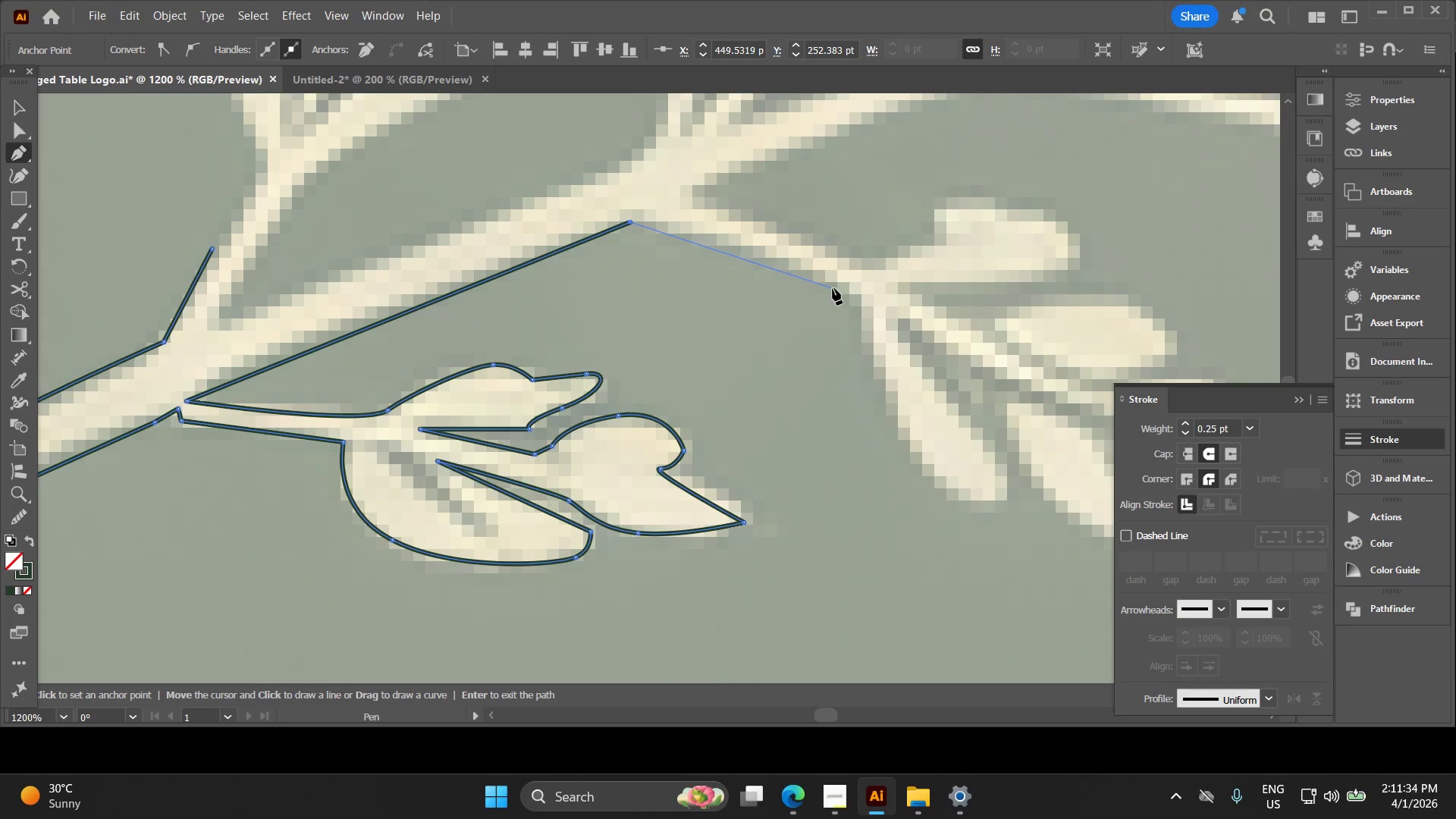 
left_click_drag(start_coordinate=[846, 293], to_coordinate=[868, 318])
 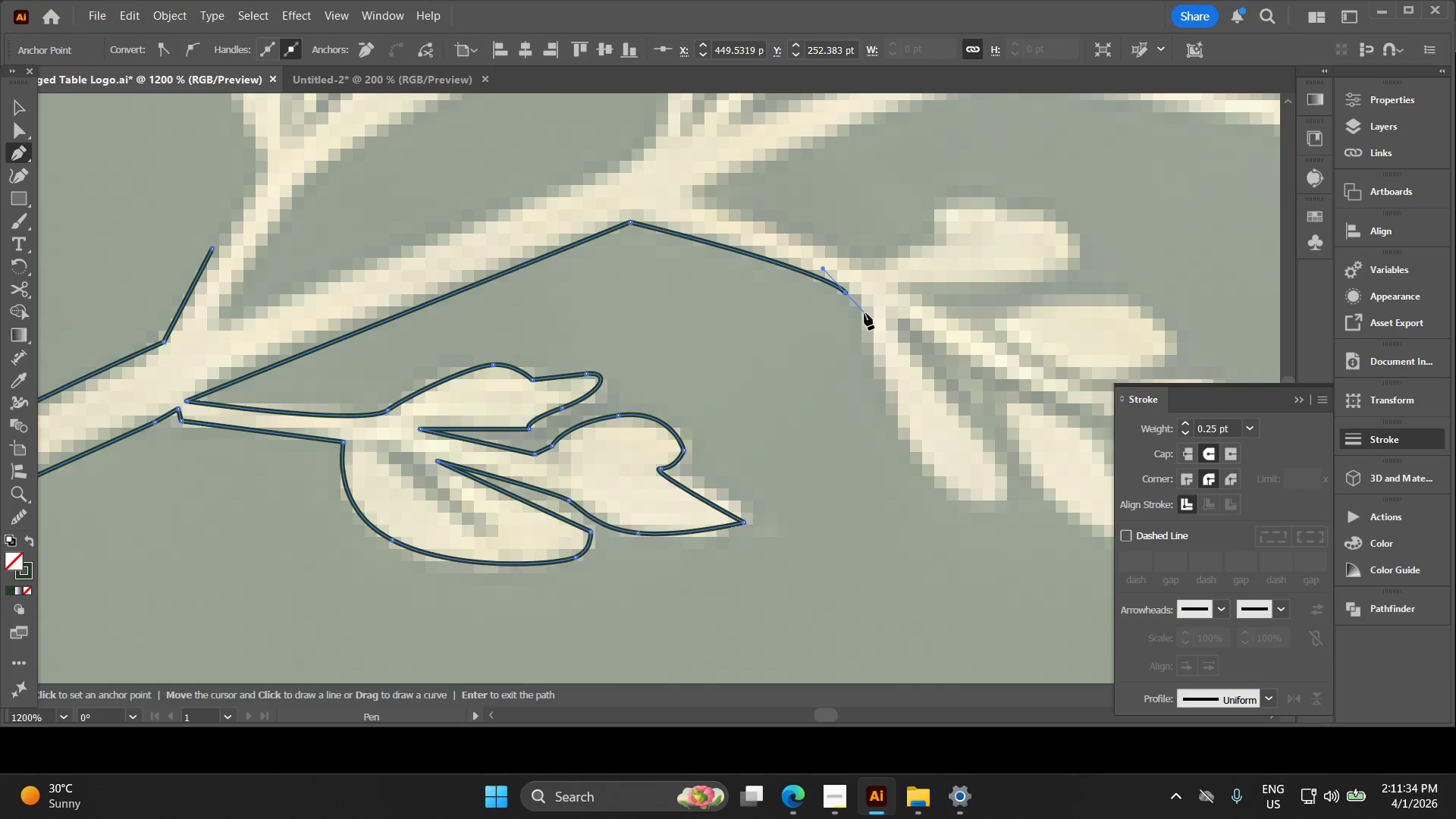 
key(Alt+AltLeft)
 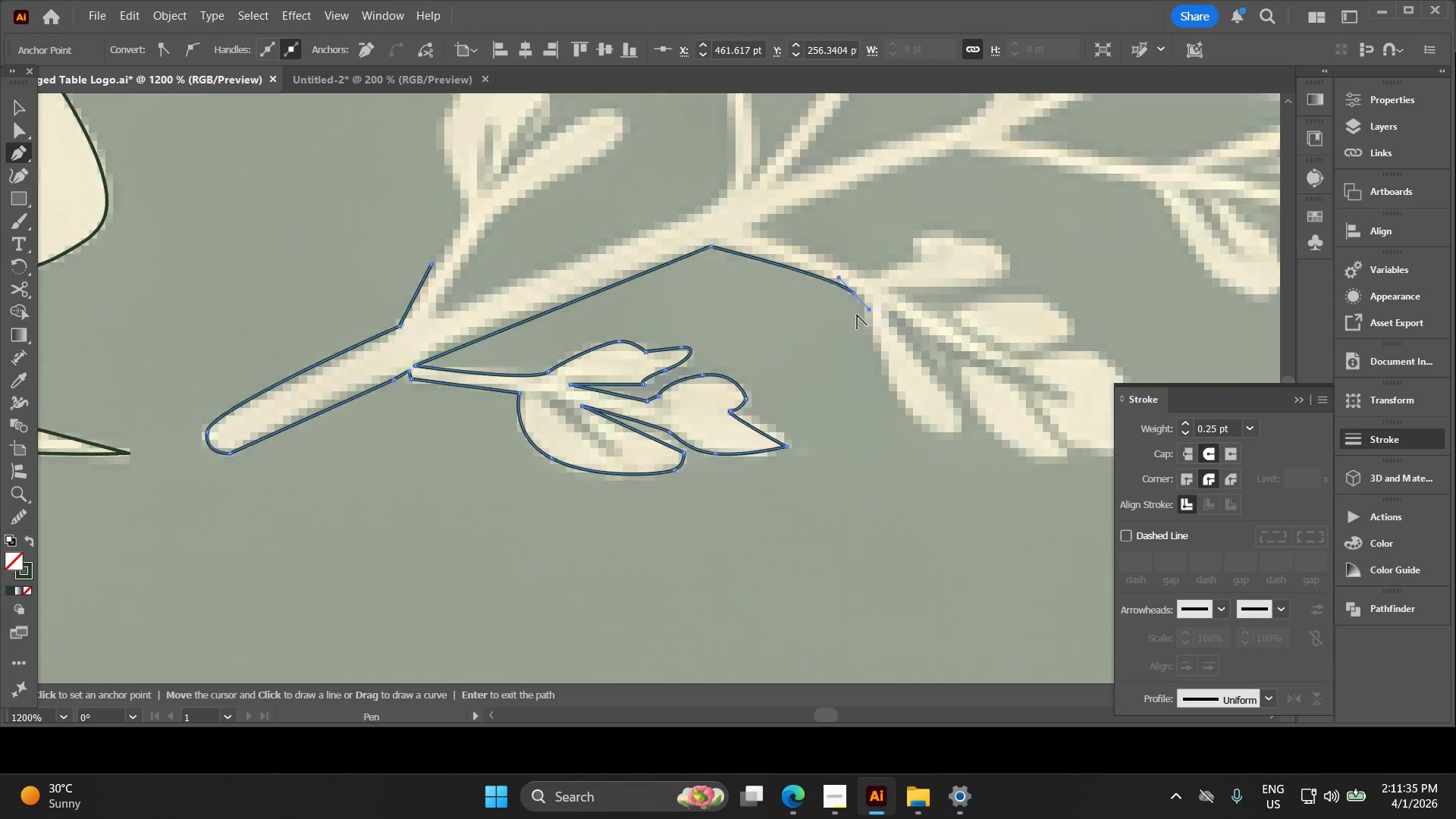 
key(Alt+AltLeft)
 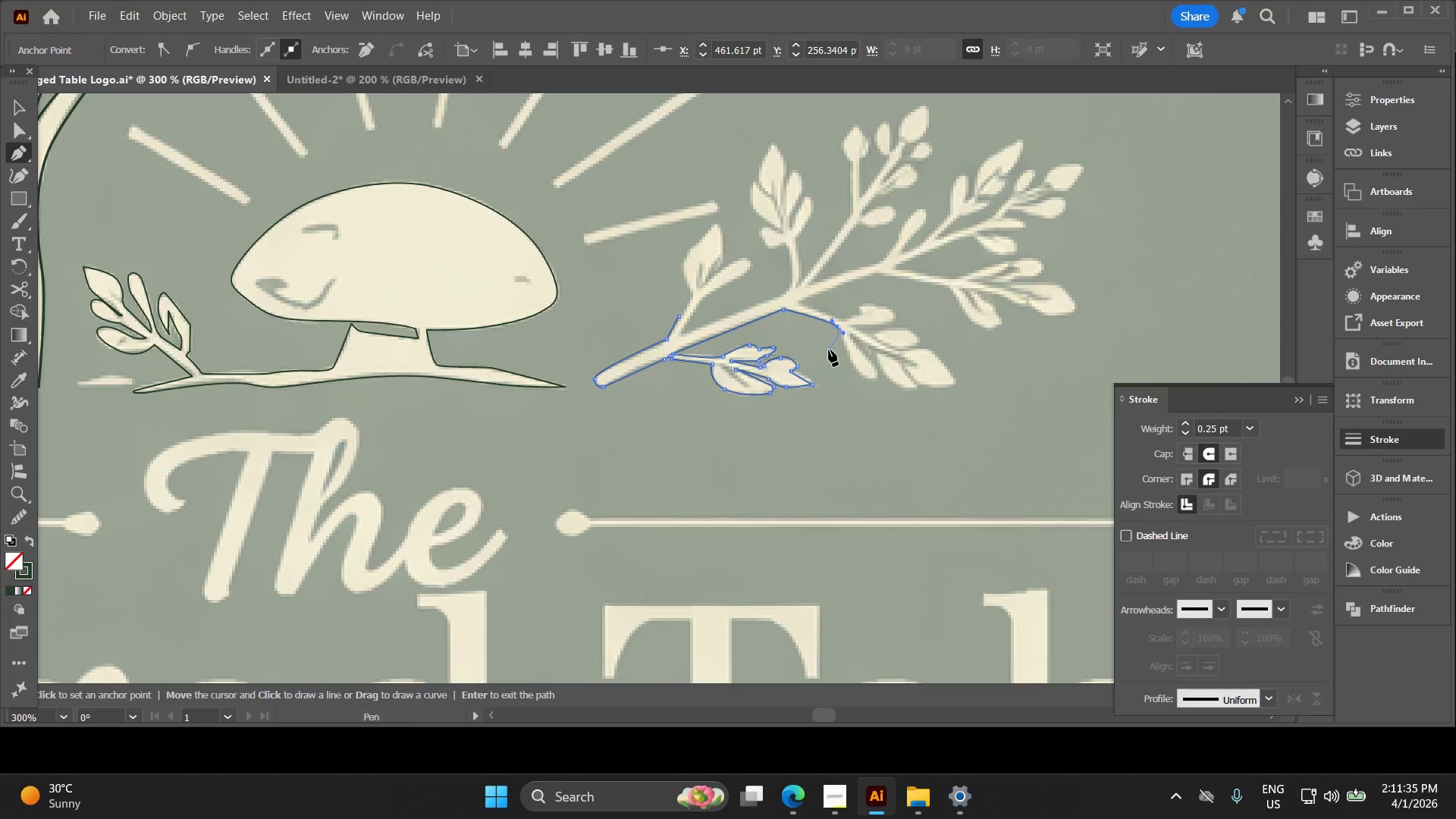 
hold_key(key=Space, duration=0.33)
 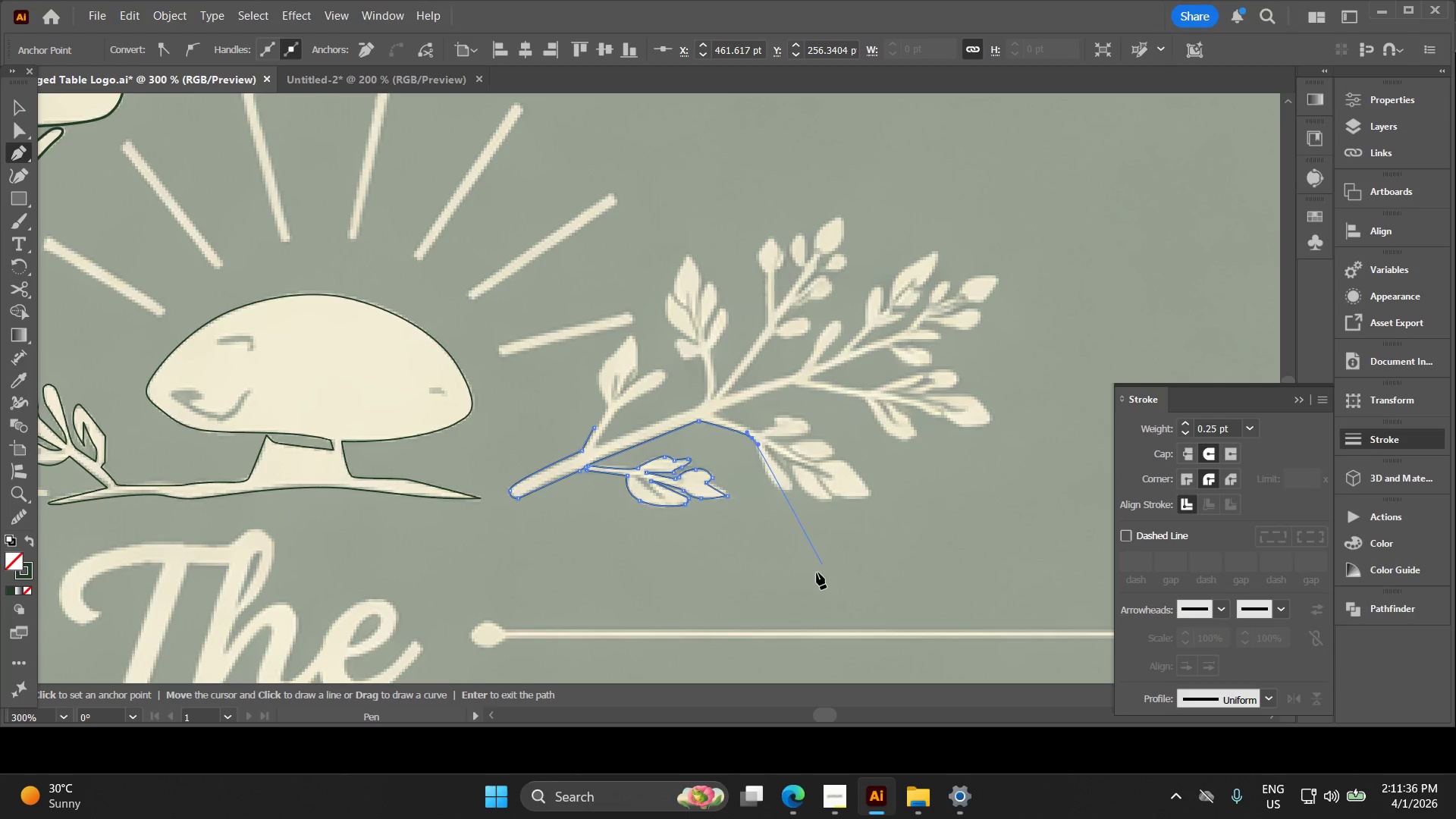 
left_click_drag(start_coordinate=[827, 350], to_coordinate=[742, 462])
 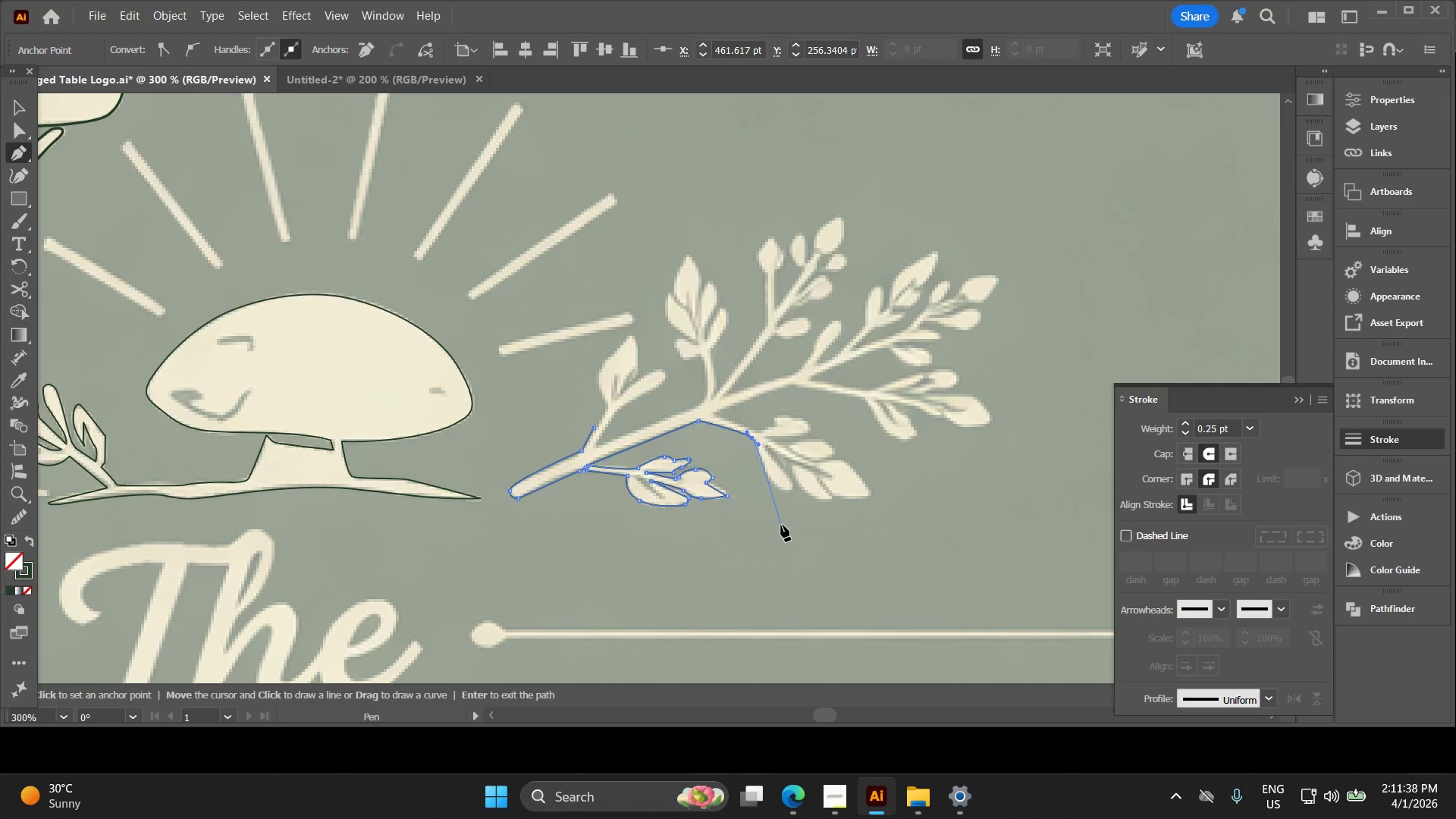 
scroll: coordinate [830, 345], scroll_direction: down, amount: 4.0
 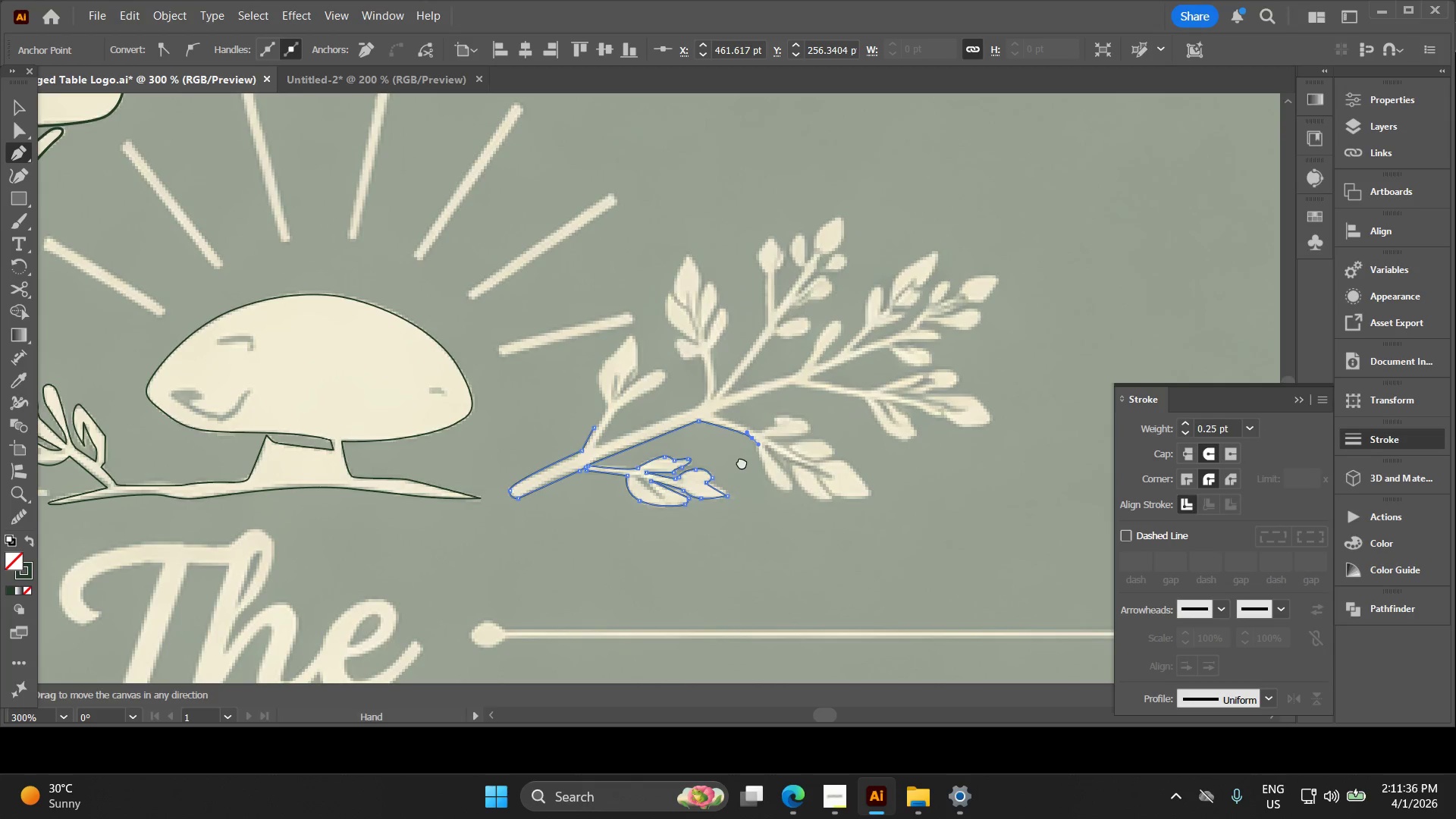 
hold_key(key=Space, duration=0.48)
 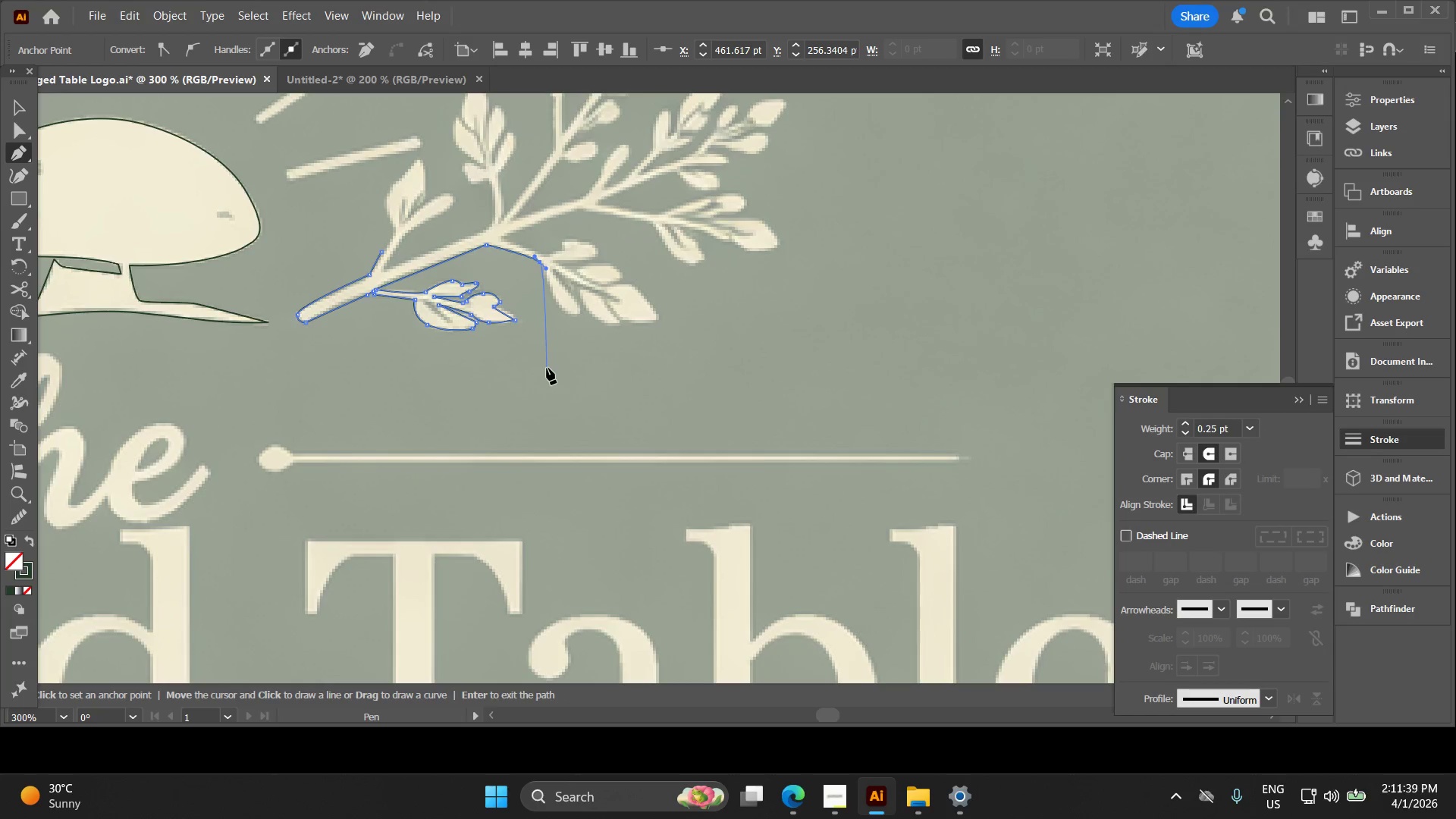 
left_click_drag(start_coordinate=[730, 522], to_coordinate=[517, 346])
 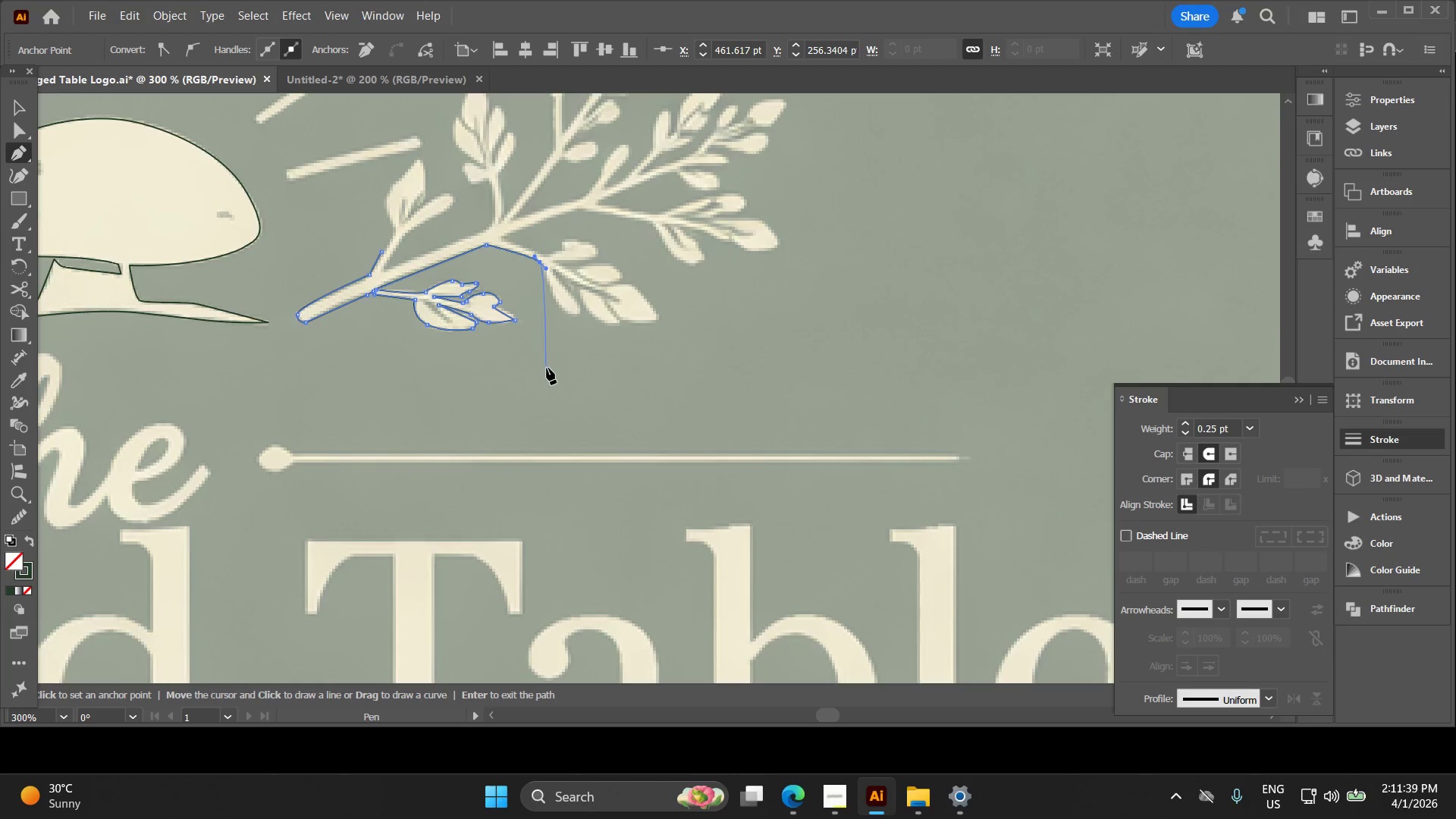 
key(Alt+AltLeft)
 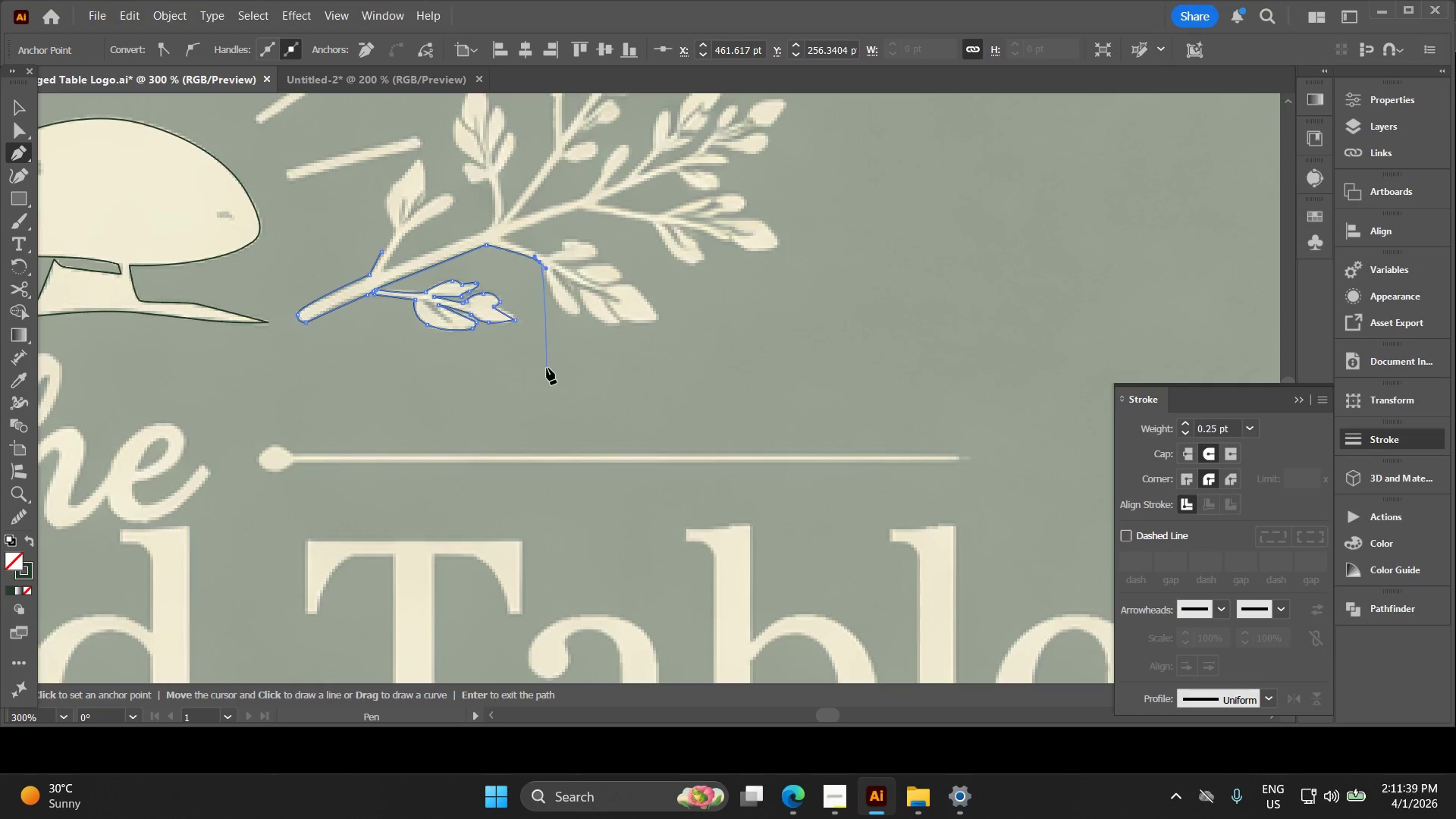 
hold_key(key=Space, duration=0.36)
 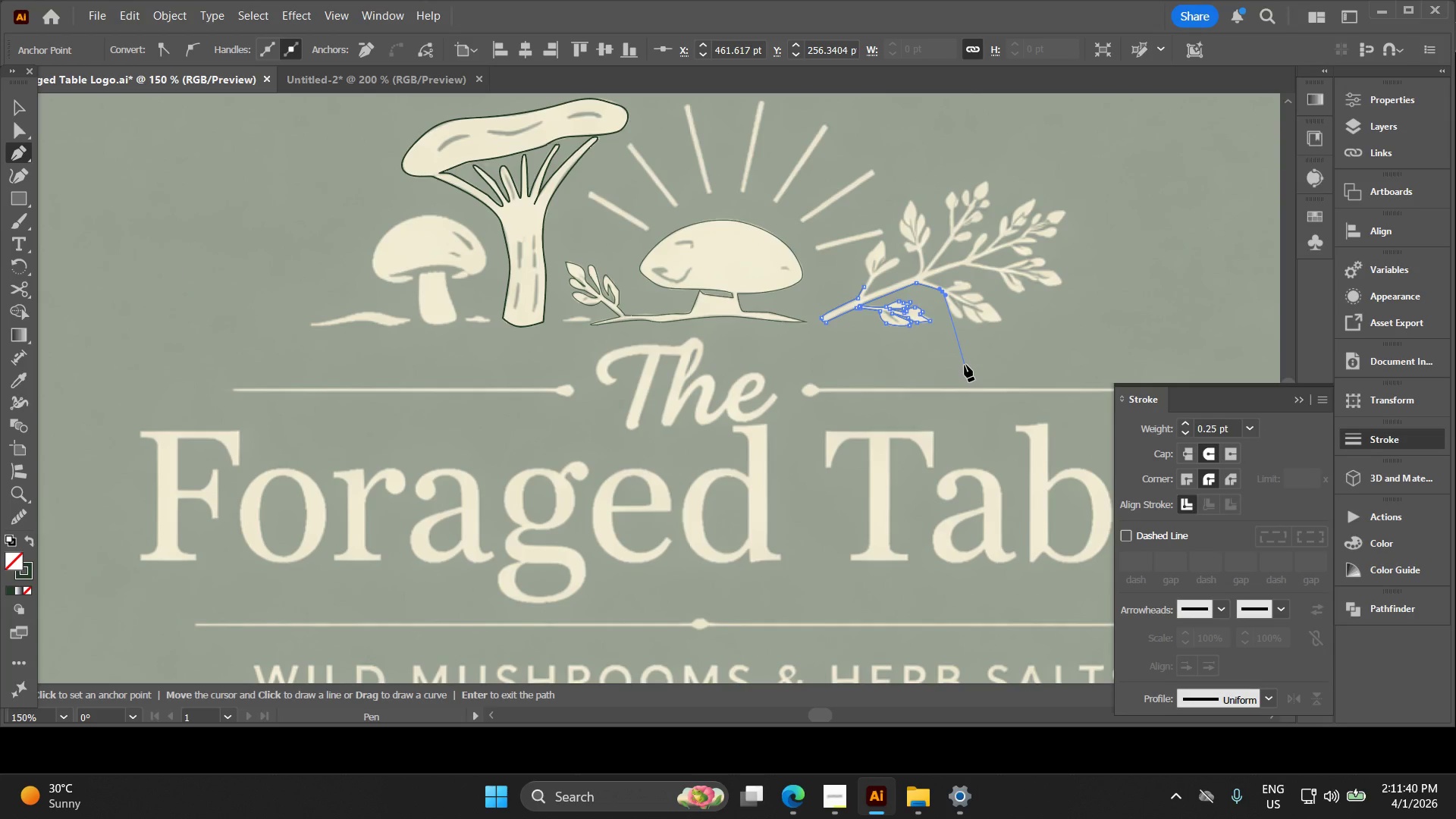 
left_click_drag(start_coordinate=[566, 394], to_coordinate=[965, 365])
 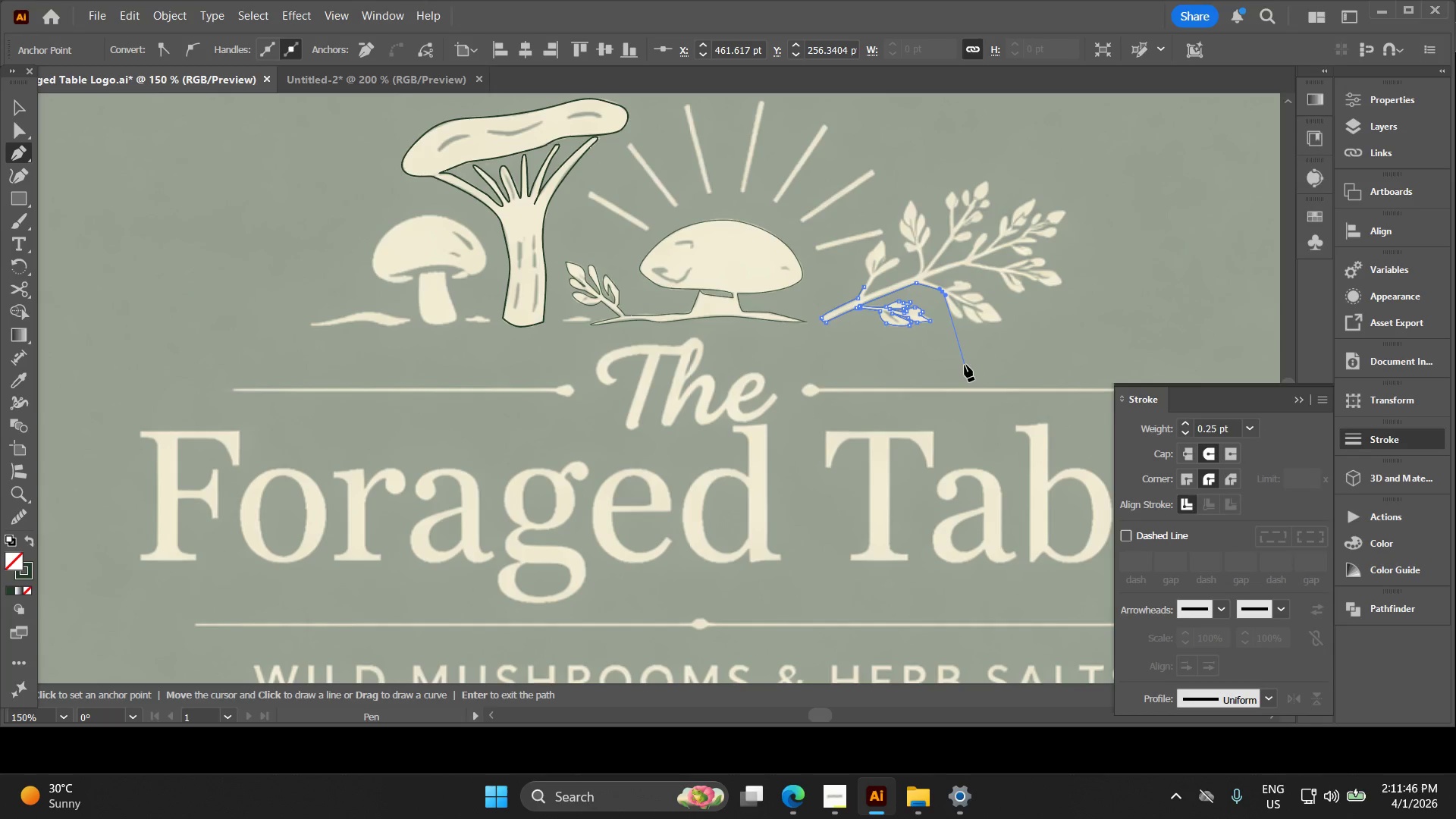 
scroll: coordinate [552, 385], scroll_direction: down, amount: 2.0
 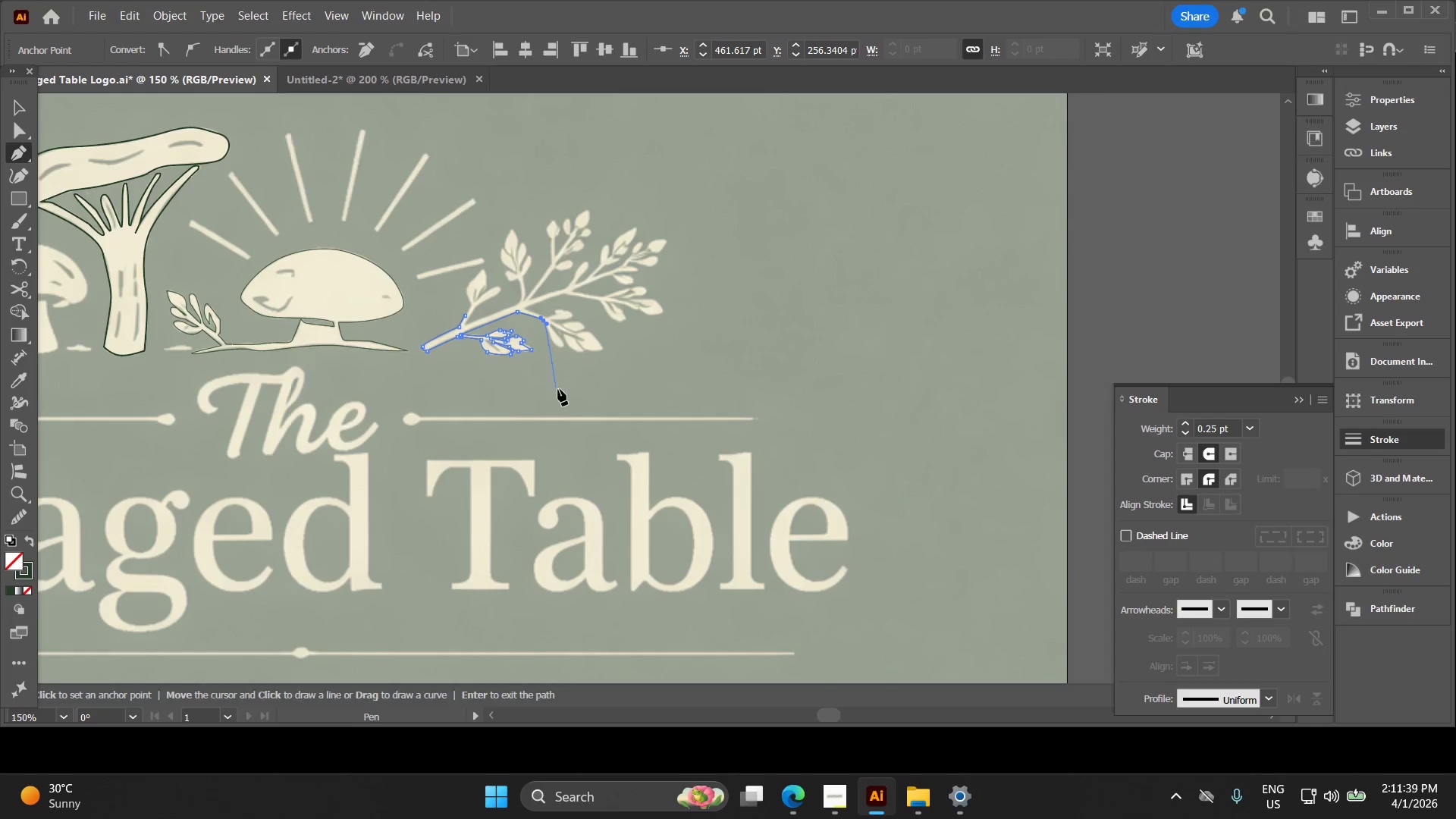 
wait(10.78)
 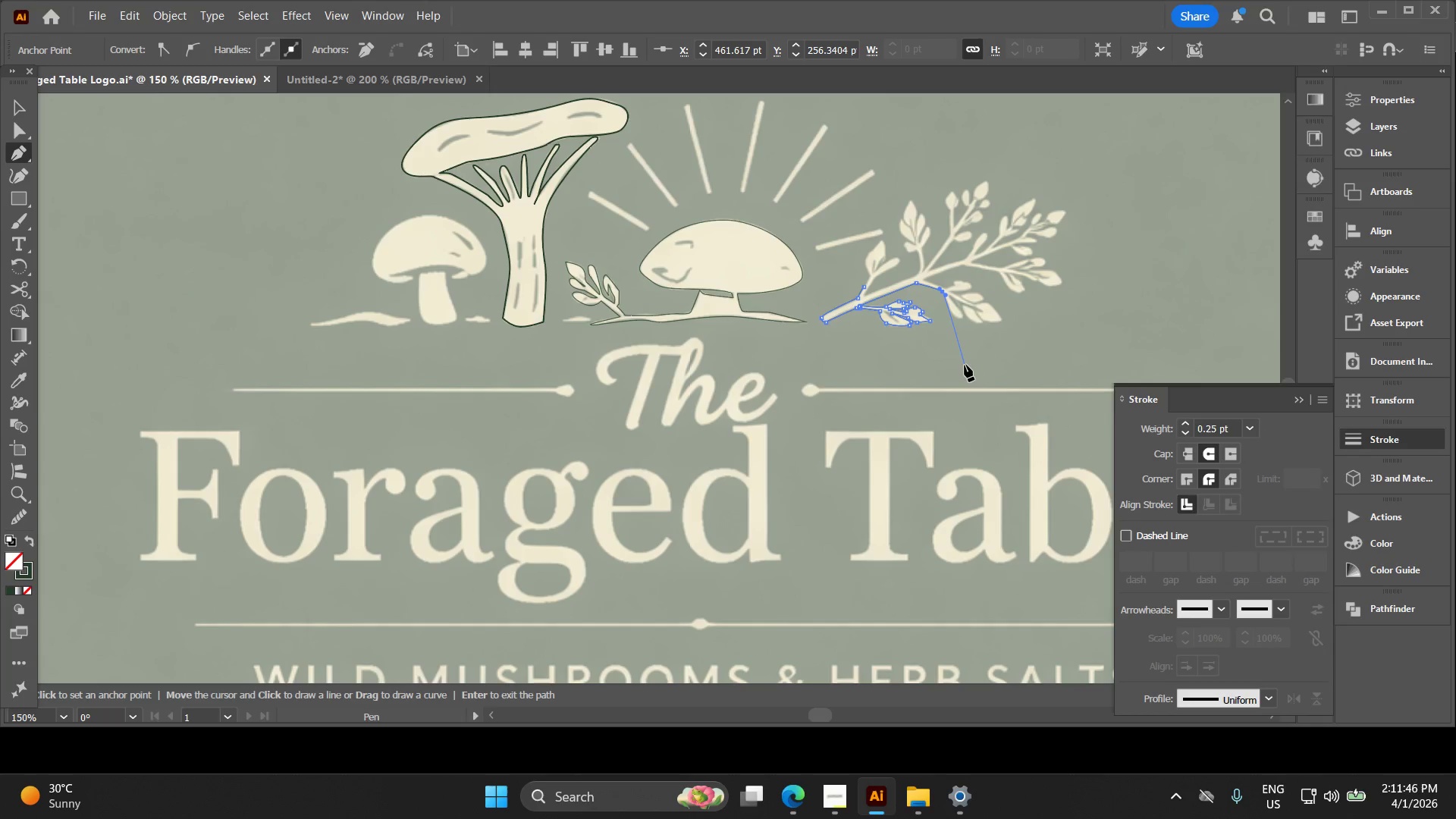 
hold_key(key=AltLeft, duration=1.5)
scroll: coordinate [1219, 365], scroll_direction: up, amount: 2.0
 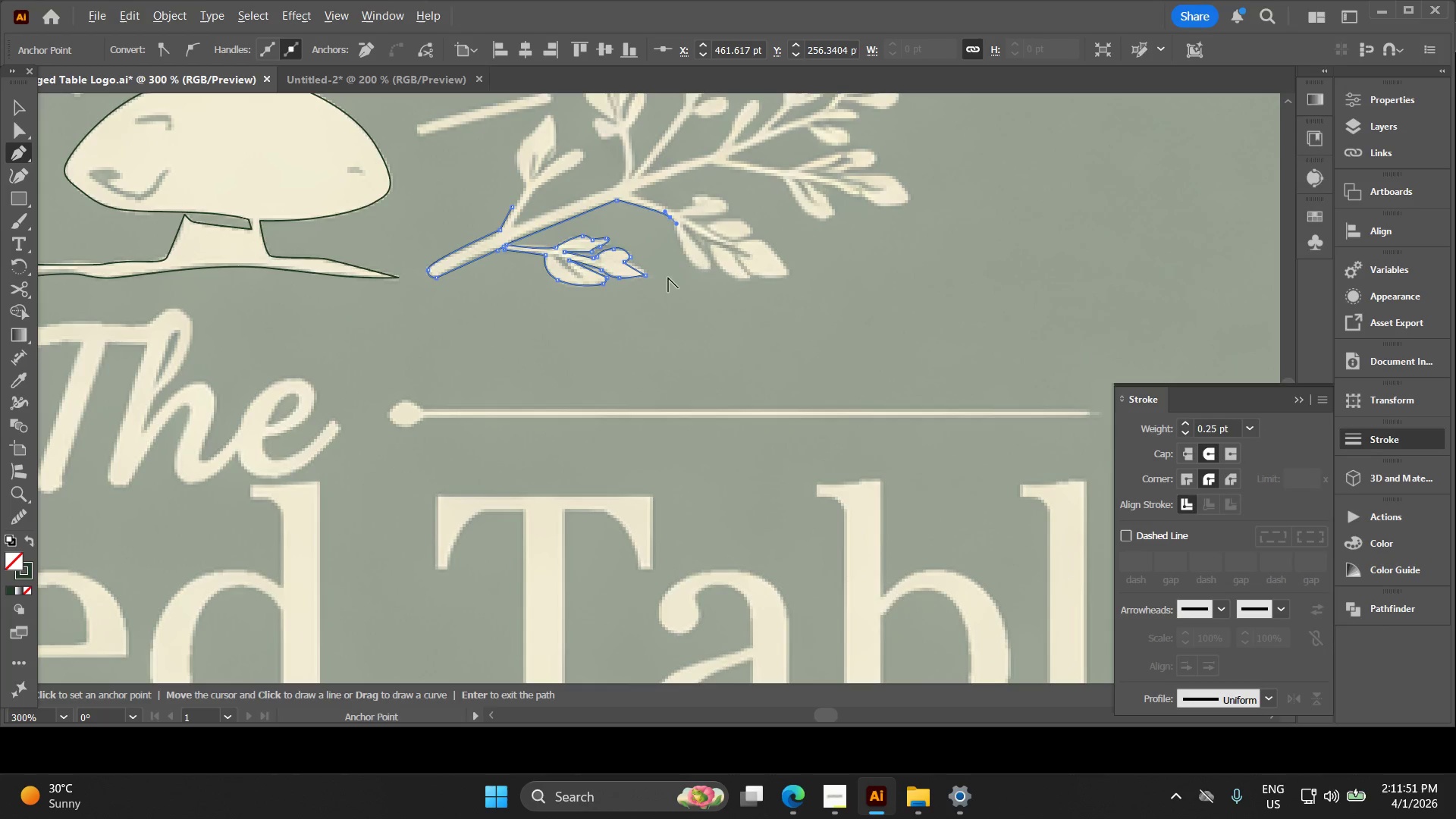 
hold_key(key=AltLeft, duration=0.33)
 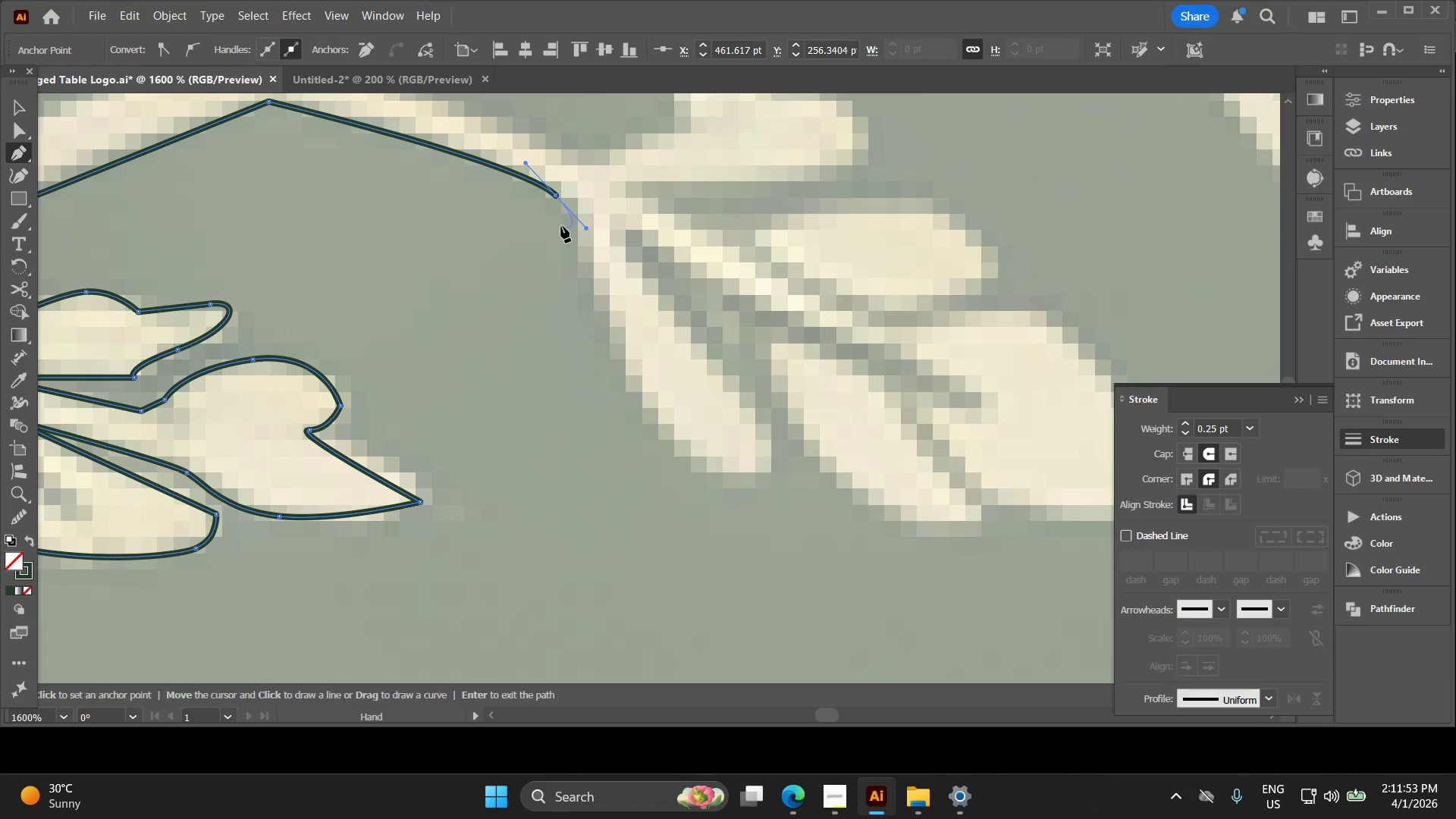 
scroll: coordinate [670, 241], scroll_direction: up, amount: 2.0
 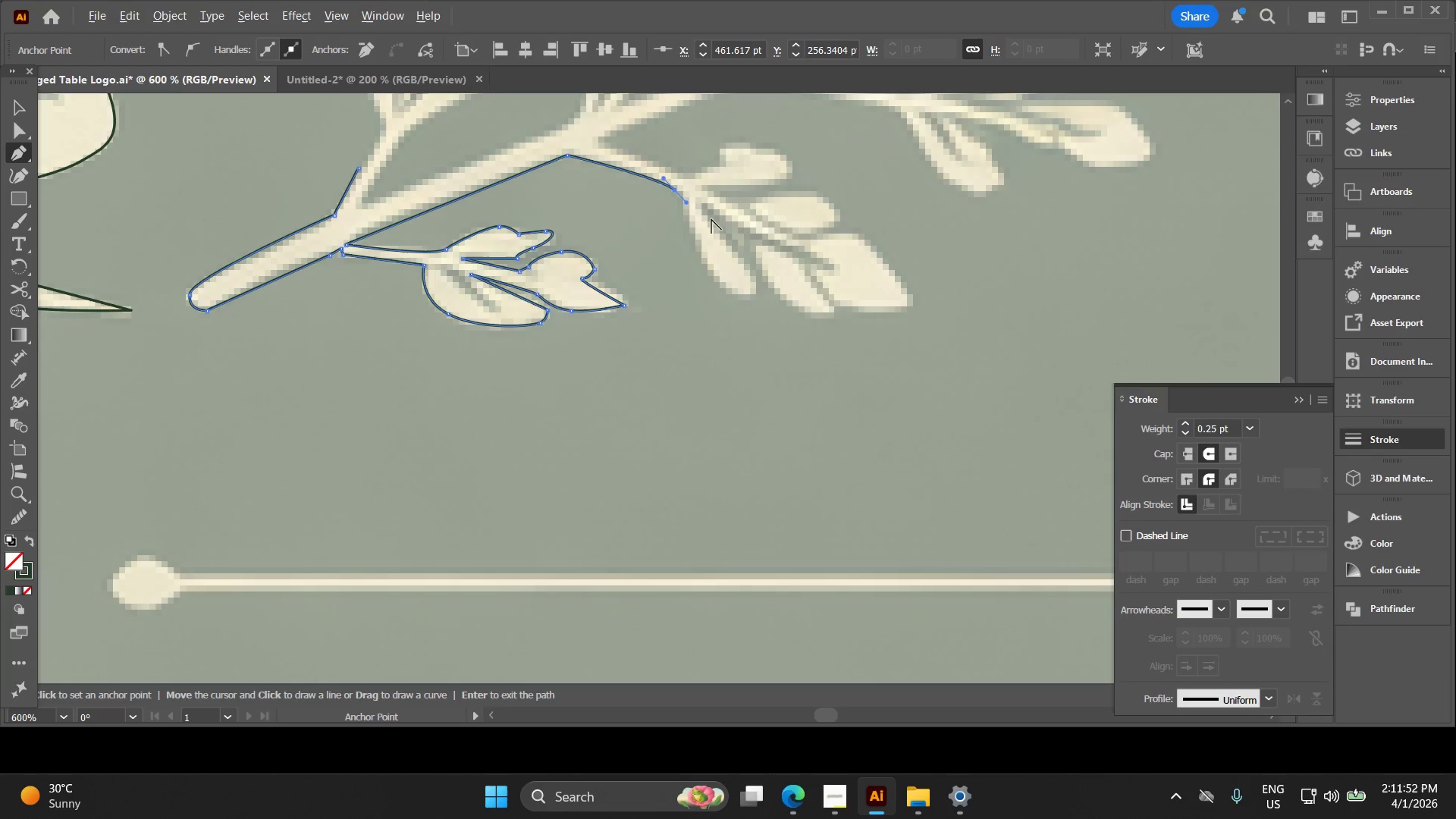 
hold_key(key=Space, duration=0.31)
 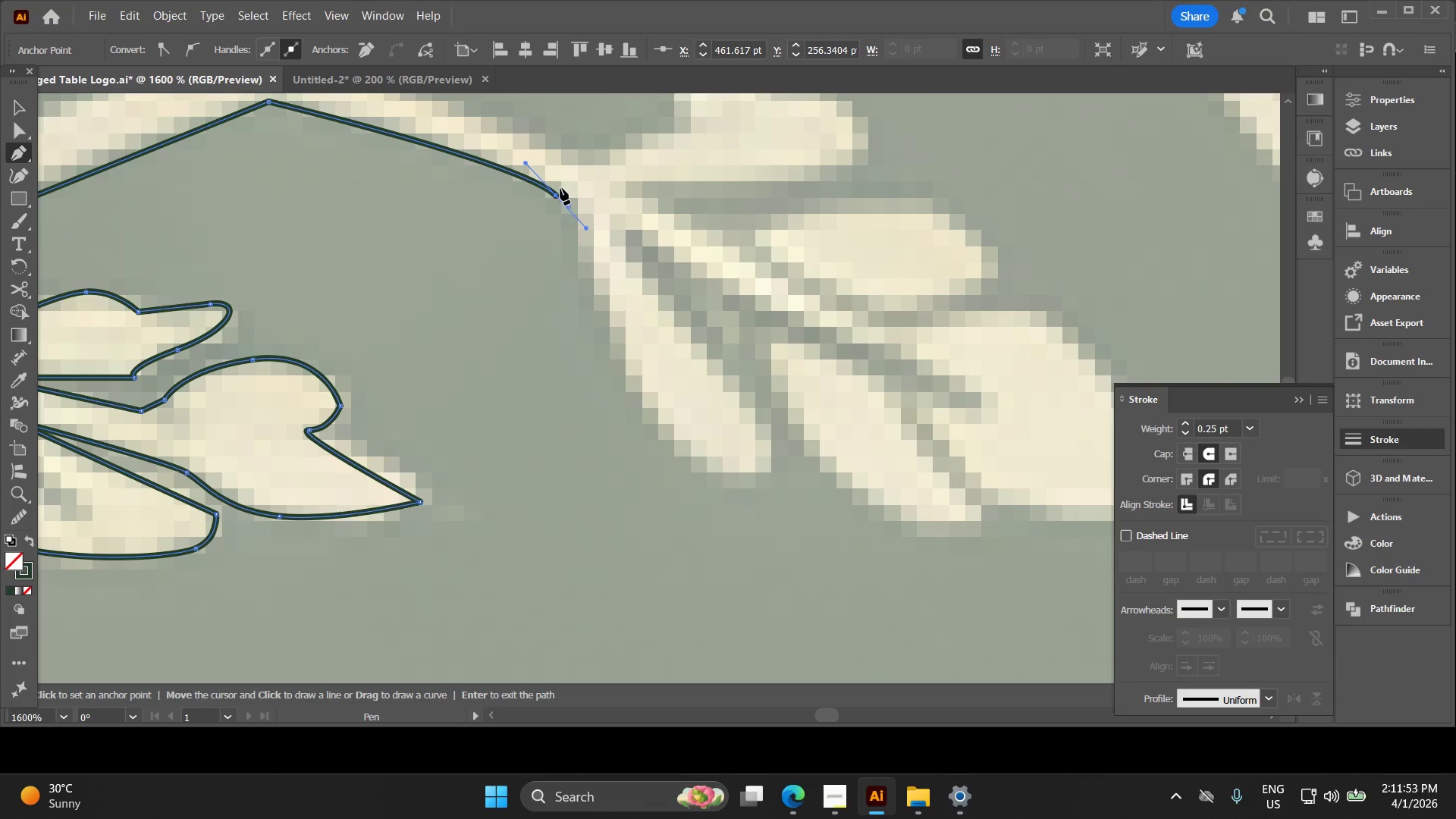 
left_click_drag(start_coordinate=[660, 225], to_coordinate=[604, 237])
 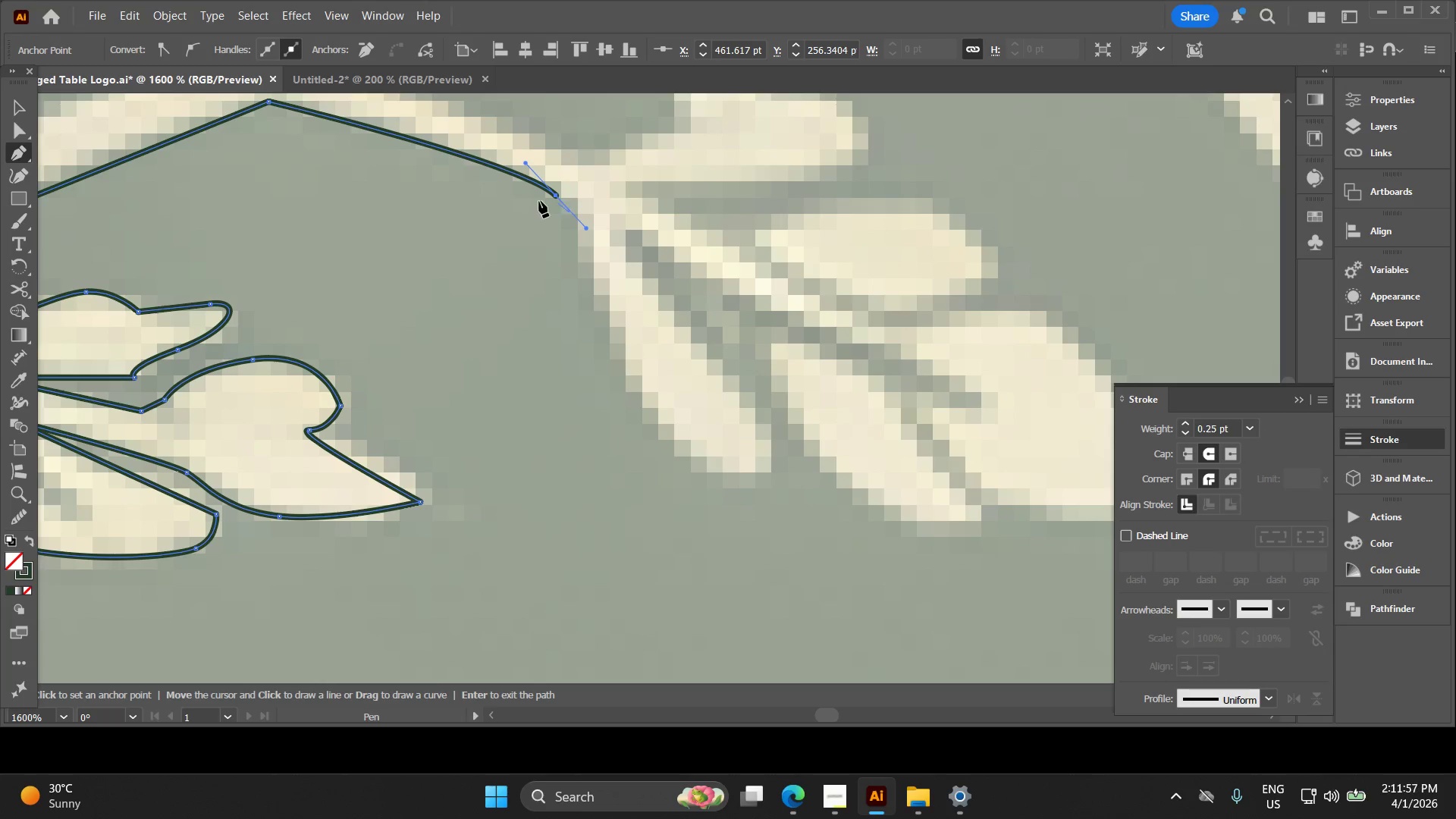 
scroll: coordinate [716, 208], scroll_direction: up, amount: 3.0
 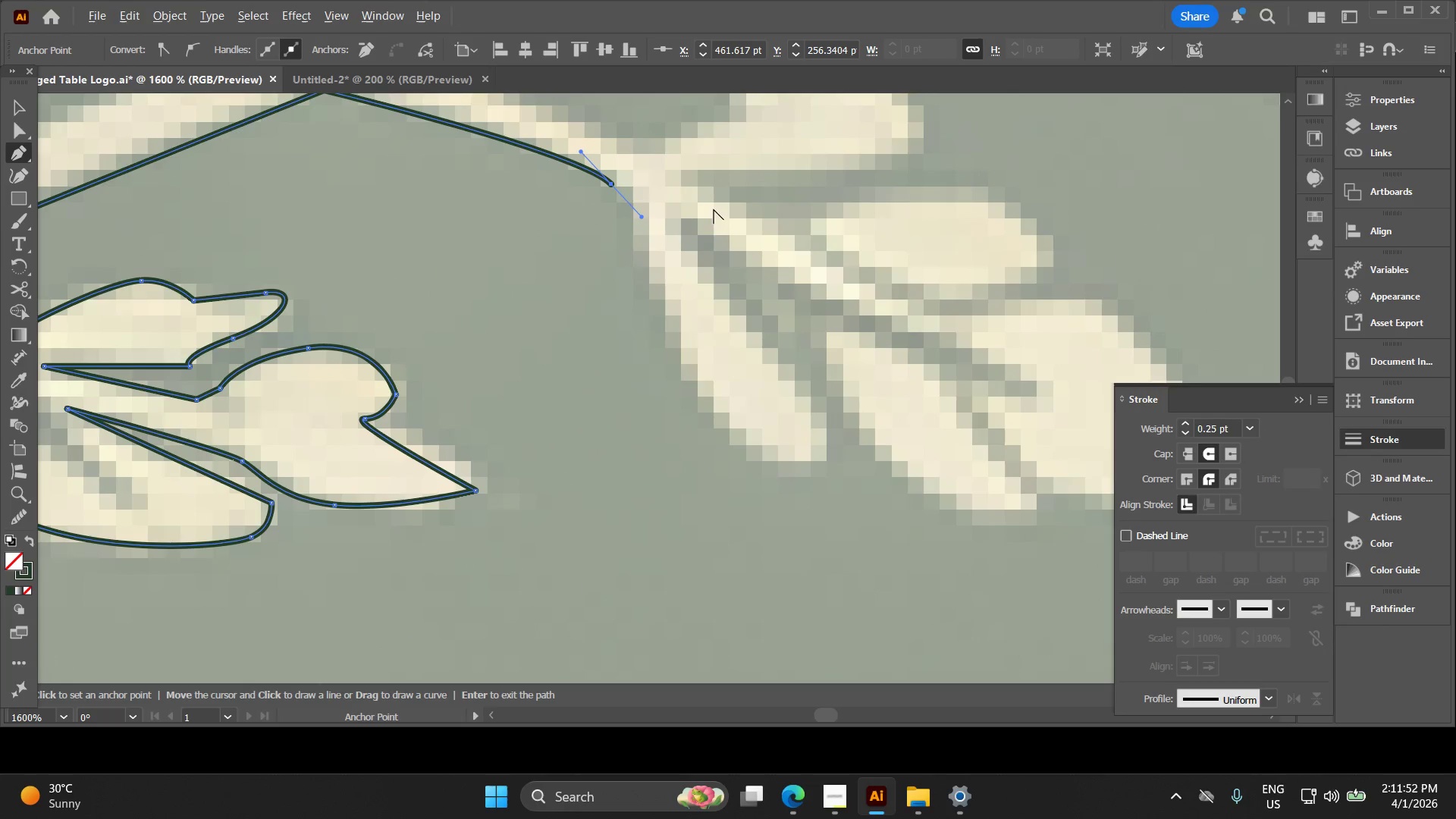 
wait(8.78)
 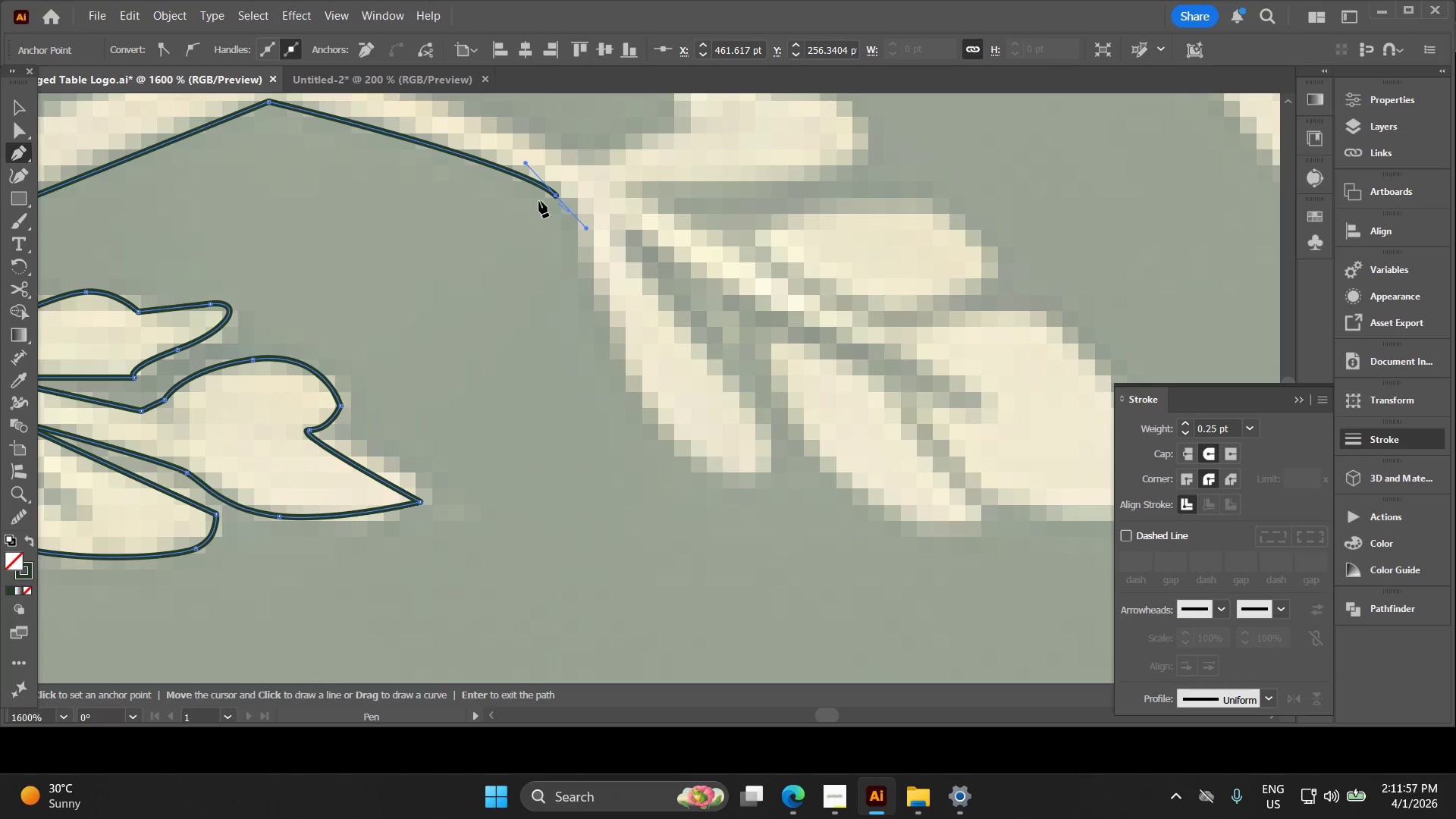 
left_click_drag(start_coordinate=[610, 324], to_coordinate=[639, 358])
 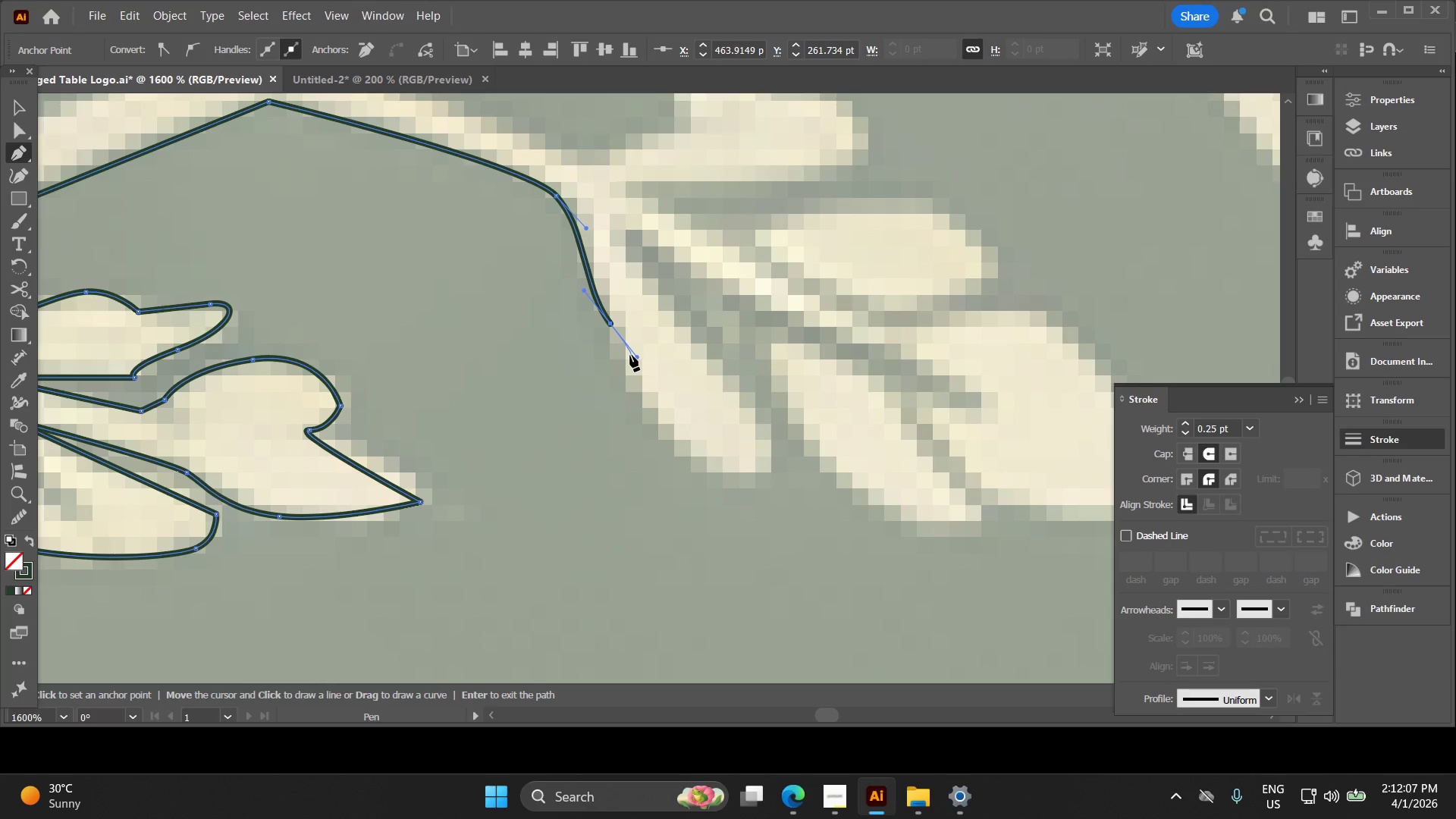 
wait(8.78)
 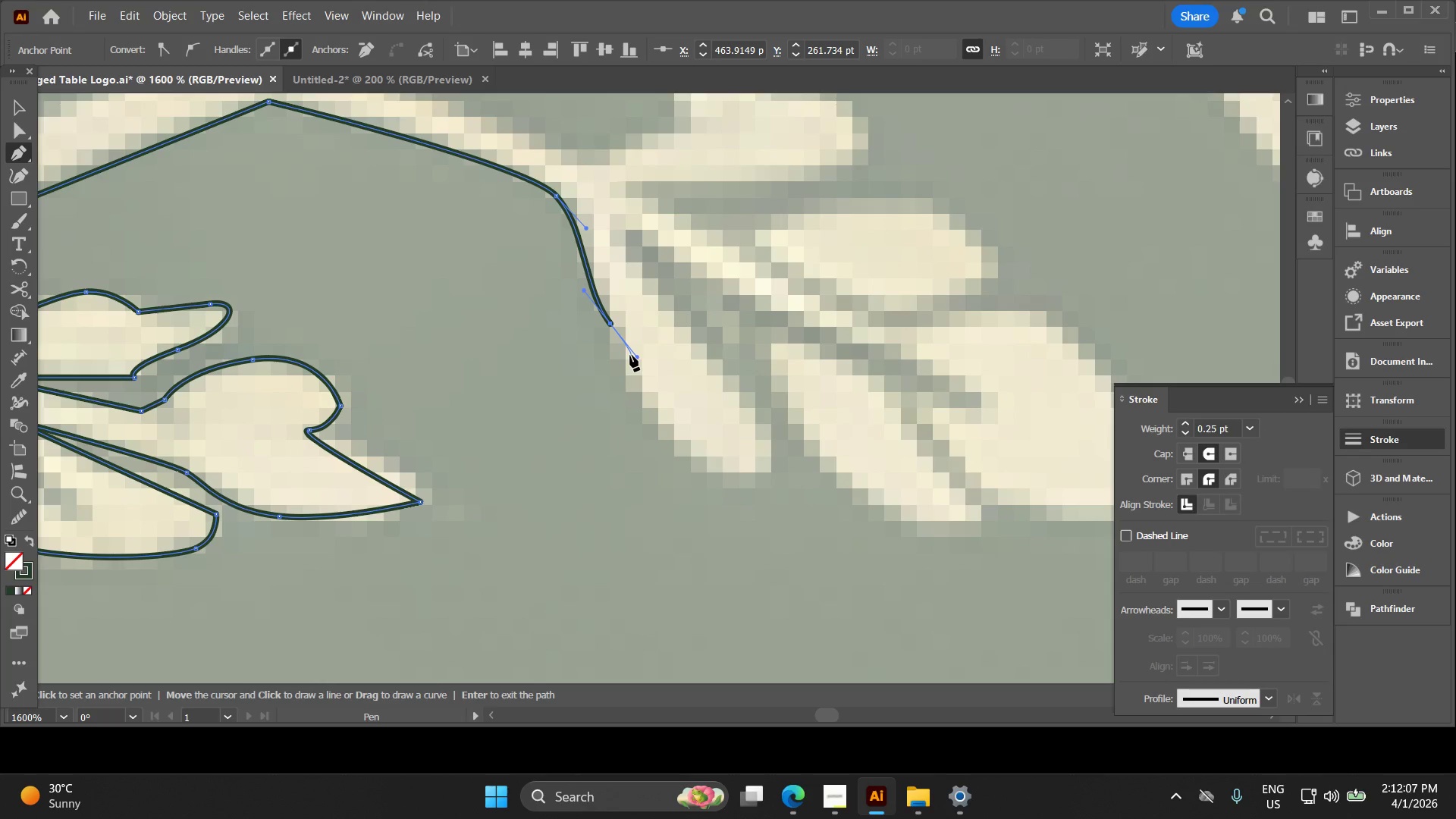 
hold_key(key=Space, duration=0.48)
 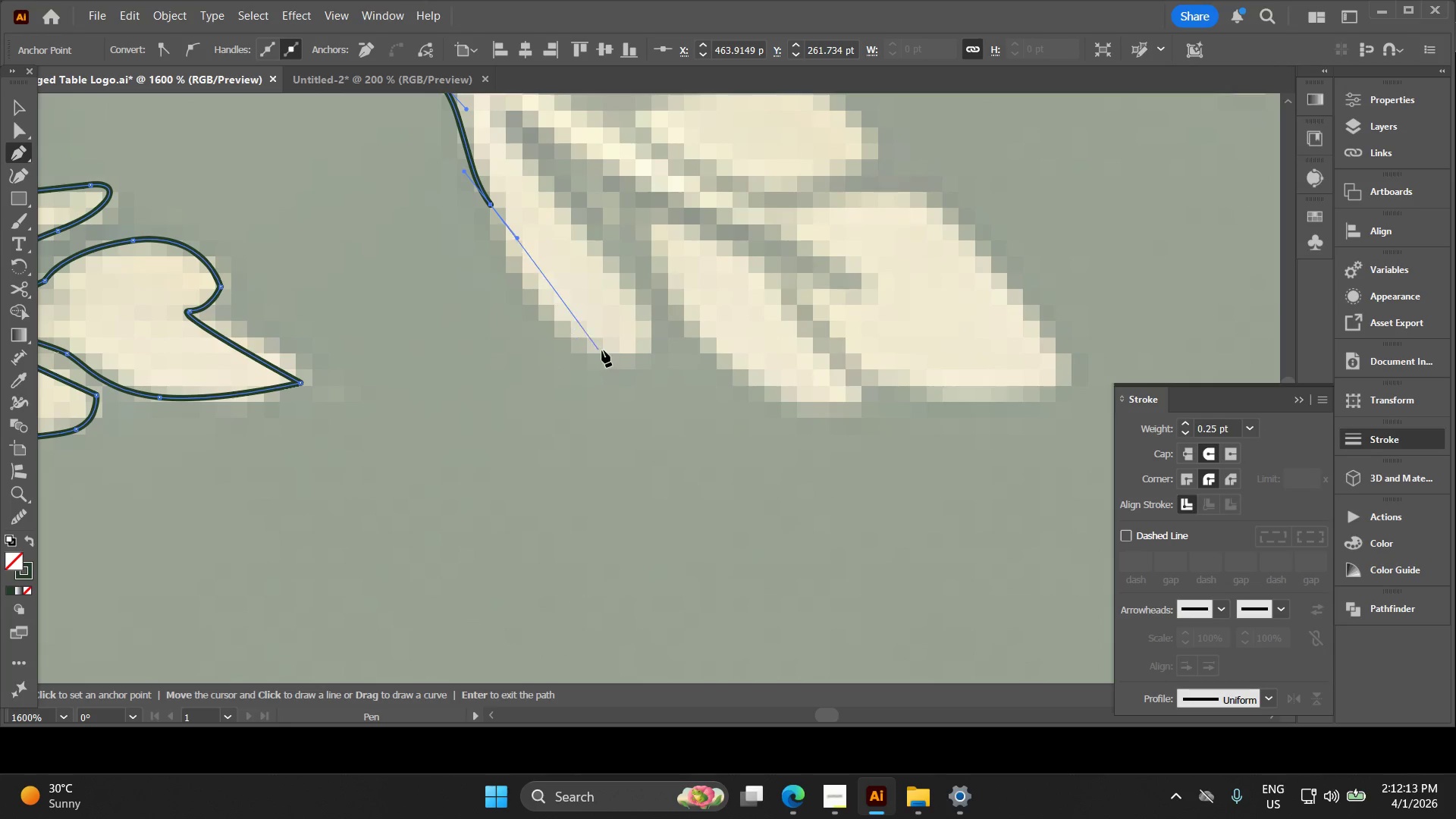 
left_click_drag(start_coordinate=[607, 381], to_coordinate=[486, 262])
 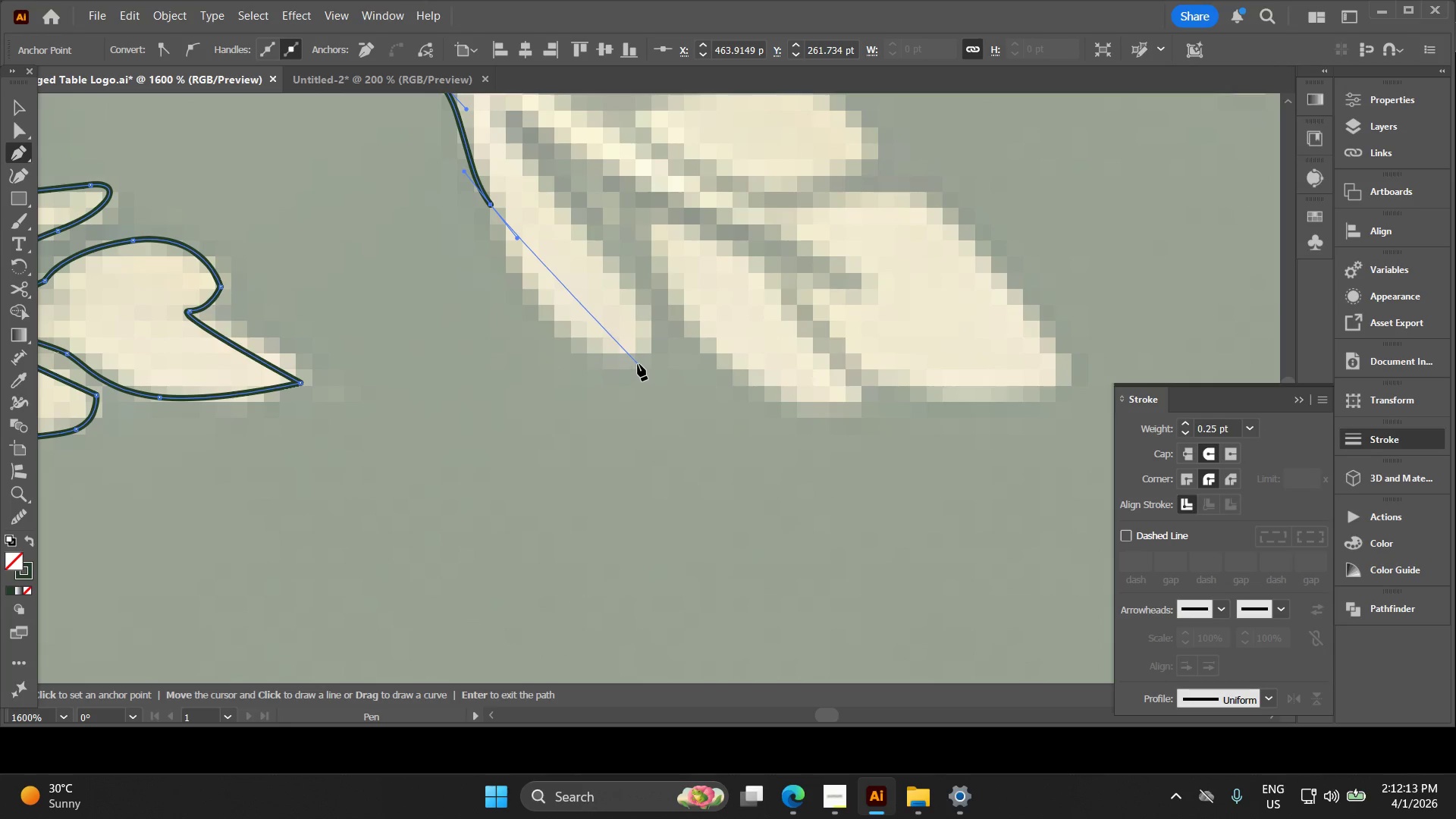 
left_click_drag(start_coordinate=[632, 361], to_coordinate=[760, 422])
 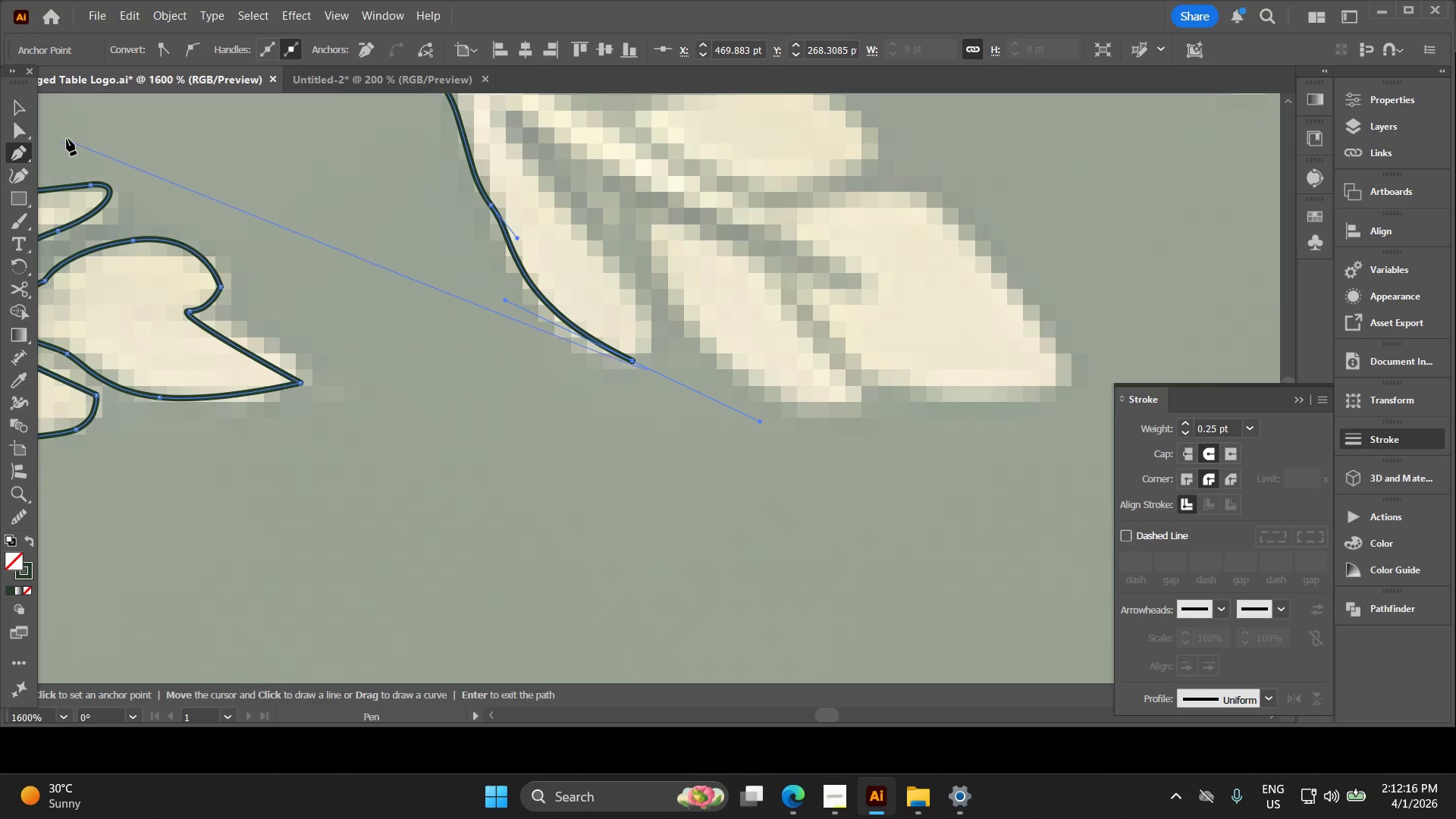 
key(Control+Z)
 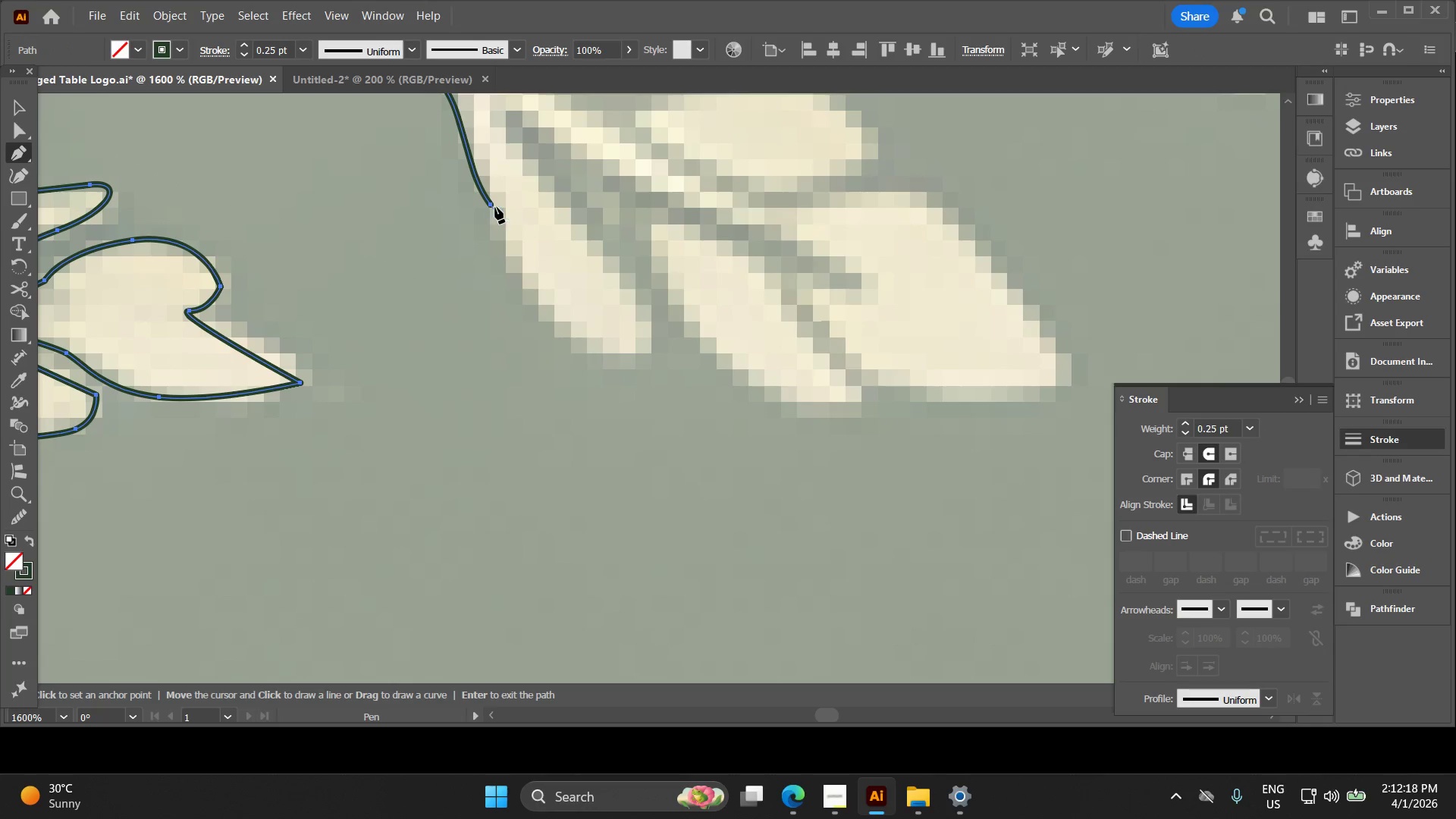 
left_click([490, 204])
 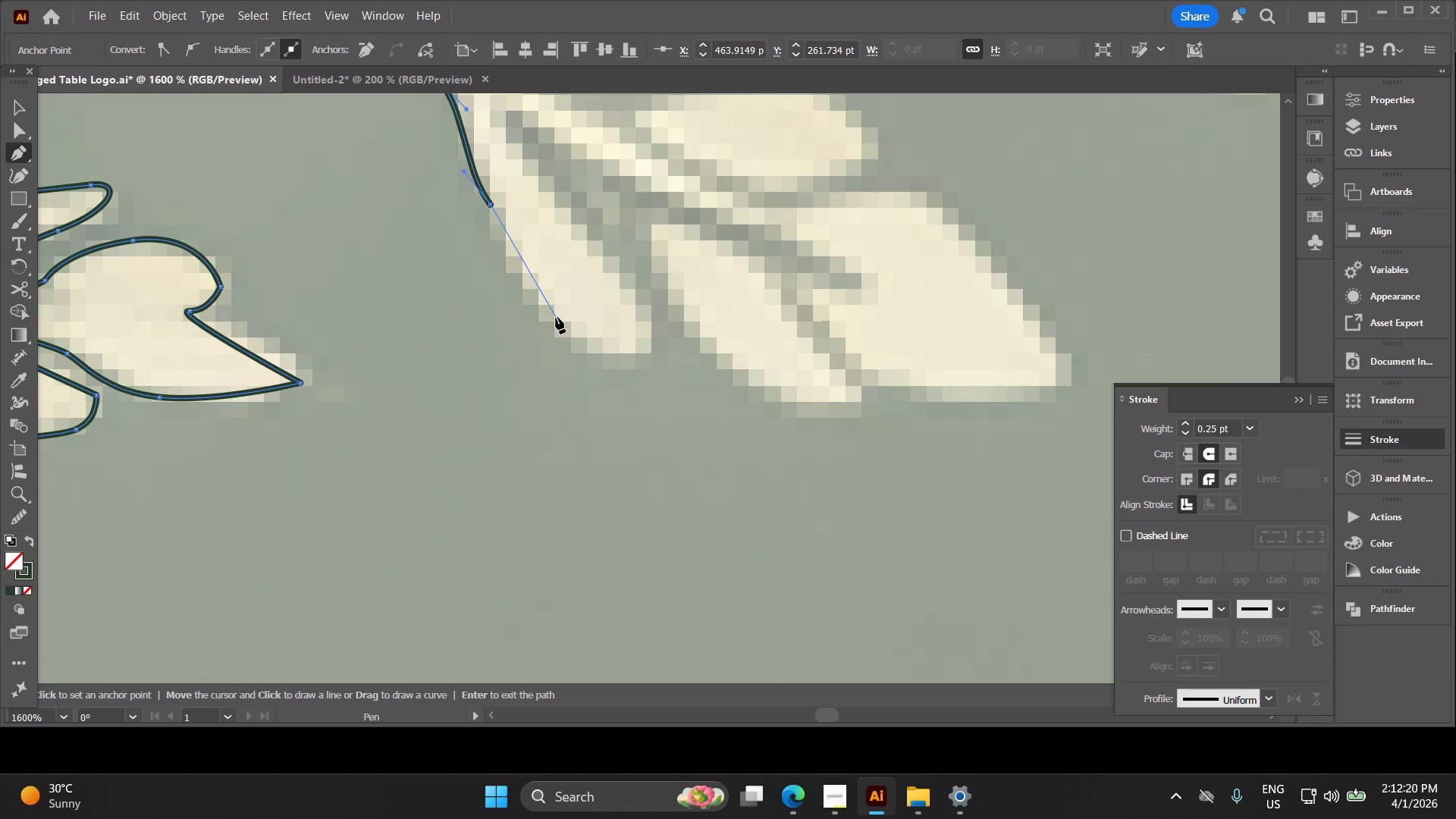 
left_click_drag(start_coordinate=[555, 317], to_coordinate=[598, 344])
 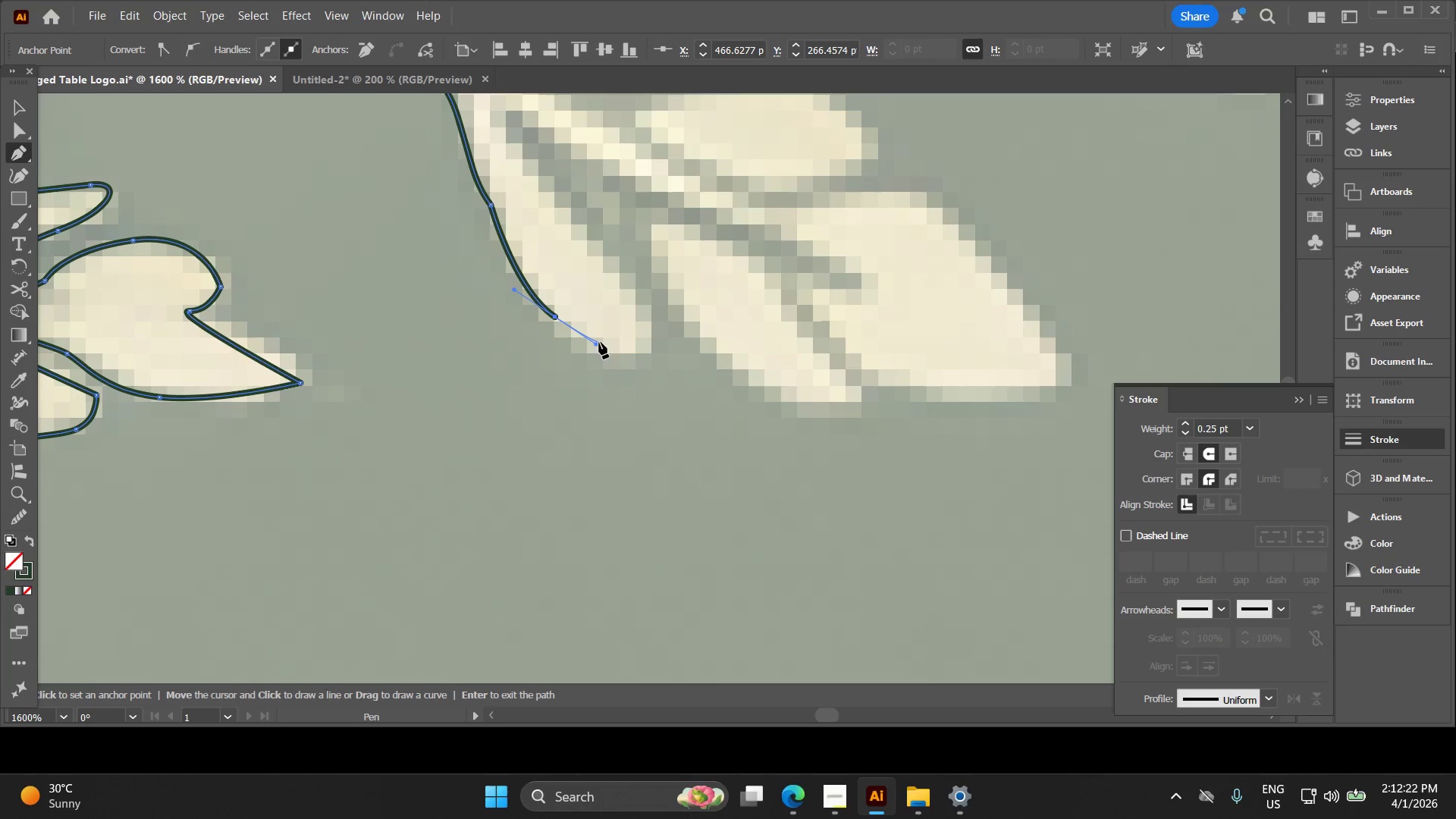 
key(Control+Z)
 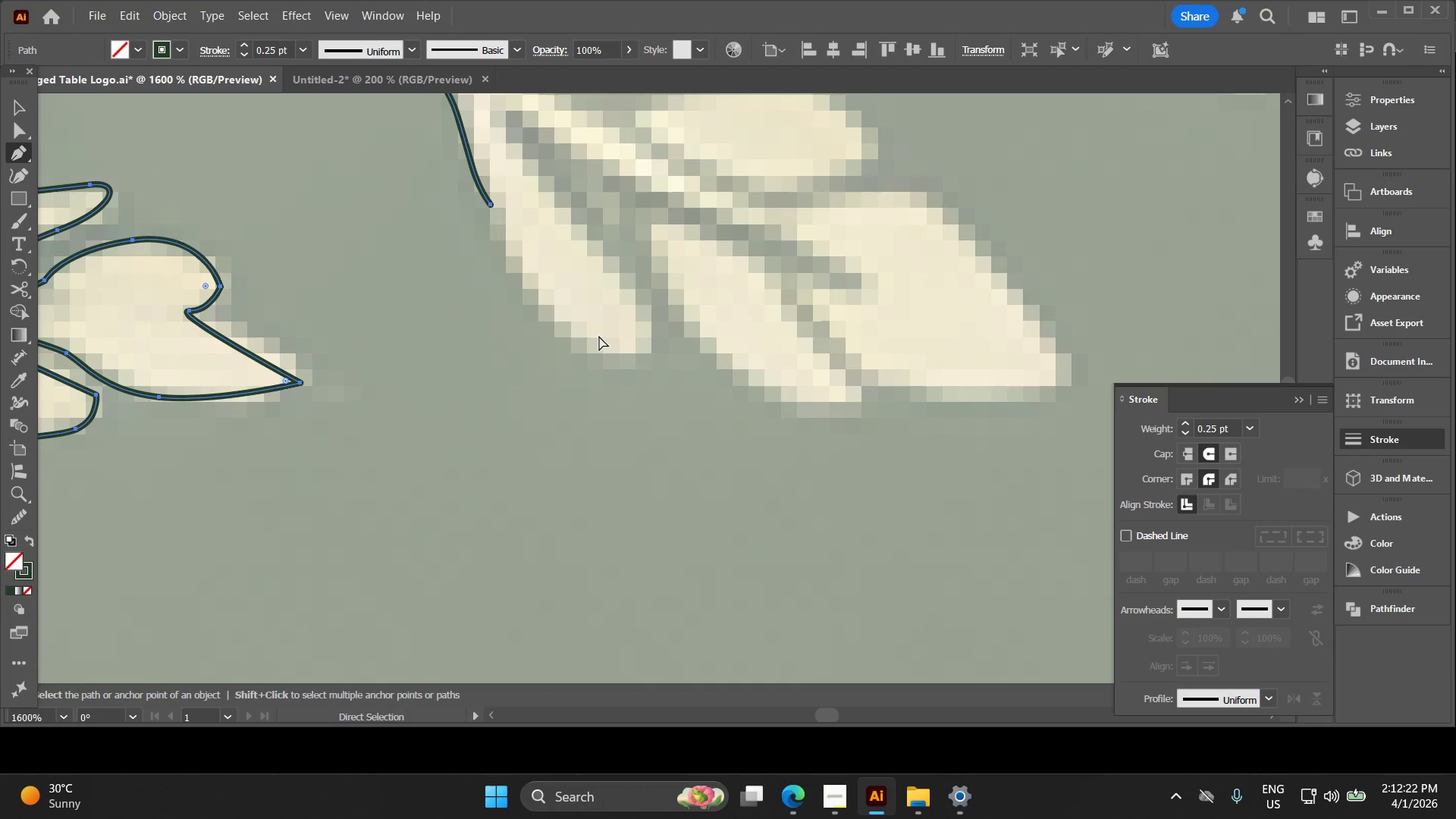 
key(Control+Z)
 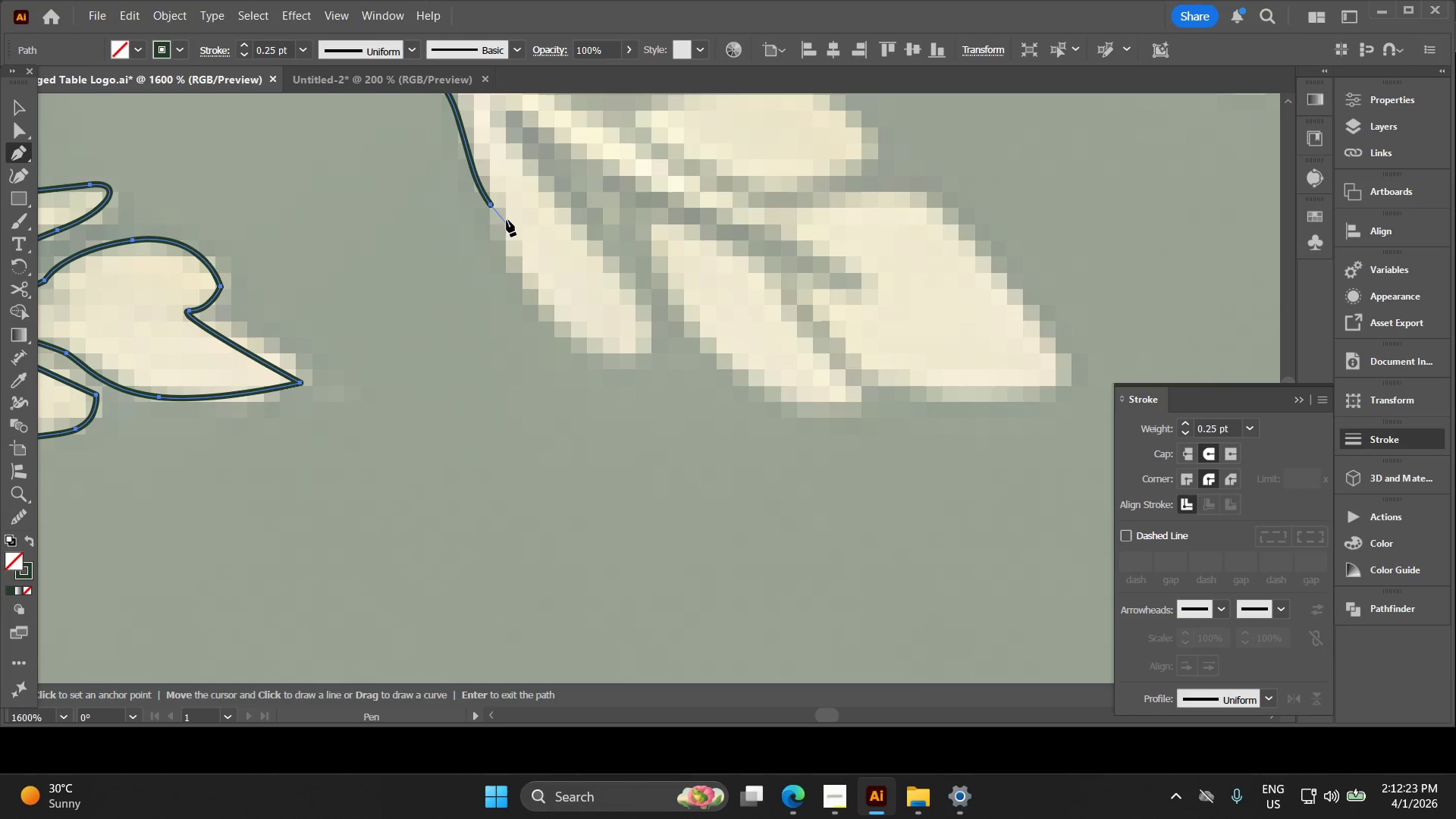 
hold_key(key=Space, duration=0.44)
 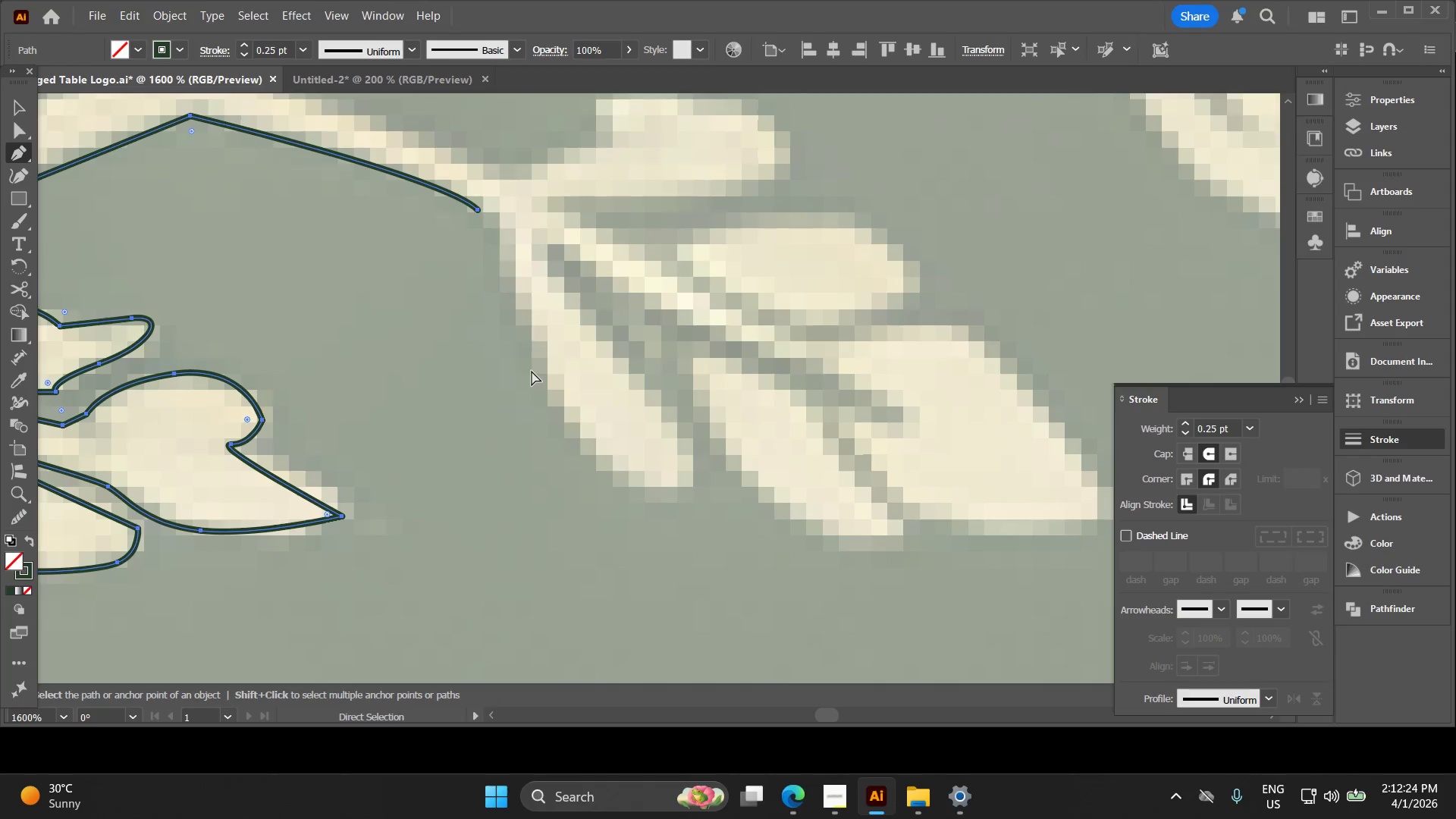 
left_click_drag(start_coordinate=[489, 237], to_coordinate=[531, 371])
 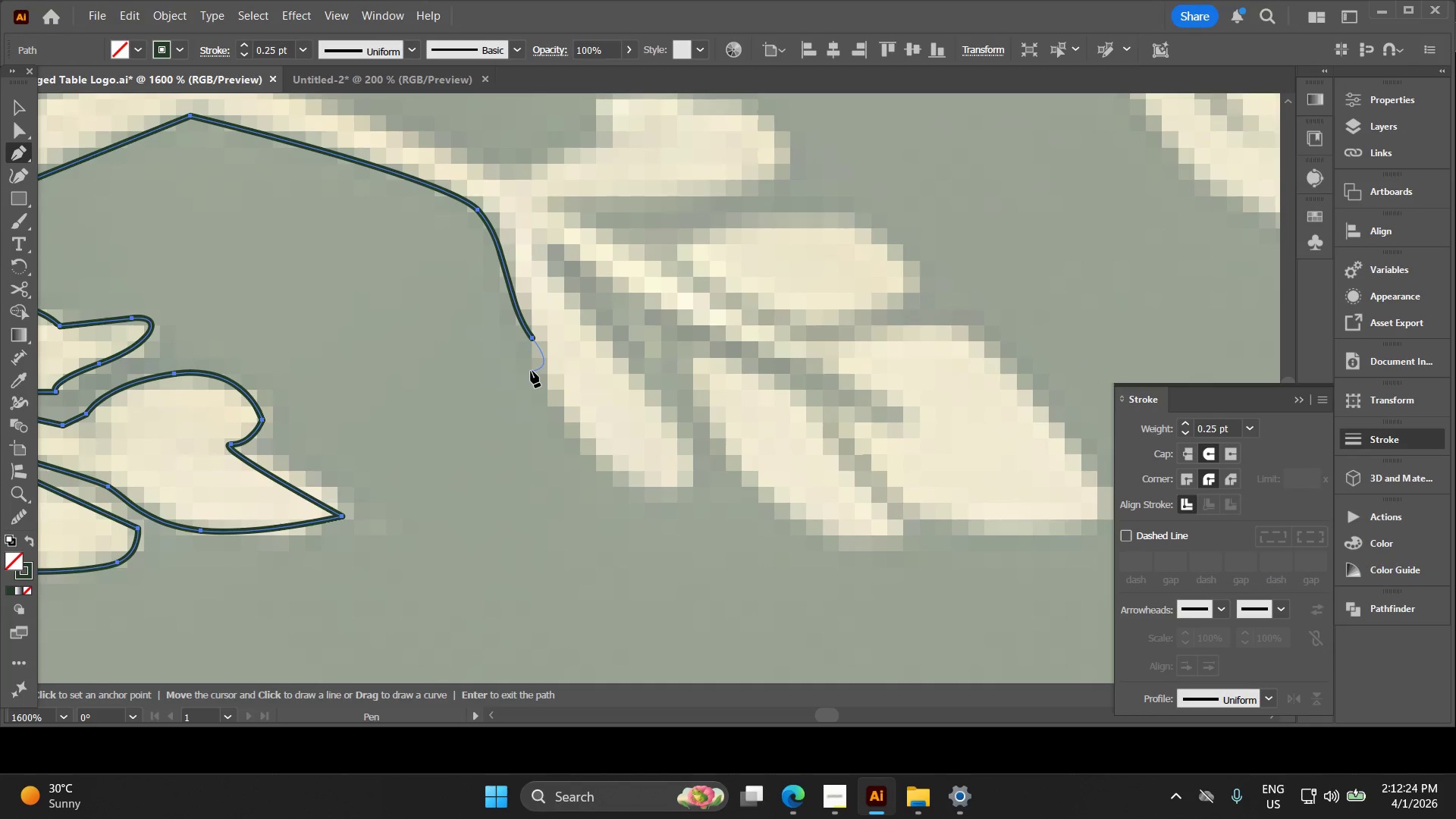 
key(Control+Z)
 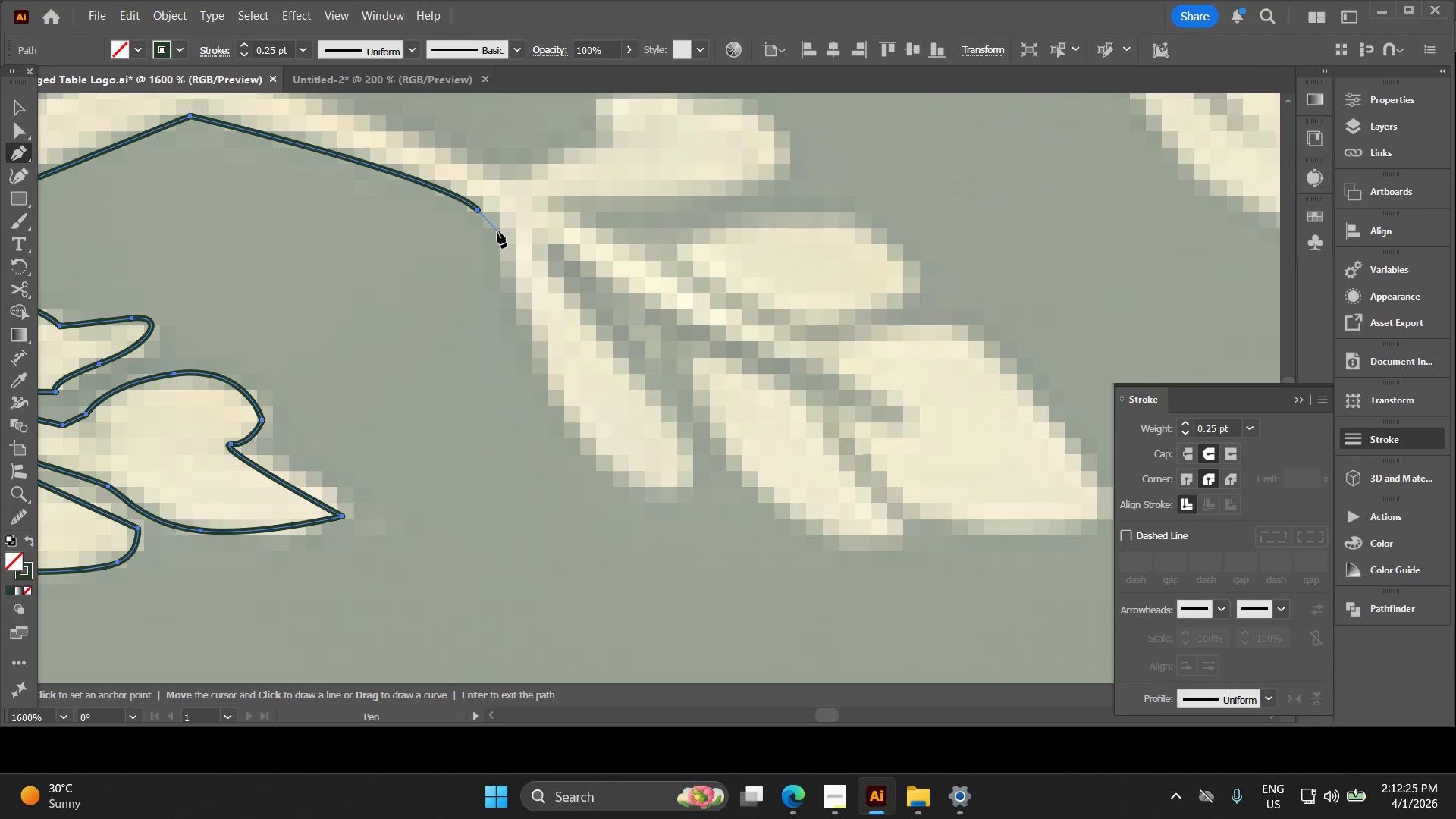 
left_click([494, 224])
 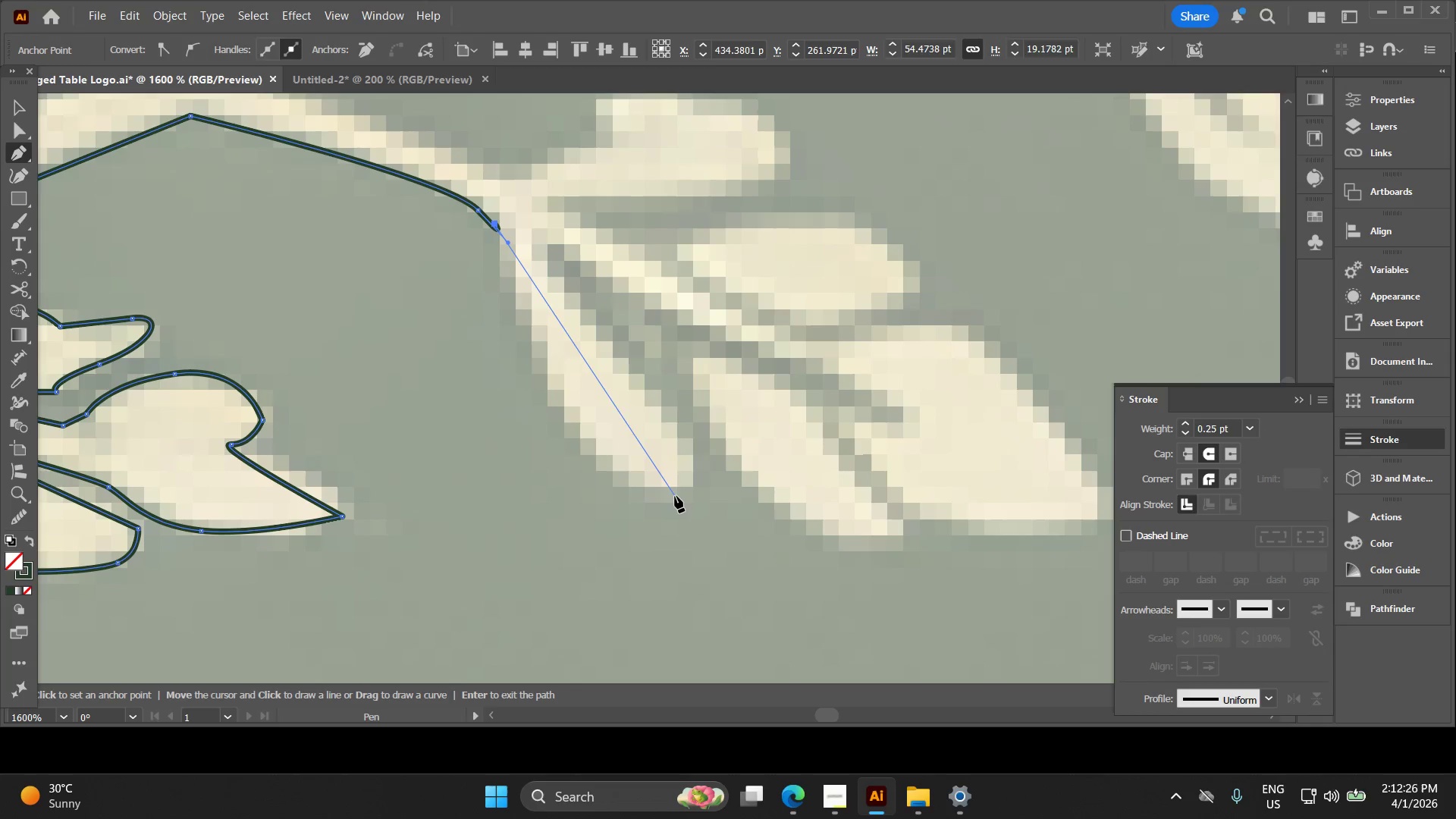 
left_click_drag(start_coordinate=[668, 491], to_coordinate=[795, 484])
 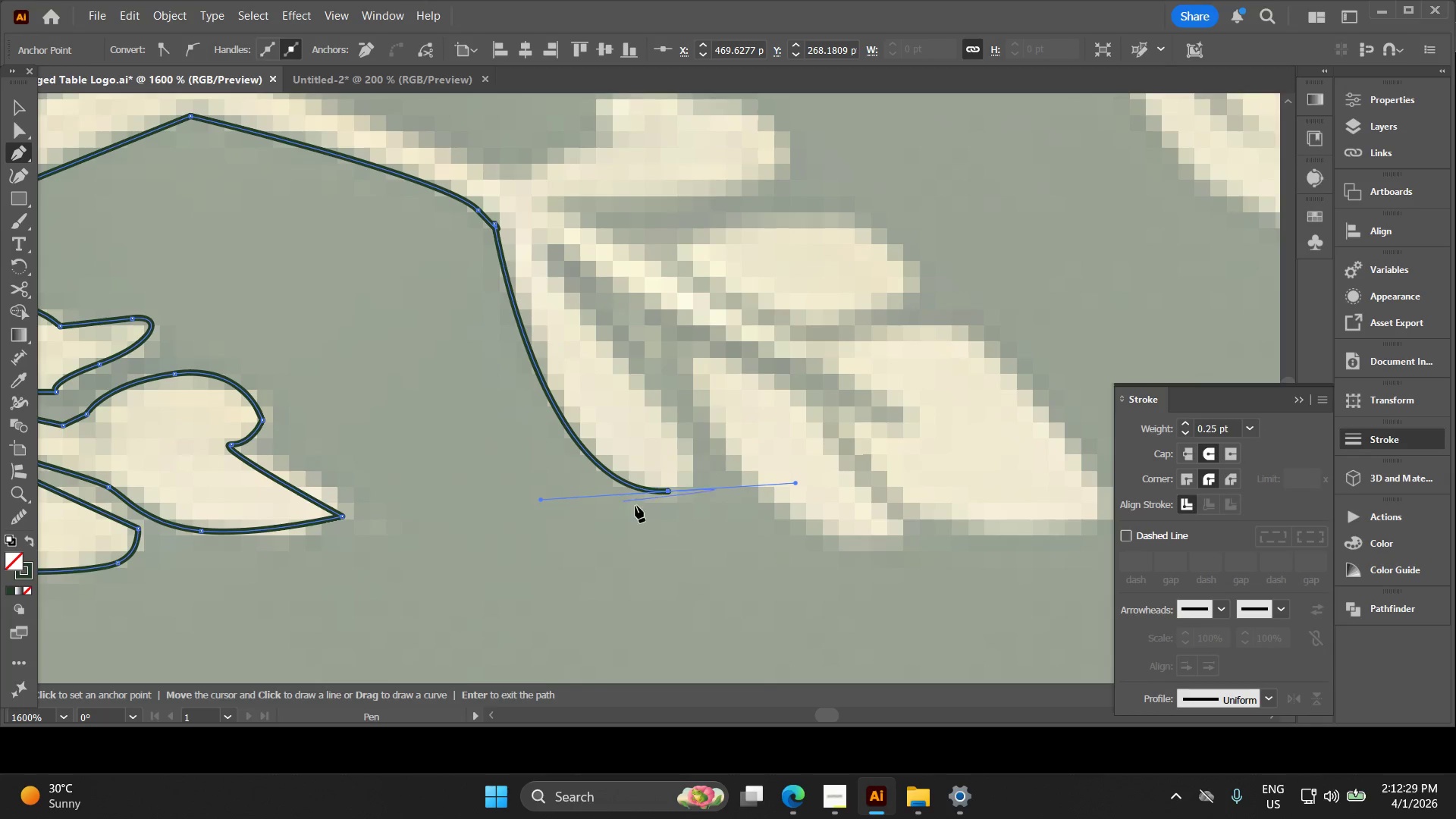 
hold_key(key=Space, duration=0.56)
 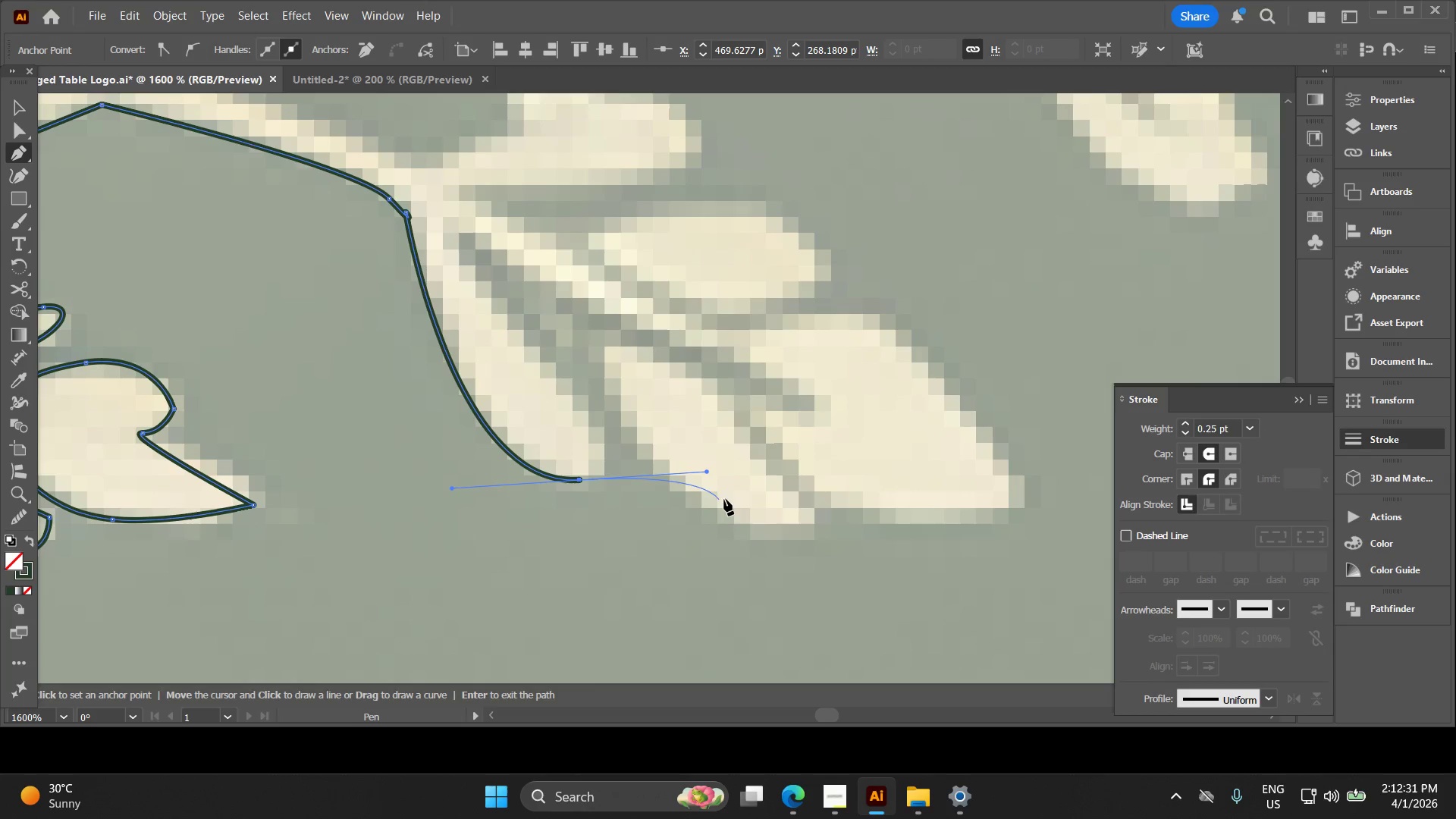 
left_click_drag(start_coordinate=[690, 537], to_coordinate=[601, 526])
 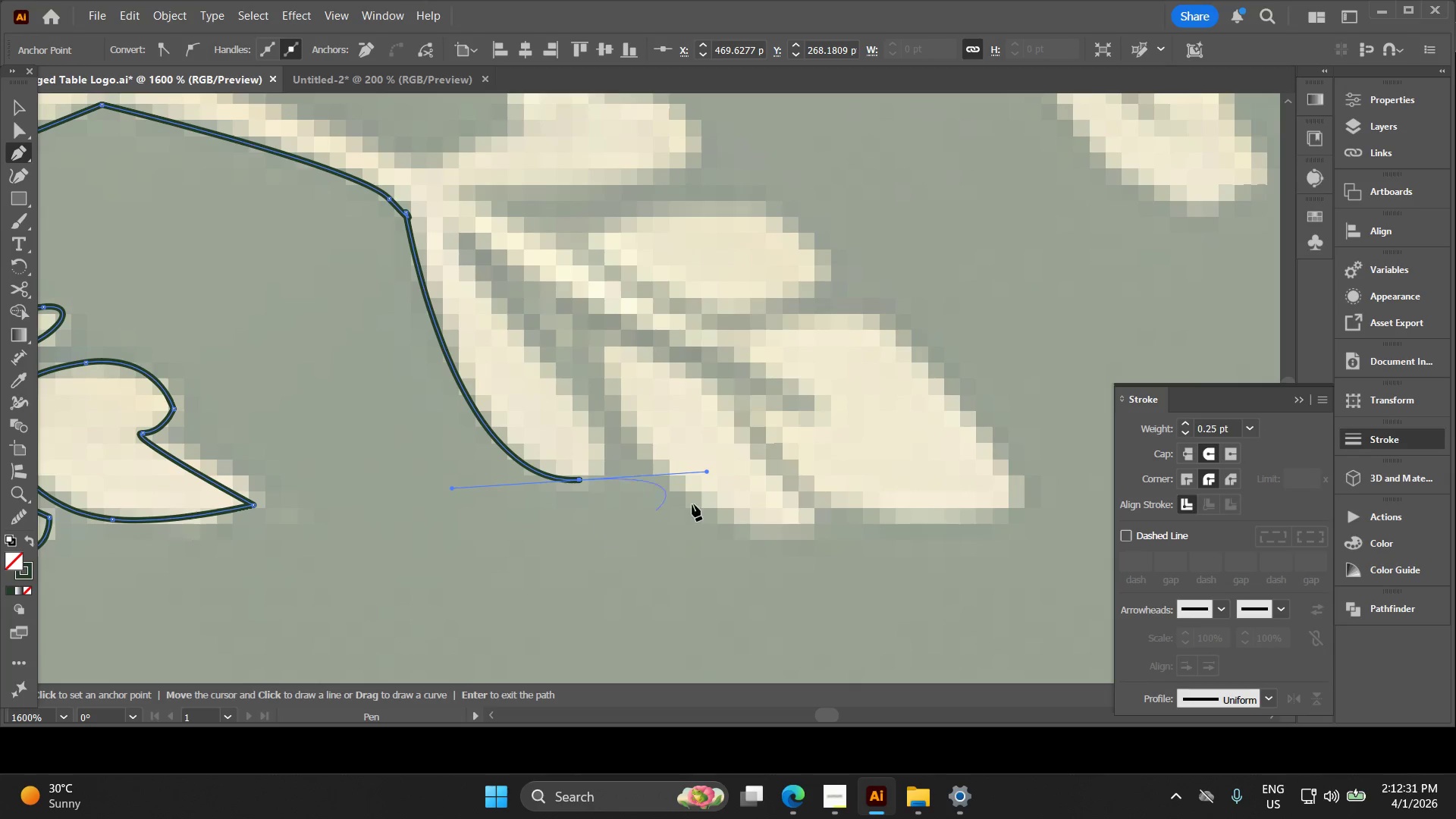 
hold_key(key=Space, duration=0.67)
 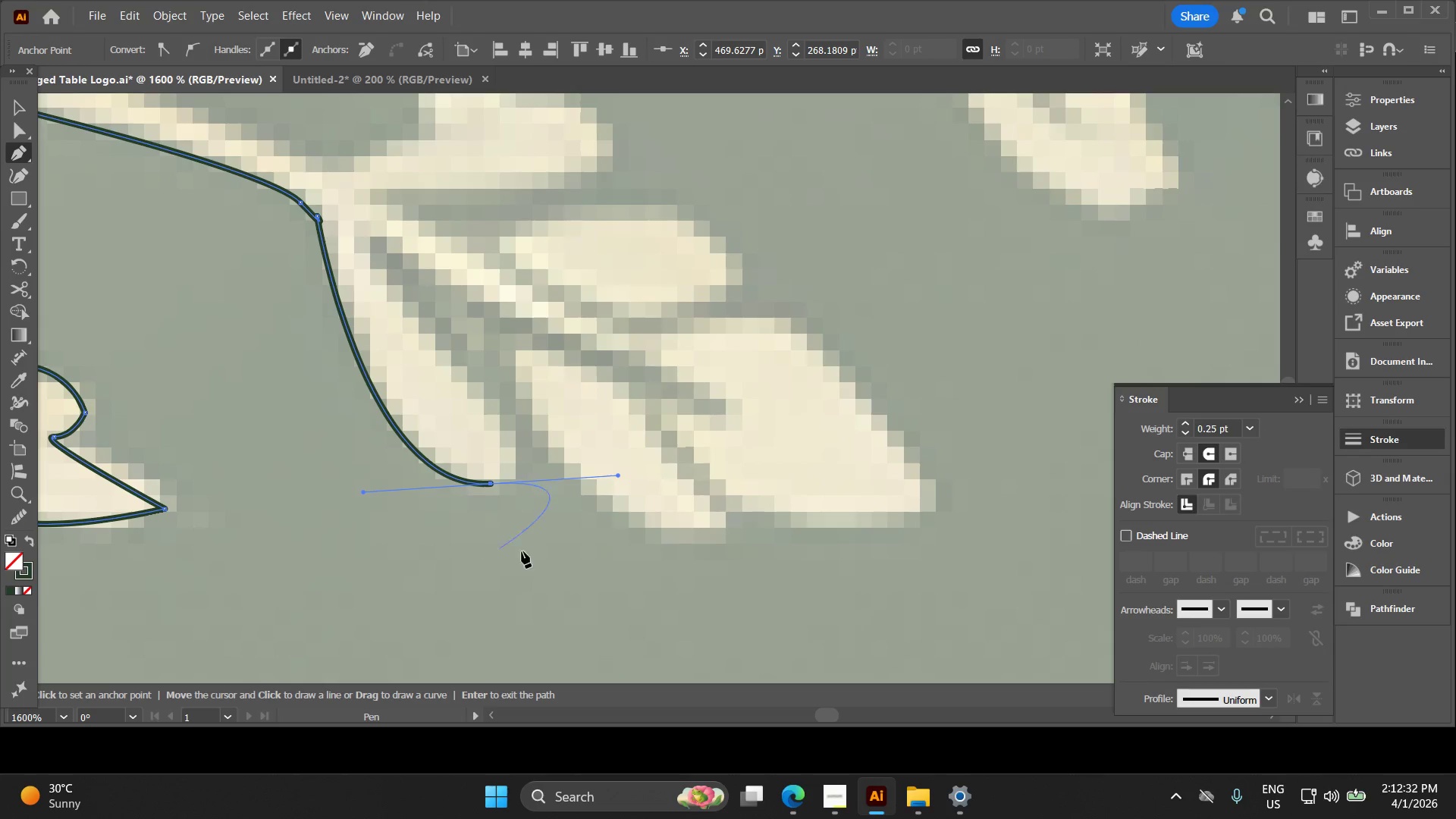 
left_click_drag(start_coordinate=[732, 497], to_coordinate=[643, 500])
 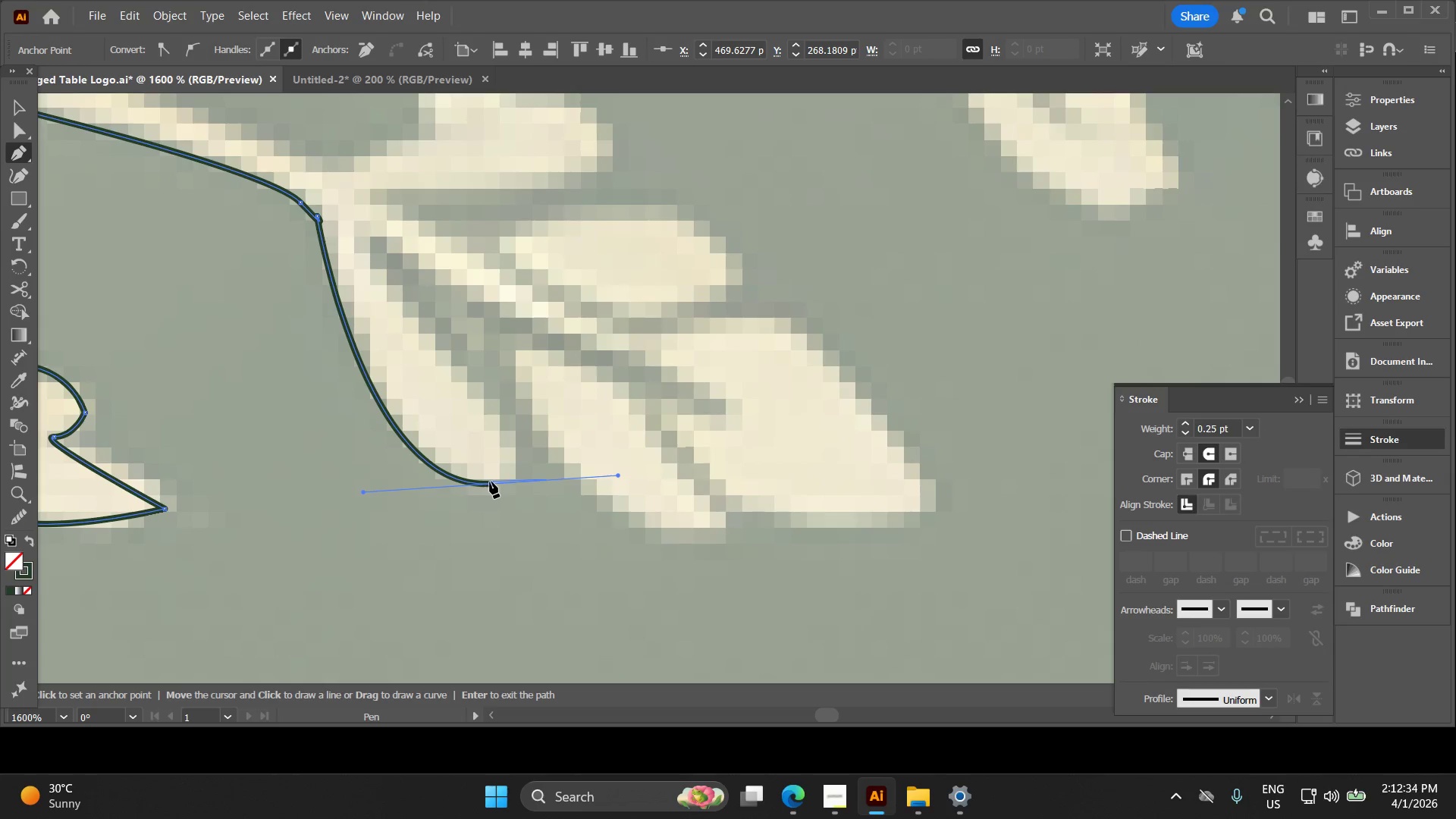 
left_click([491, 485])
 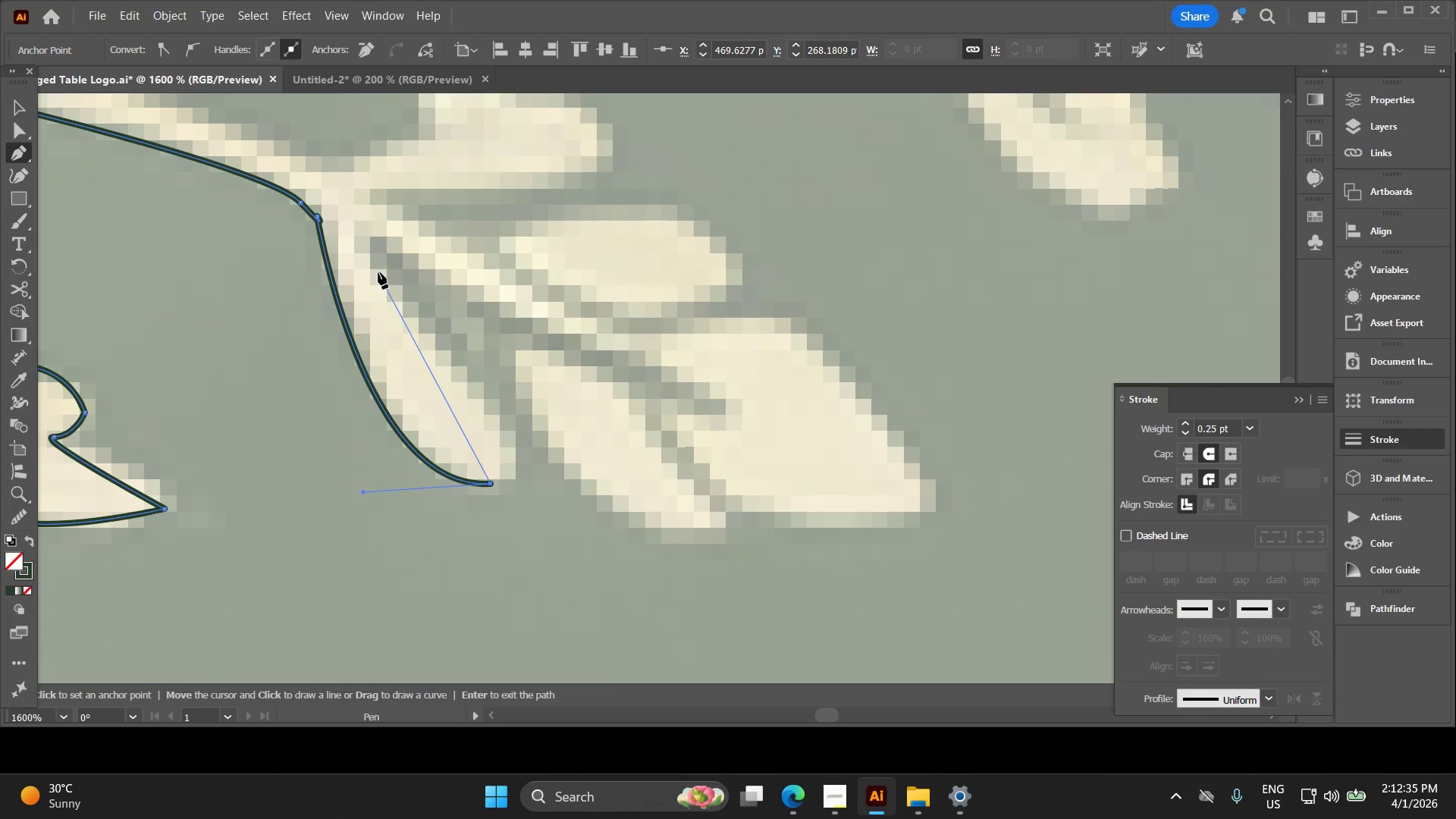 
left_click_drag(start_coordinate=[376, 265], to_coordinate=[117, 228])
 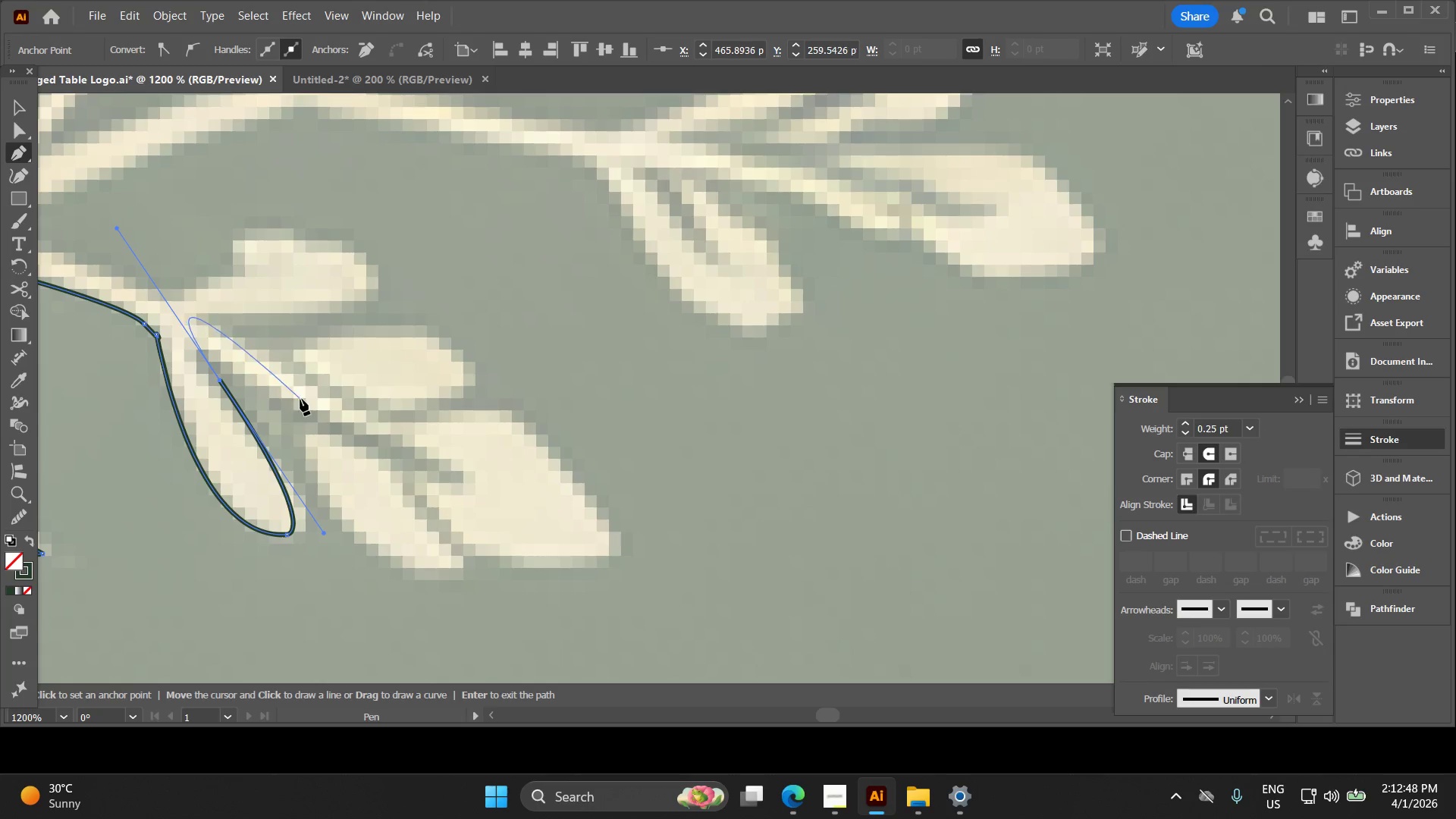 
hold_key(key=AltLeft, duration=0.48)
scroll: coordinate [328, 629], scroll_direction: down, amount: 6.0
 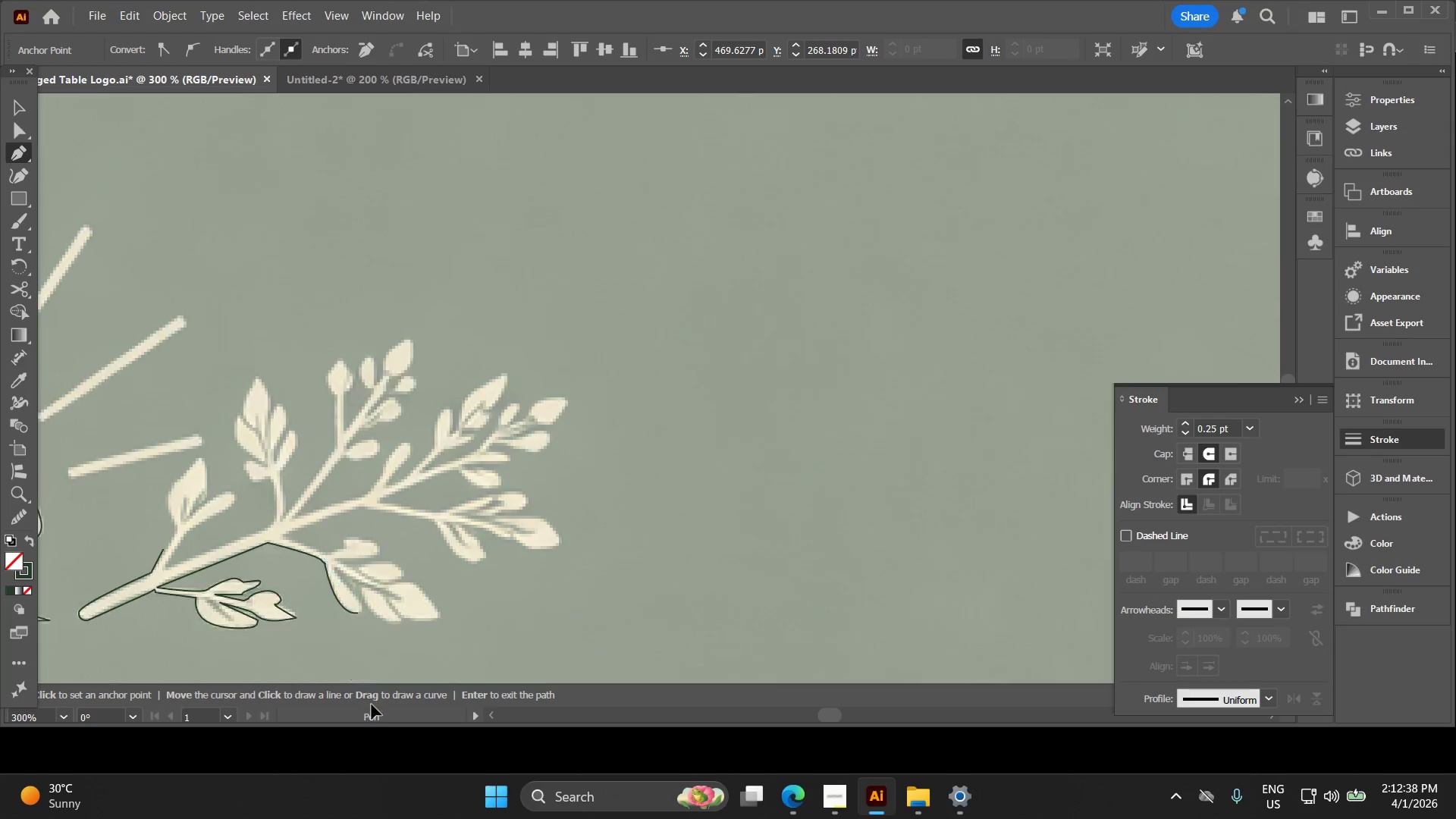 
hold_key(key=AltLeft, duration=0.72)
 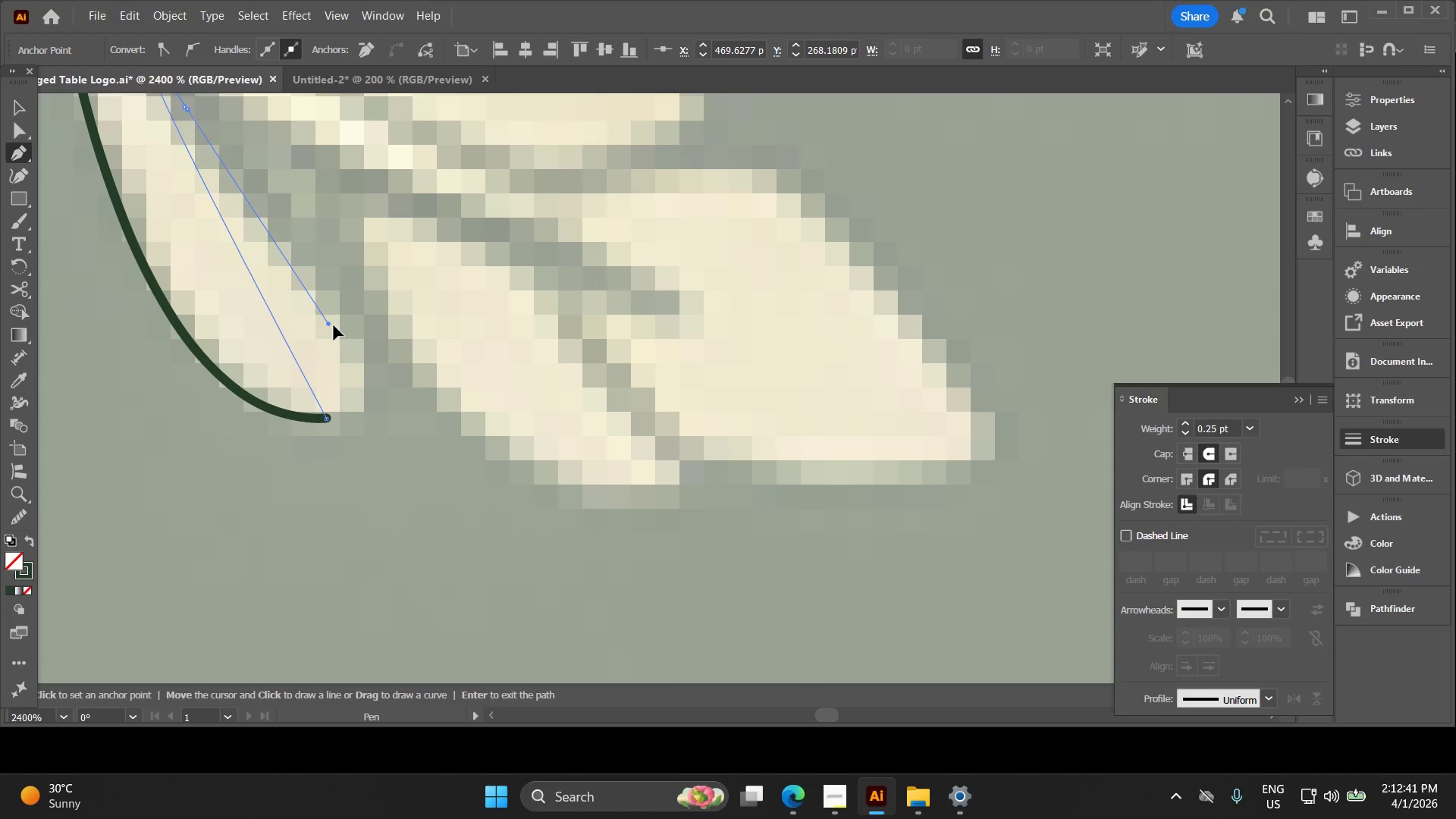 
hold_key(key=Space, duration=0.47)
 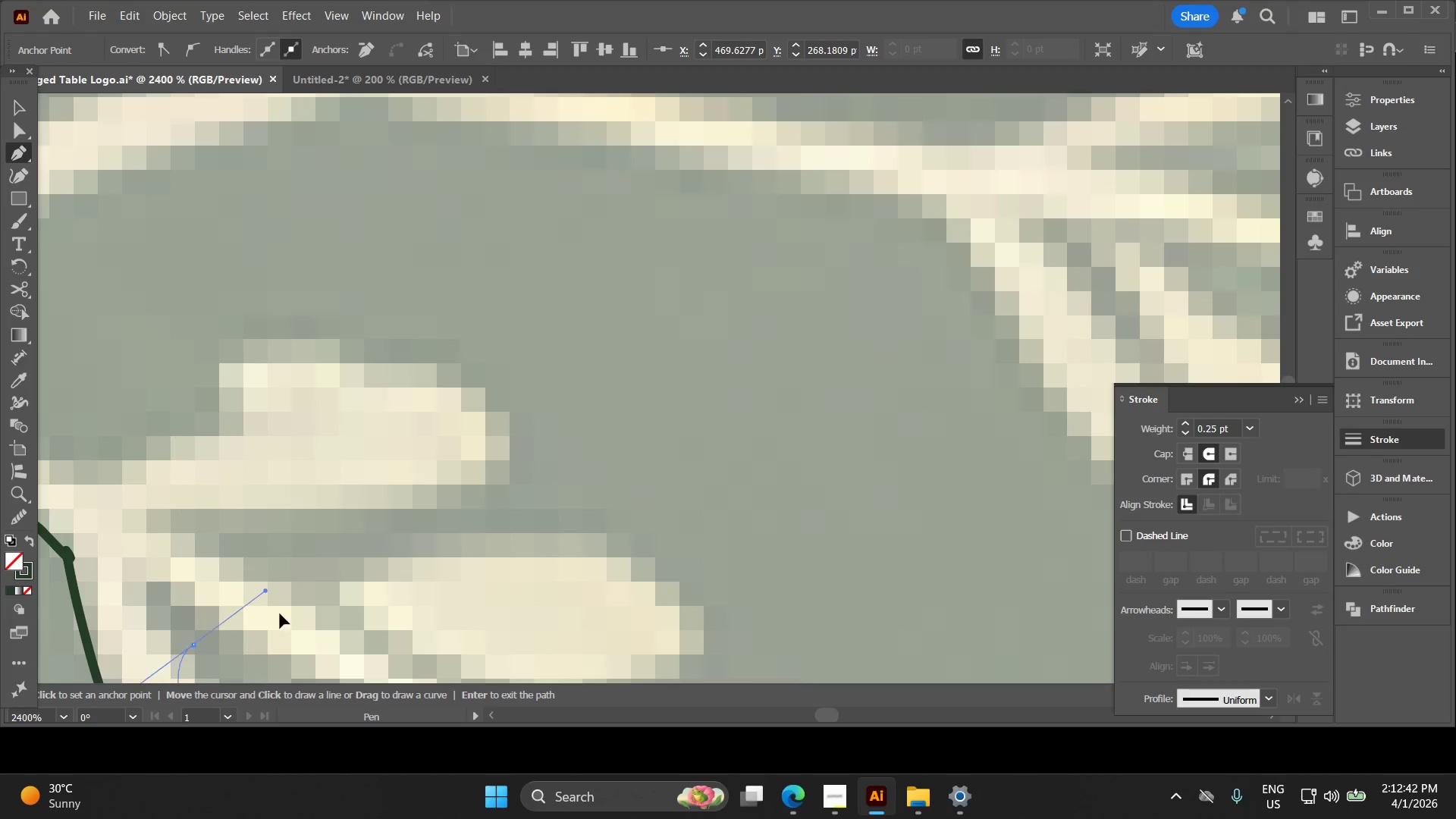 
scroll: coordinate [349, 384], scroll_direction: up, amount: 6.0
 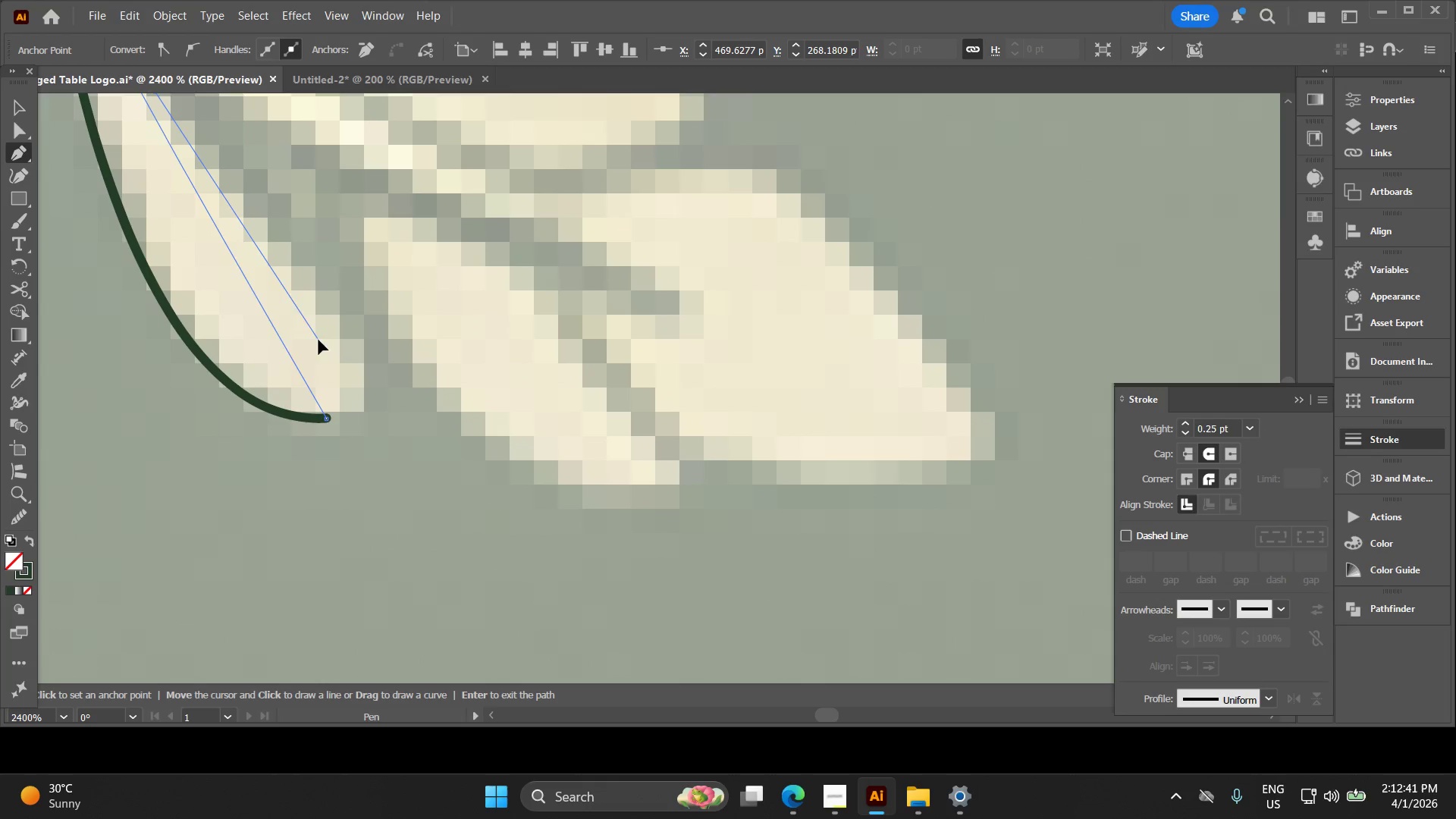 
hold_key(key=AltLeft, duration=0.31)
scroll: coordinate [267, 632], scroll_direction: down, amount: 3.0
 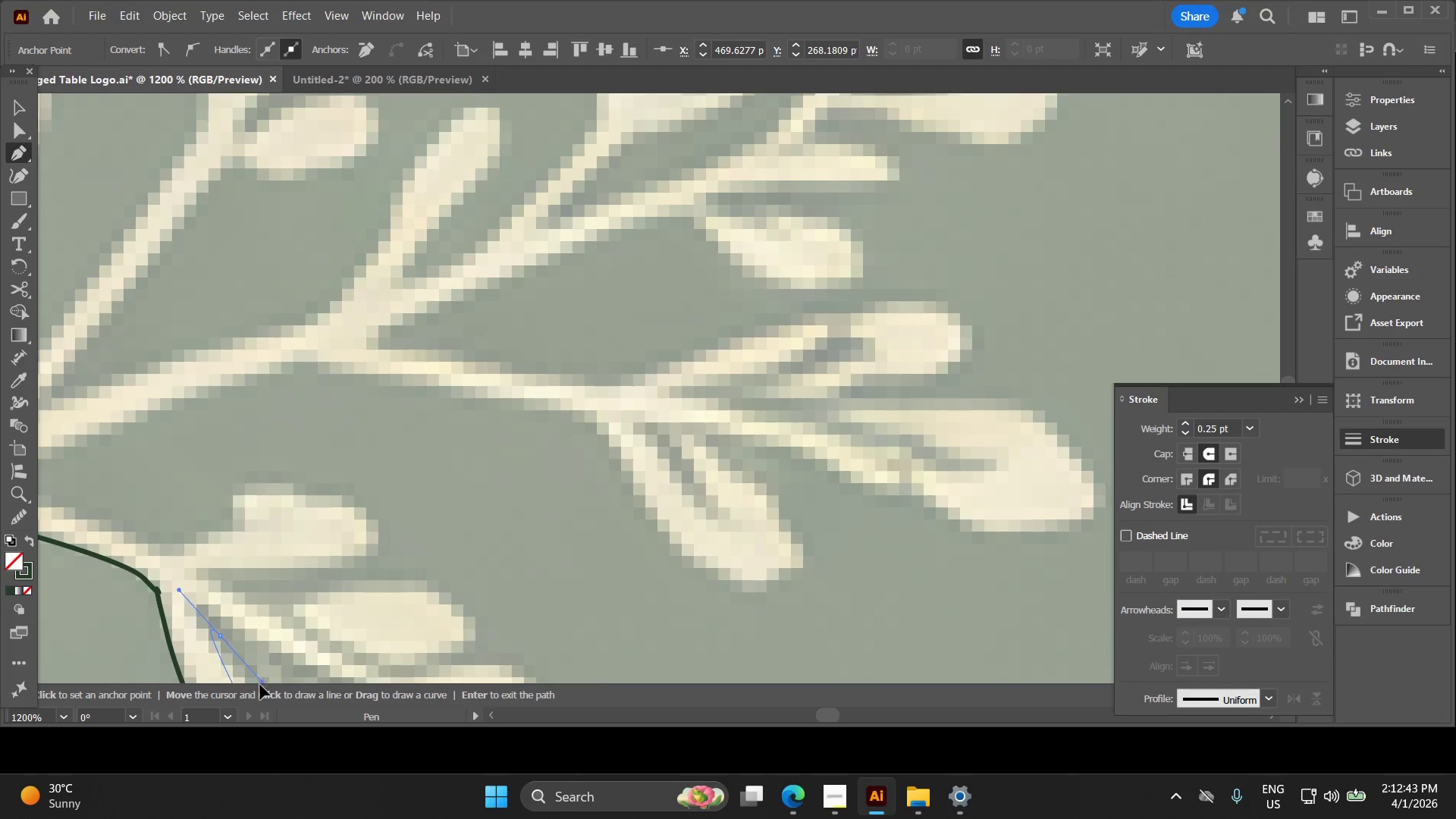 
key(Control+Z)
 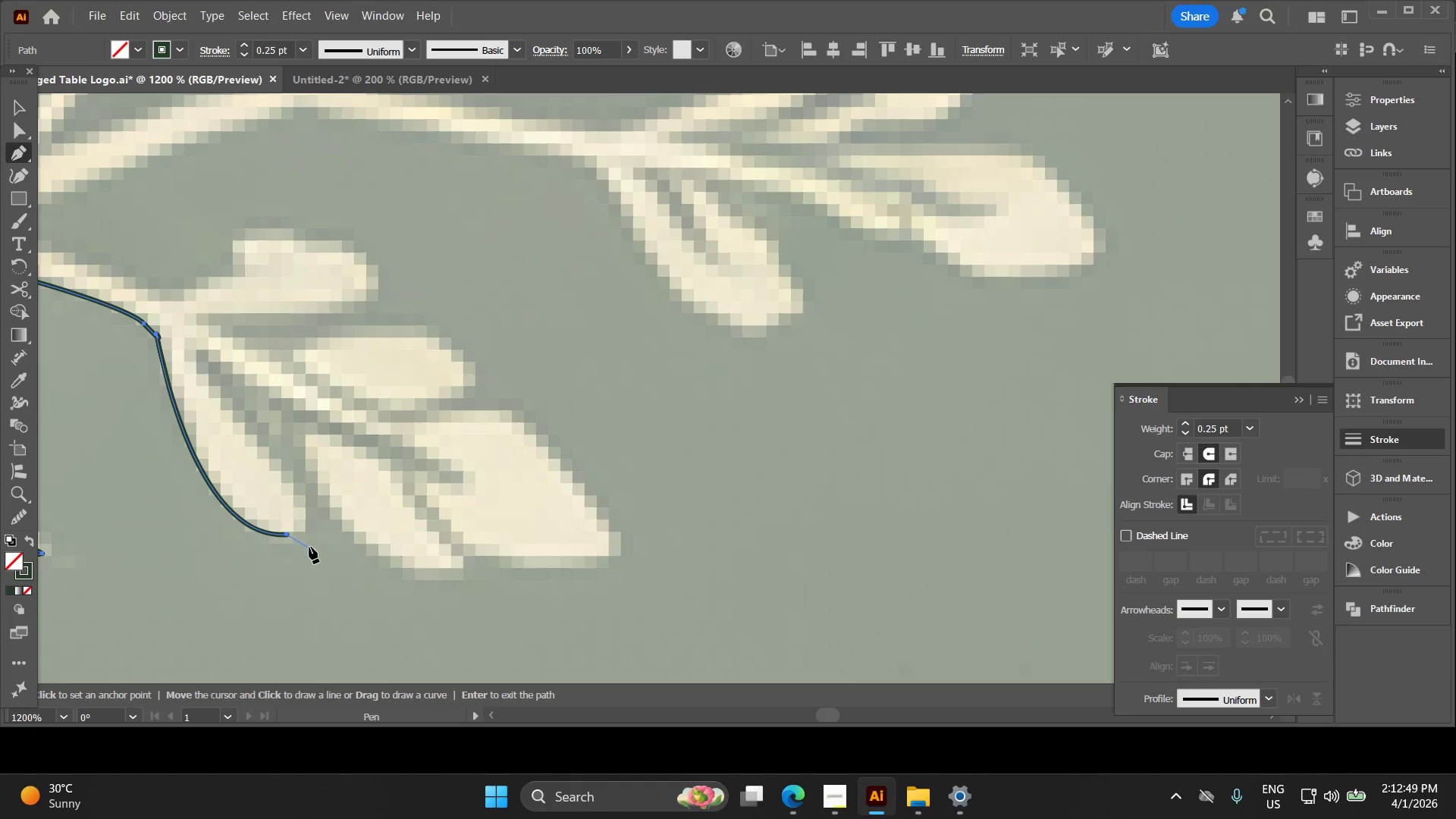 
hold_key(key=Space, duration=0.31)
 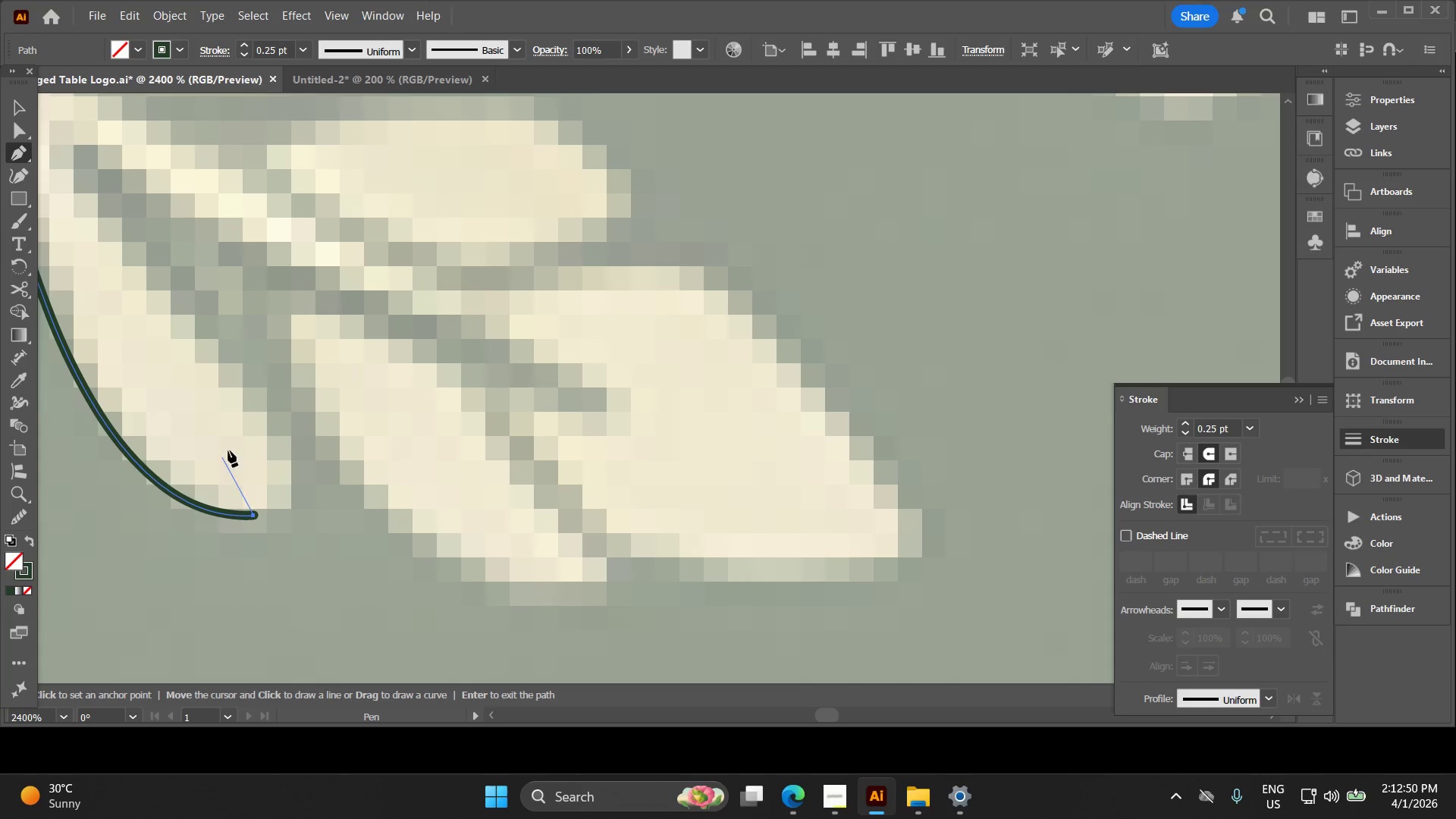 
left_click_drag(start_coordinate=[301, 530], to_coordinate=[252, 478])
 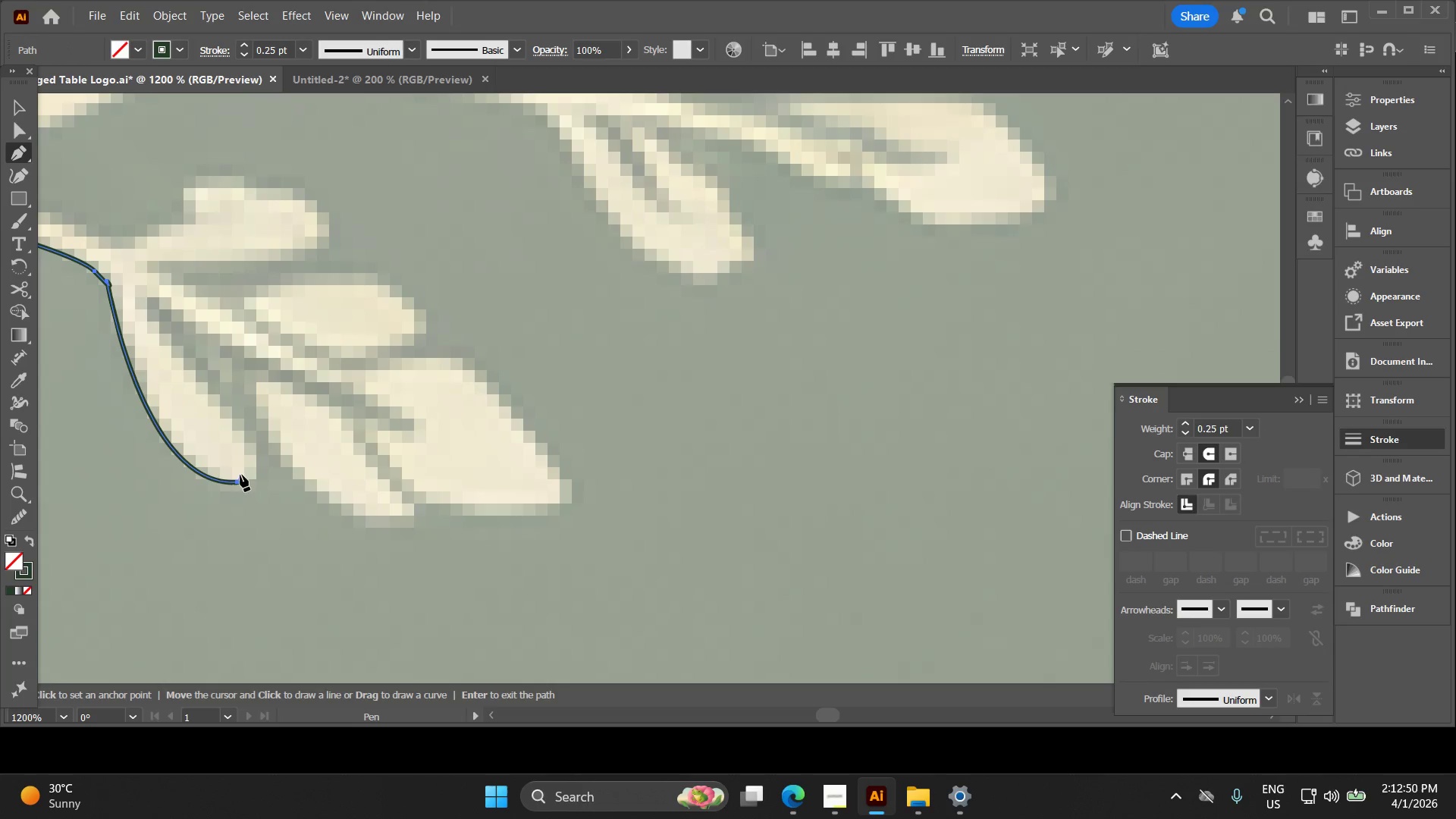 
key(Alt+AltLeft)
 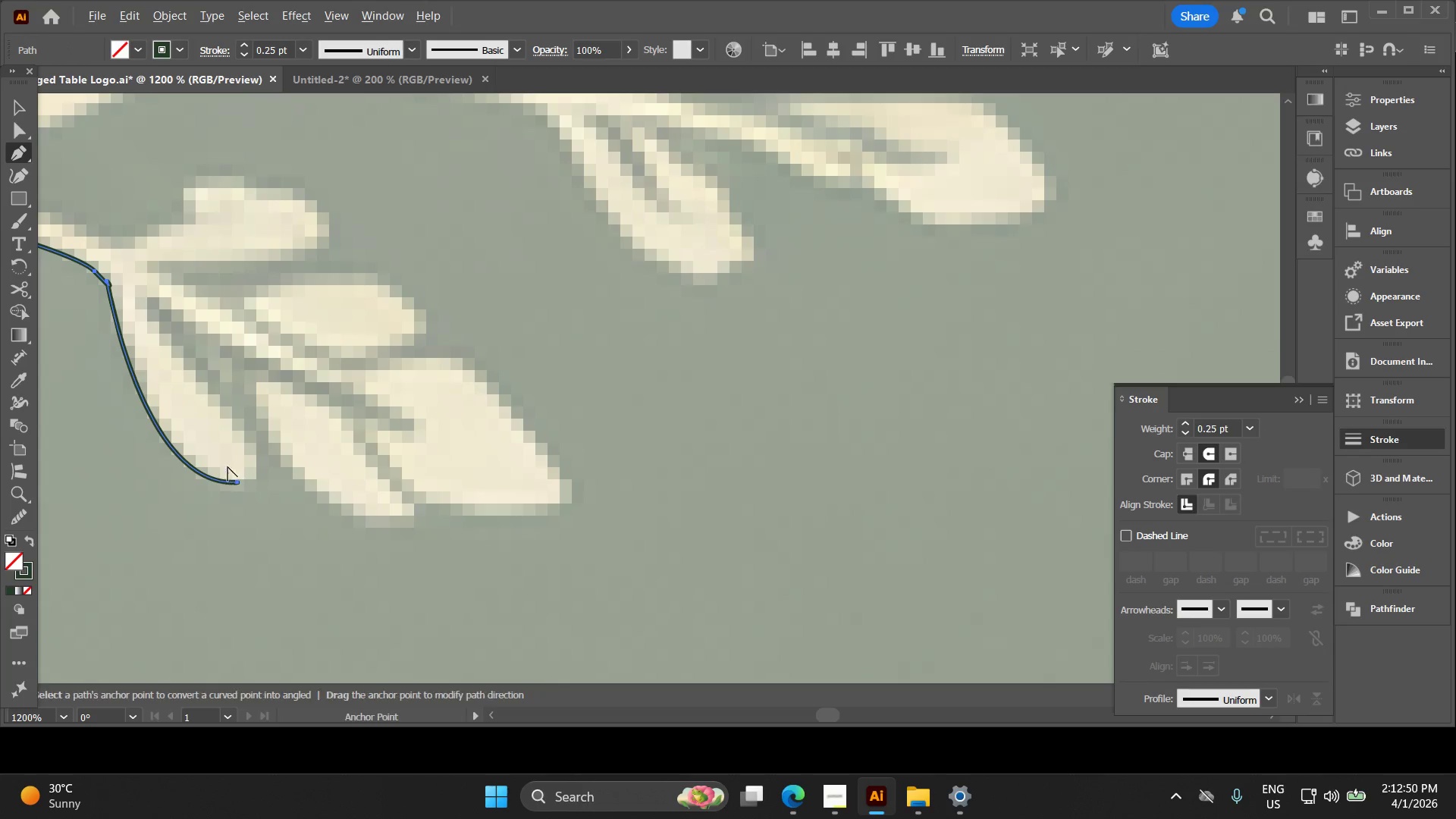 
scroll: coordinate [221, 463], scroll_direction: up, amount: 2.0
 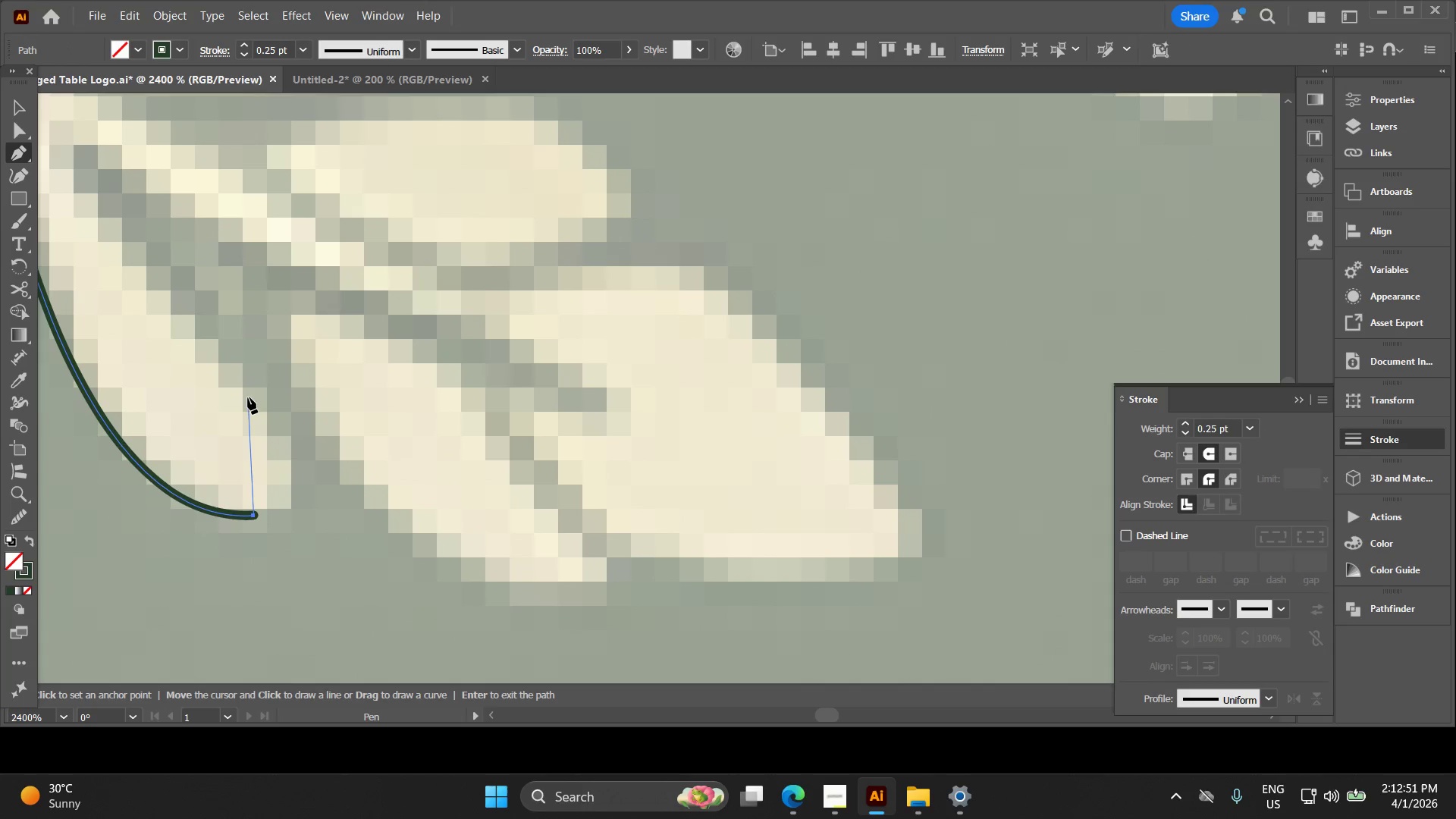 
left_click_drag(start_coordinate=[248, 397], to_coordinate=[207, 286])
 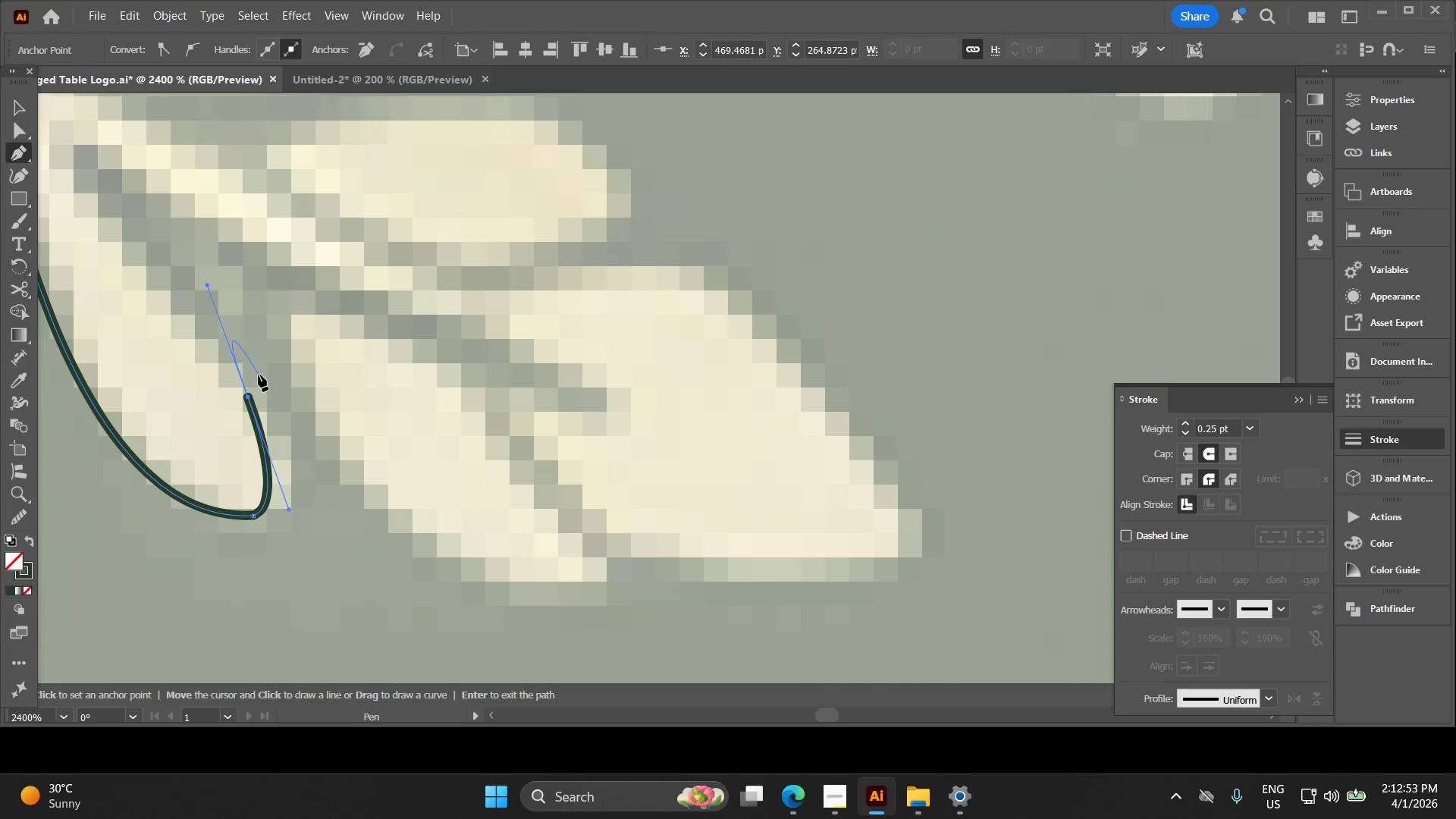 
hold_key(key=Space, duration=0.47)
 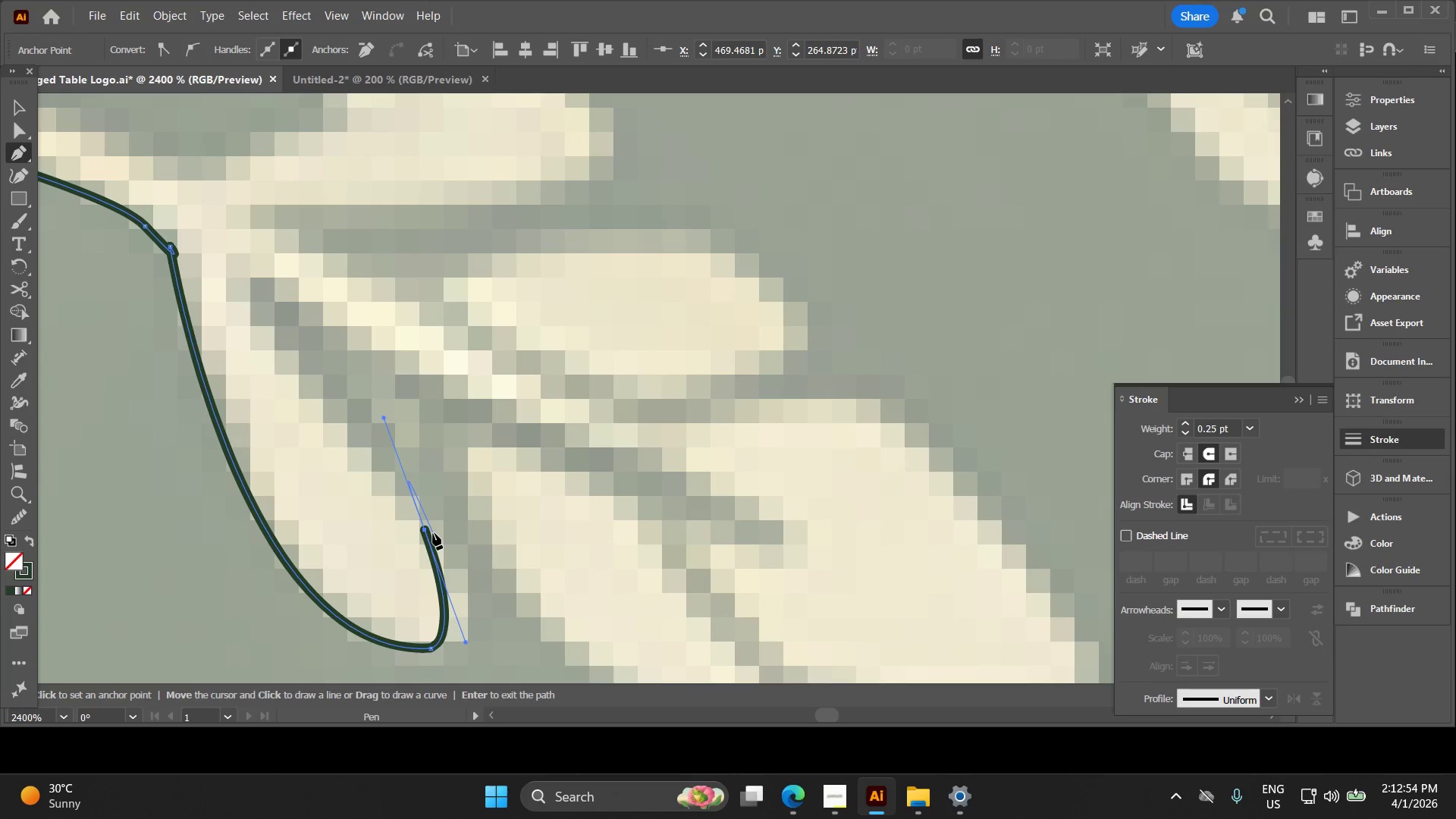 
left_click_drag(start_coordinate=[239, 361], to_coordinate=[416, 494])
 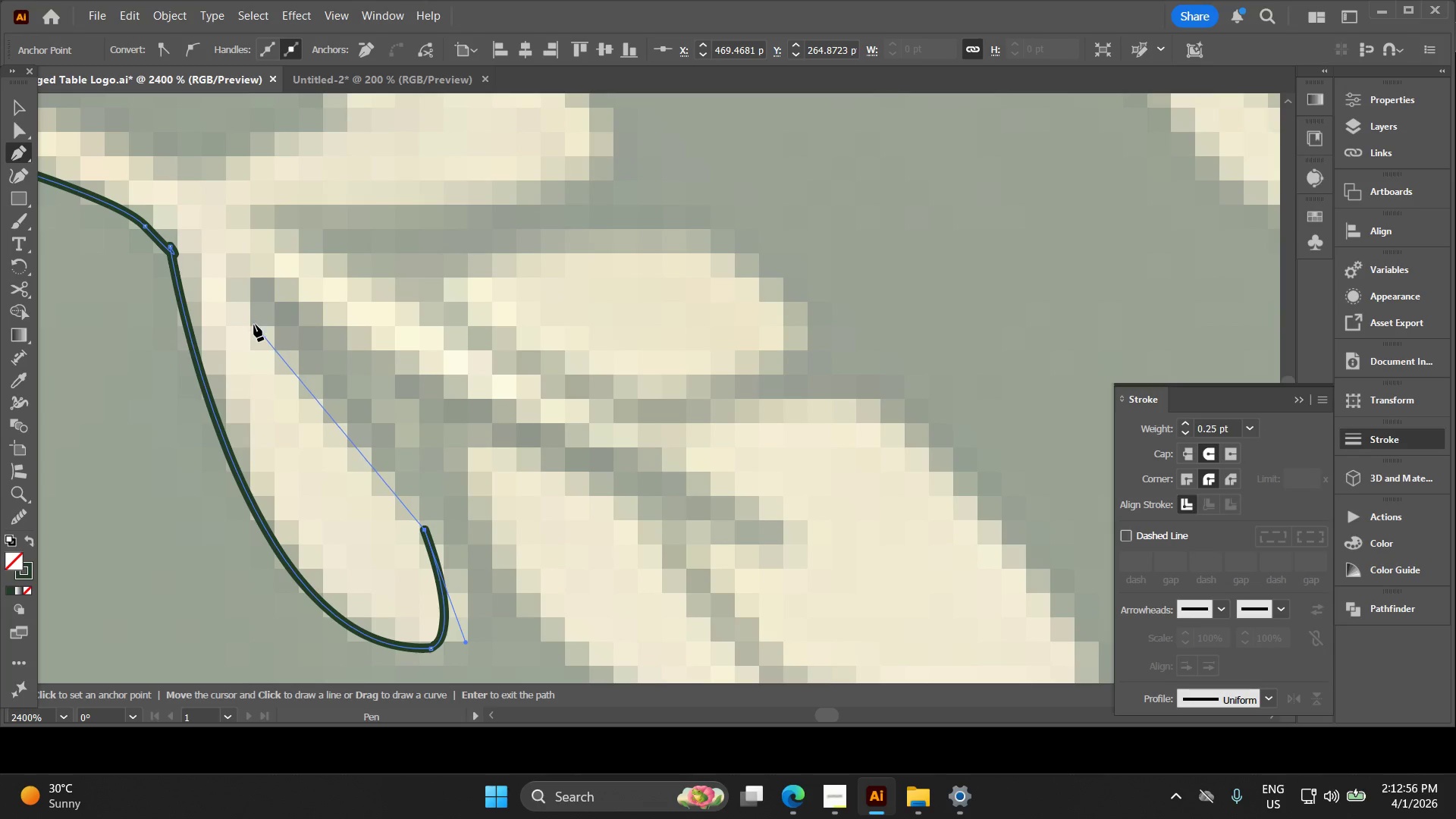 
left_click([250, 312])
 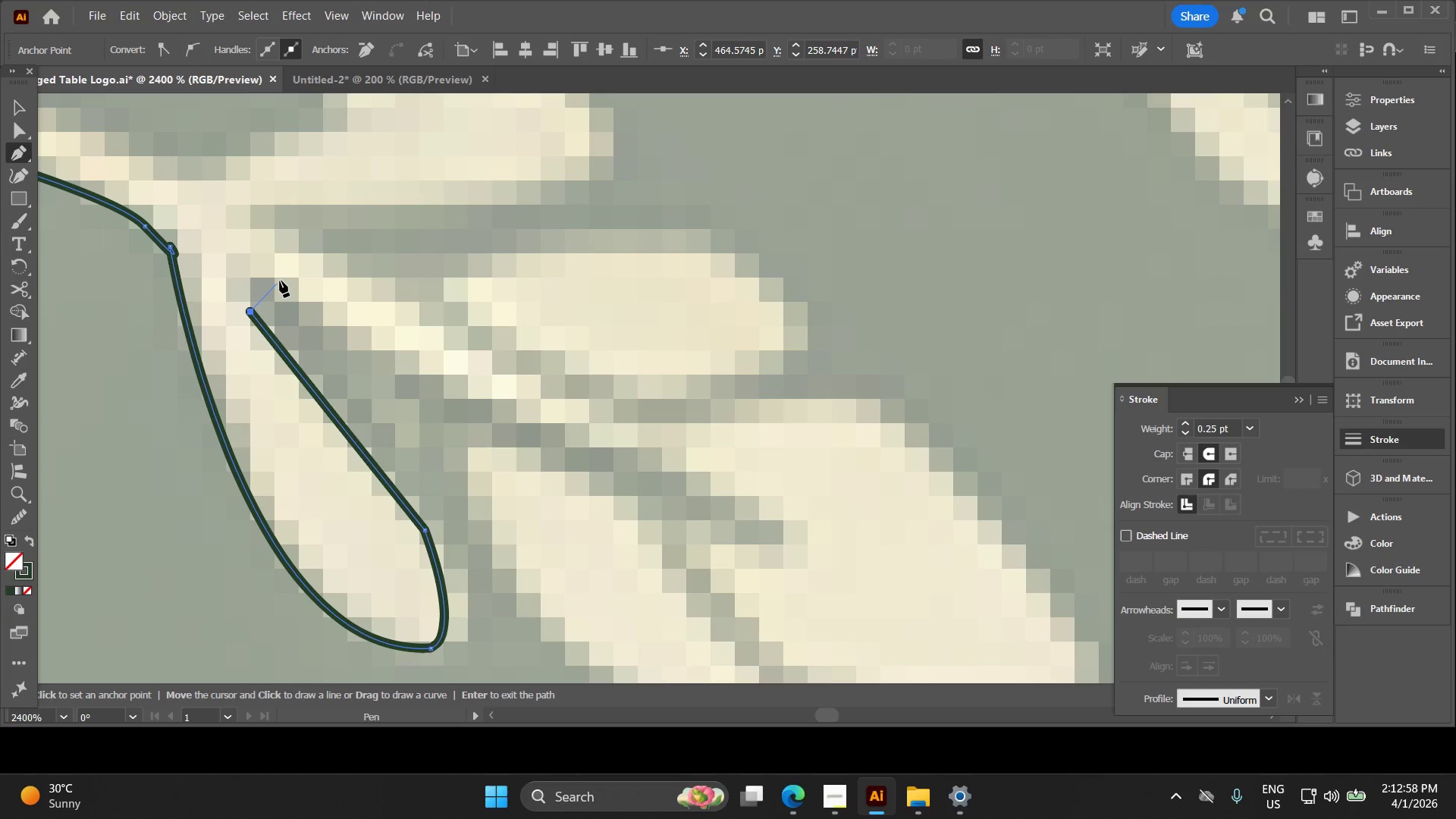 
left_click_drag(start_coordinate=[284, 278], to_coordinate=[344, 314])
 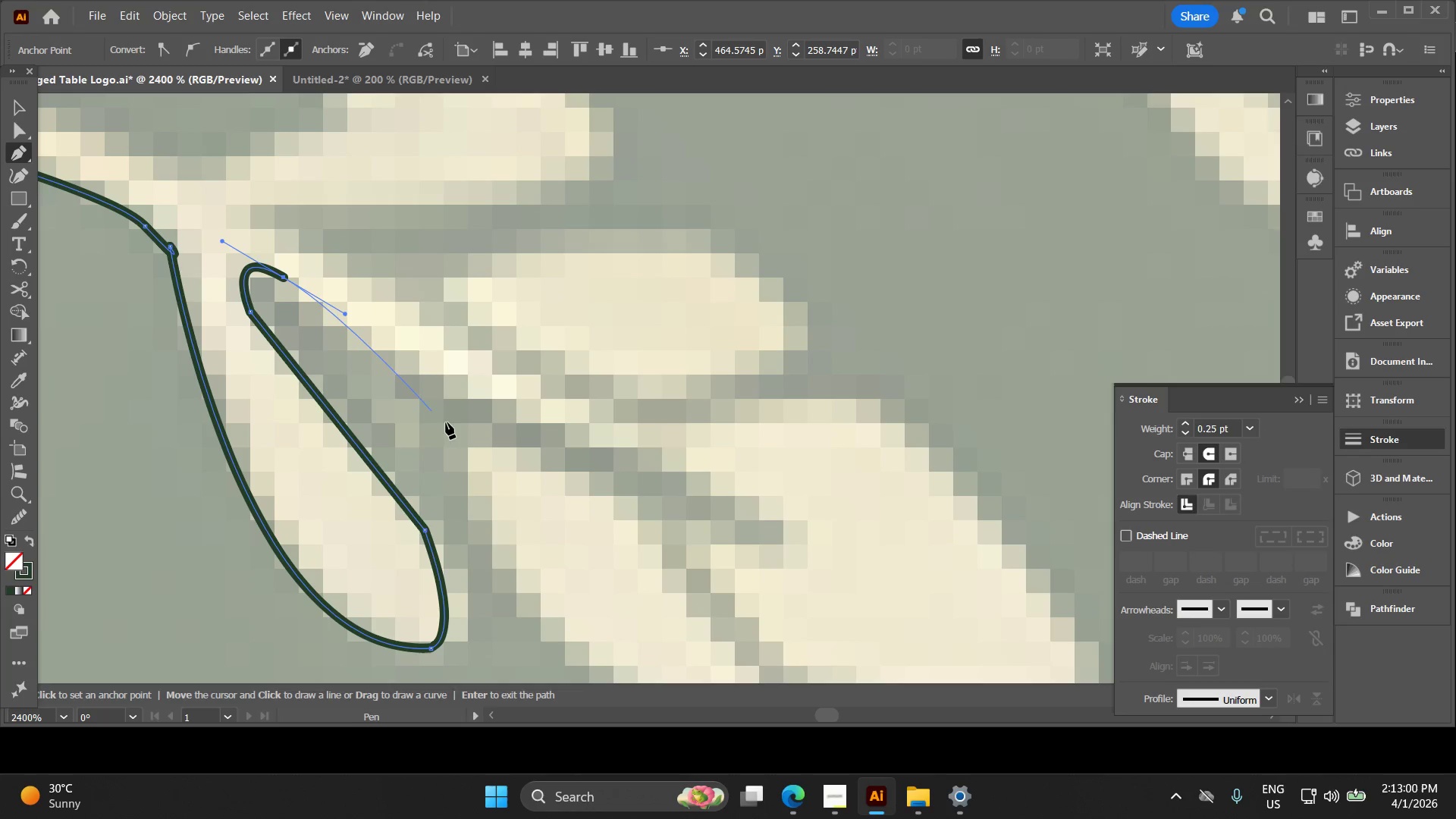 
hold_key(key=Space, duration=0.33)
 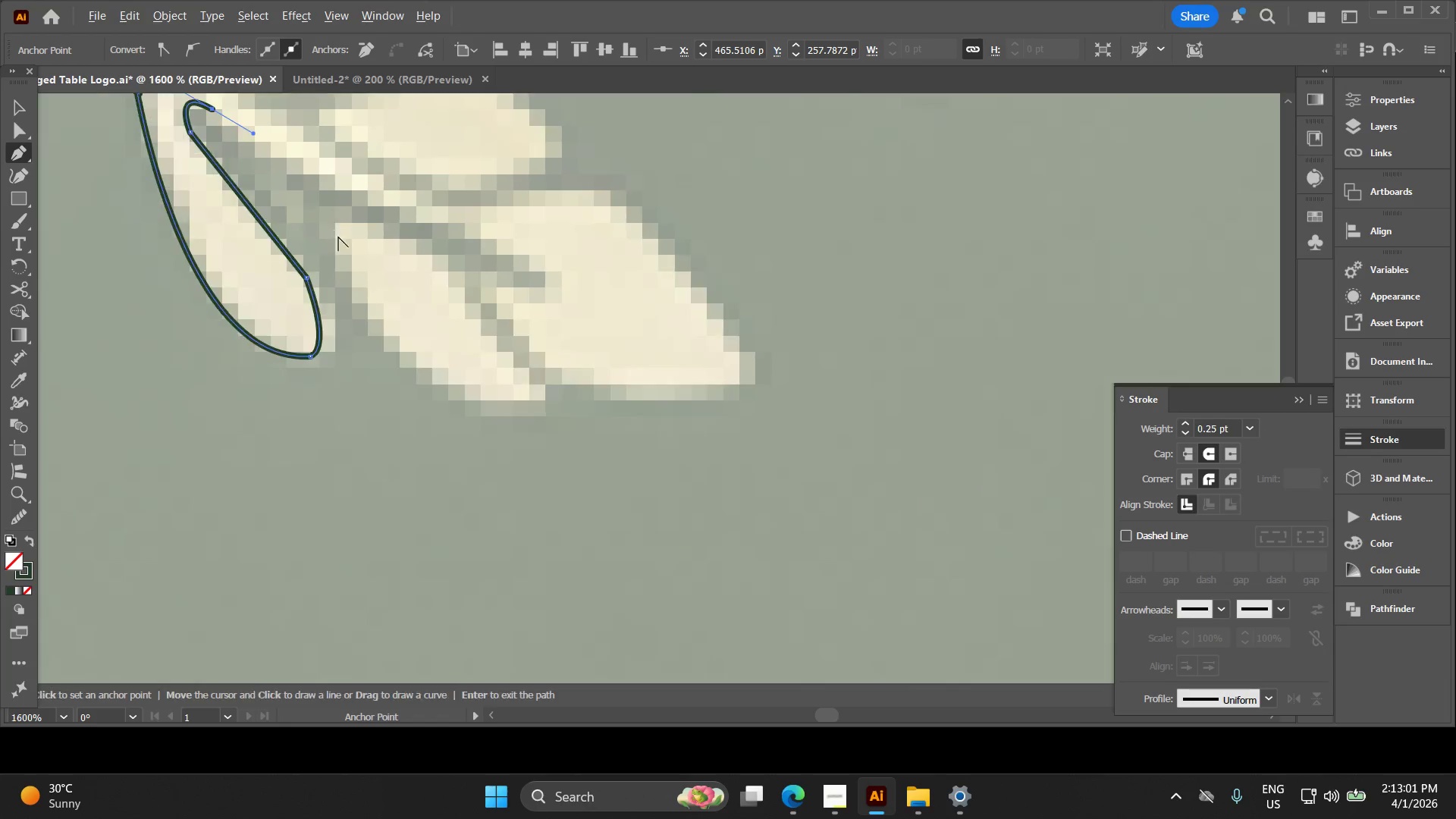 
left_click_drag(start_coordinate=[460, 437], to_coordinate=[331, 218])
 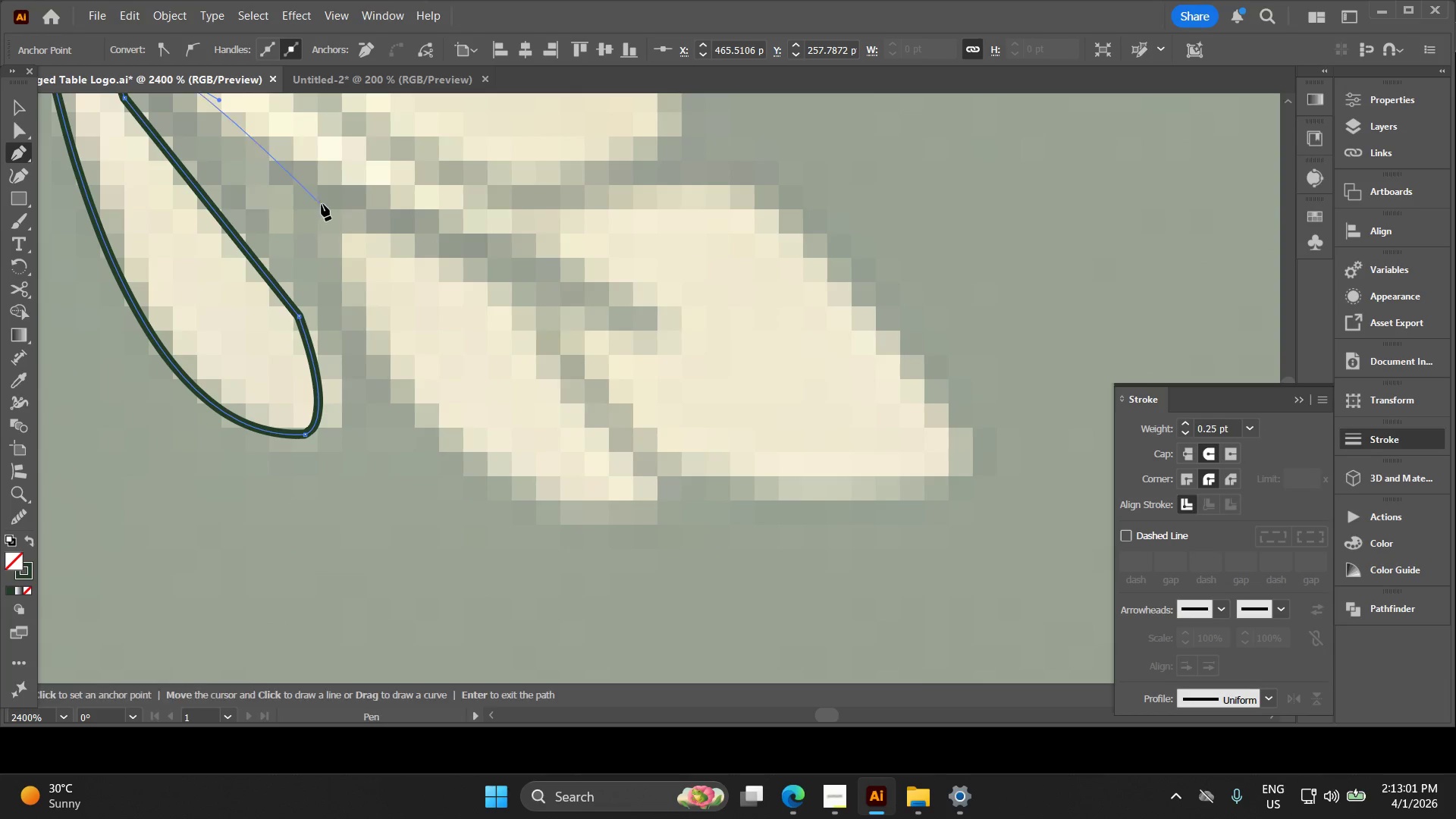 
hold_key(key=AltLeft, duration=0.5)
 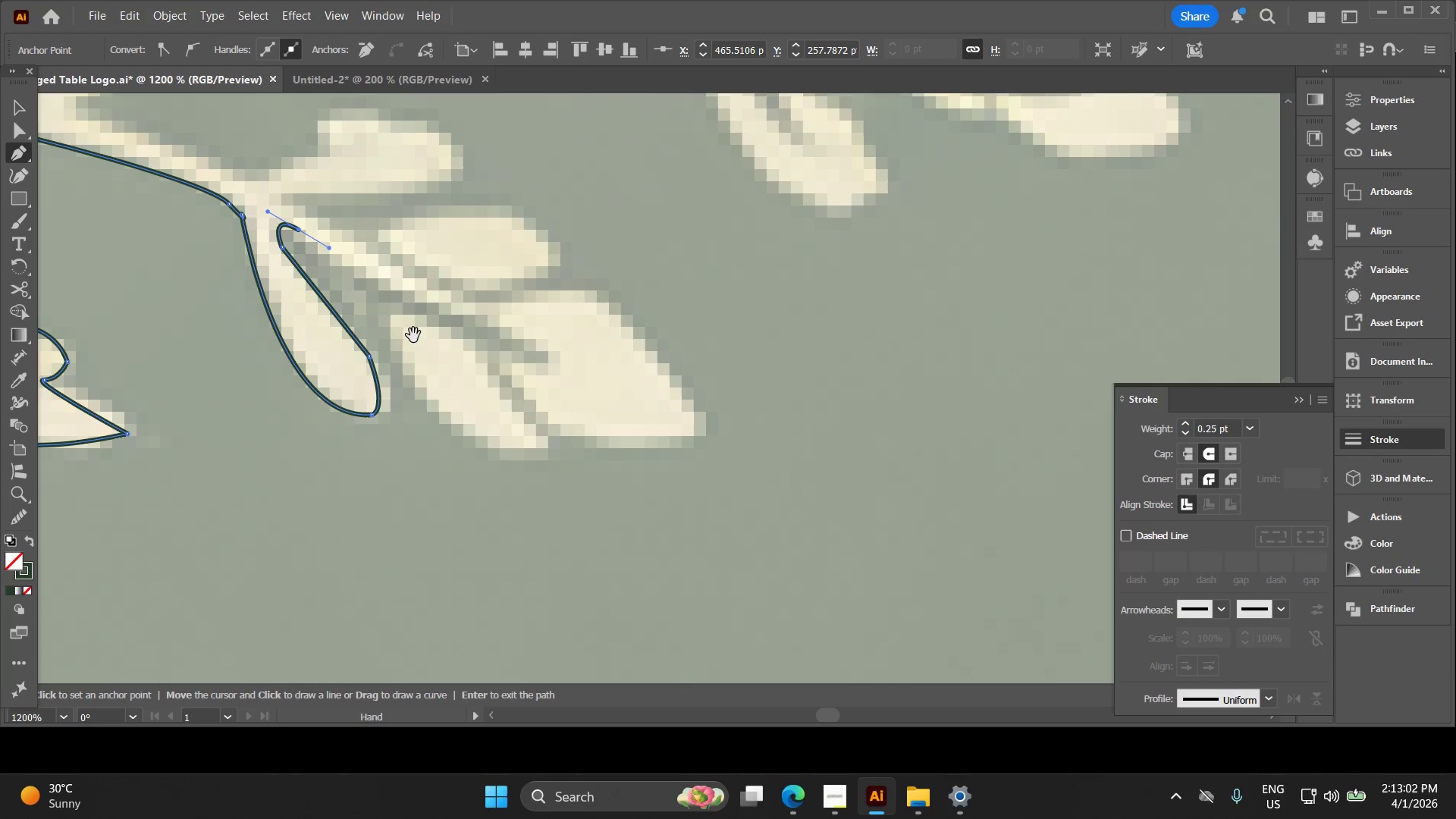 
hold_key(key=Space, duration=0.38)
 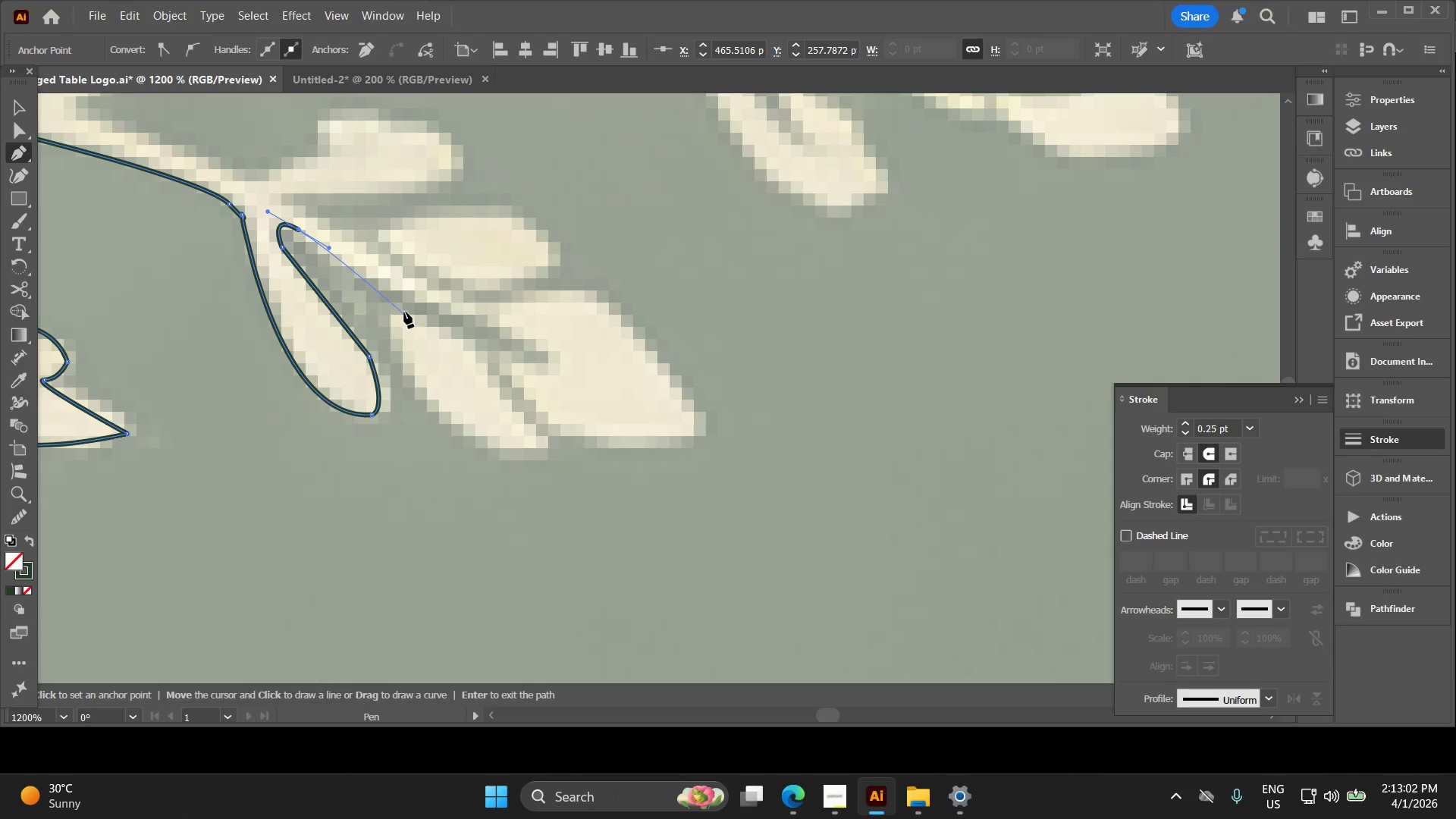 
left_click_drag(start_coordinate=[352, 248], to_coordinate=[413, 335])
 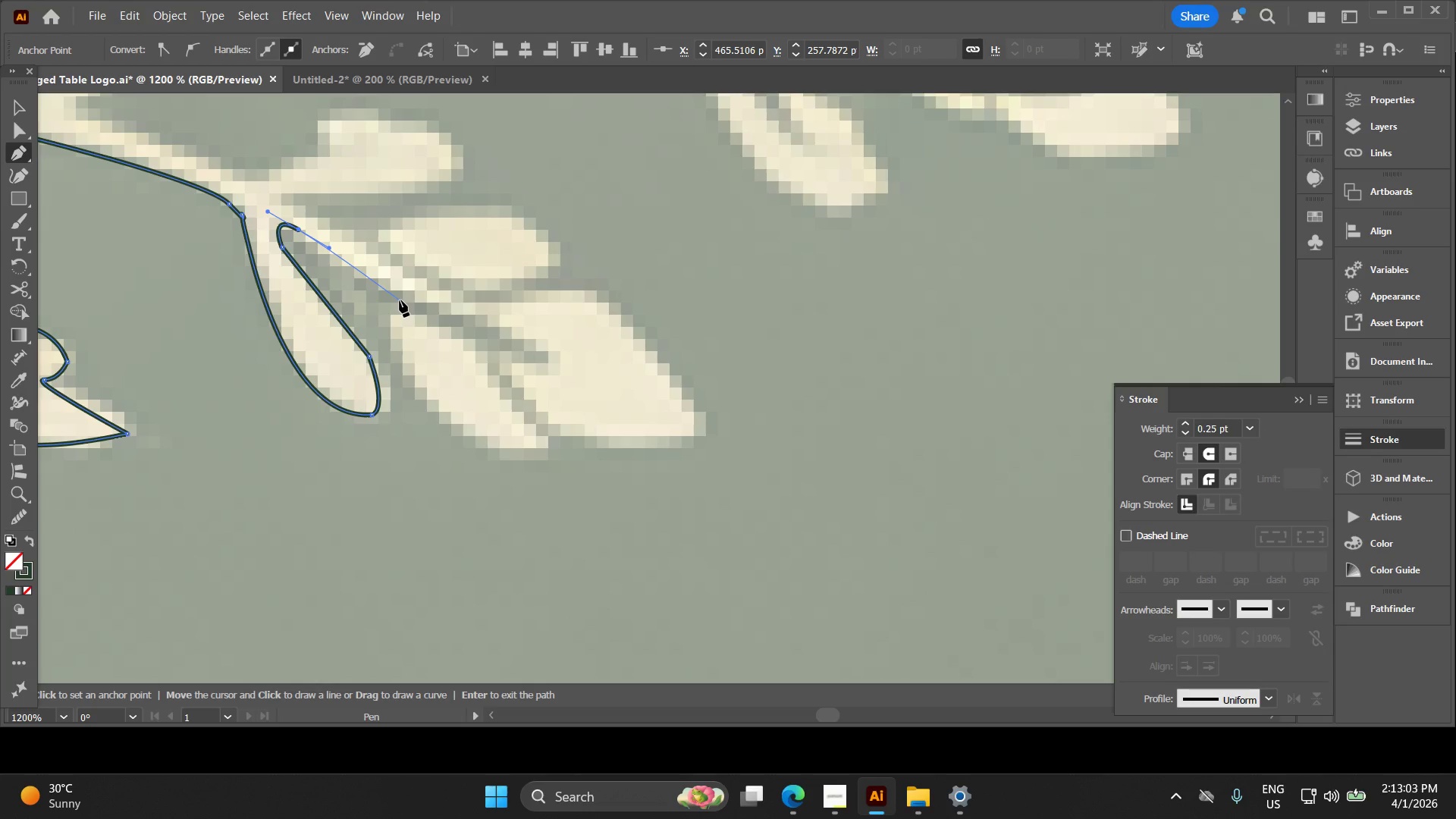 
scroll: coordinate [338, 237], scroll_direction: down, amount: 2.0
 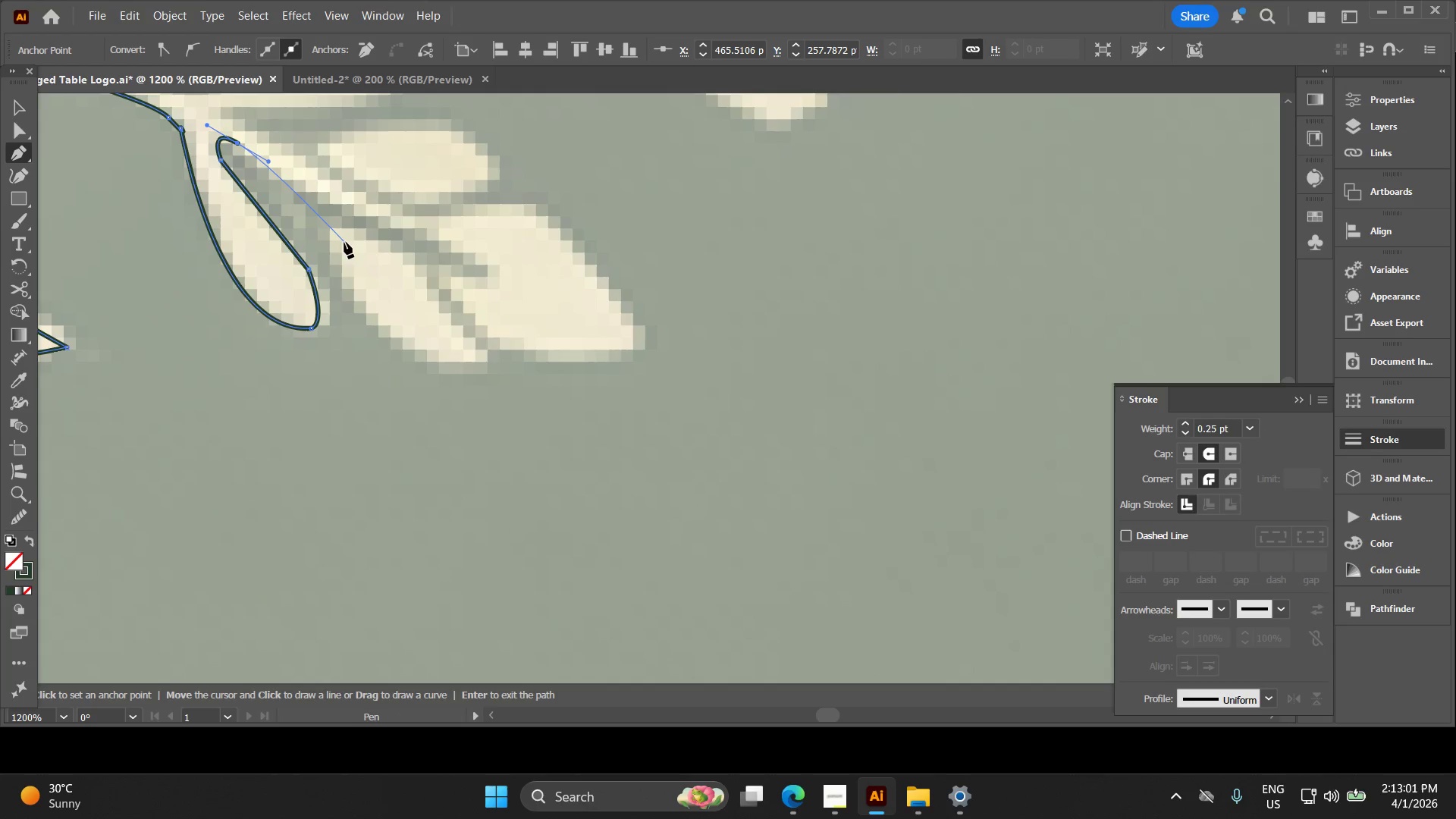 
key(Alt+AltLeft)
 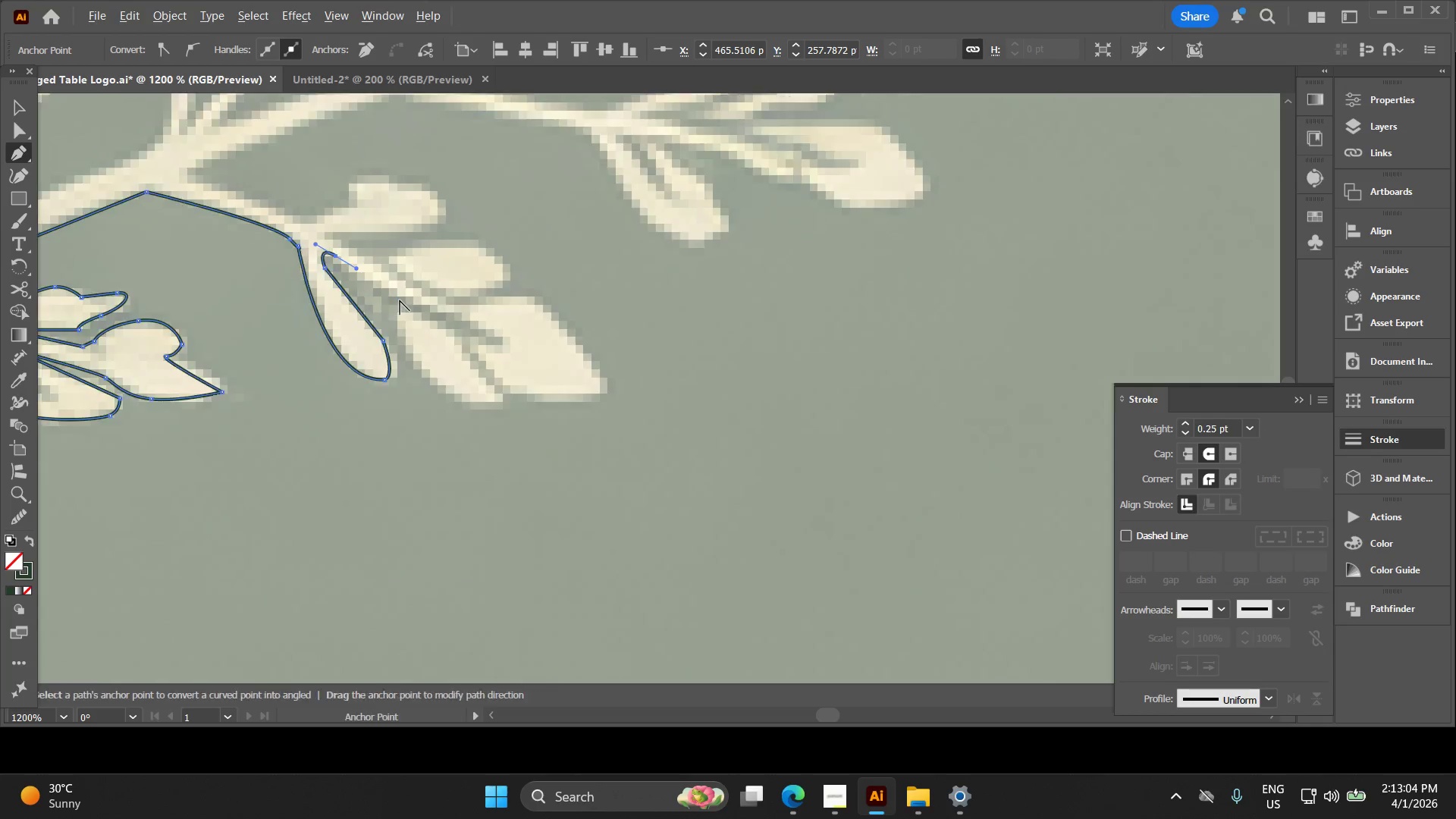 
hold_key(key=Space, duration=1.5)
 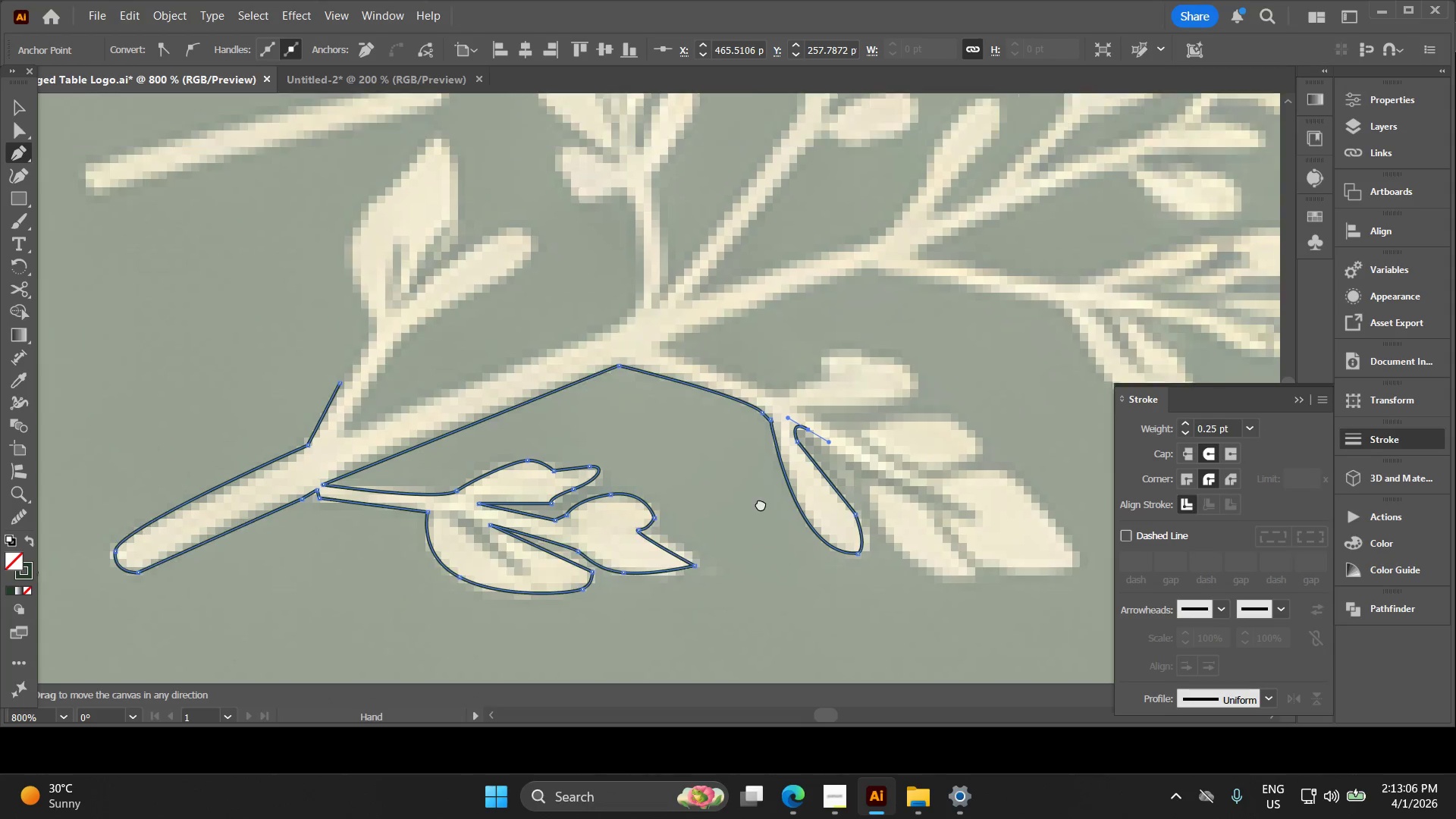 
left_click_drag(start_coordinate=[287, 325], to_coordinate=[447, 471])
 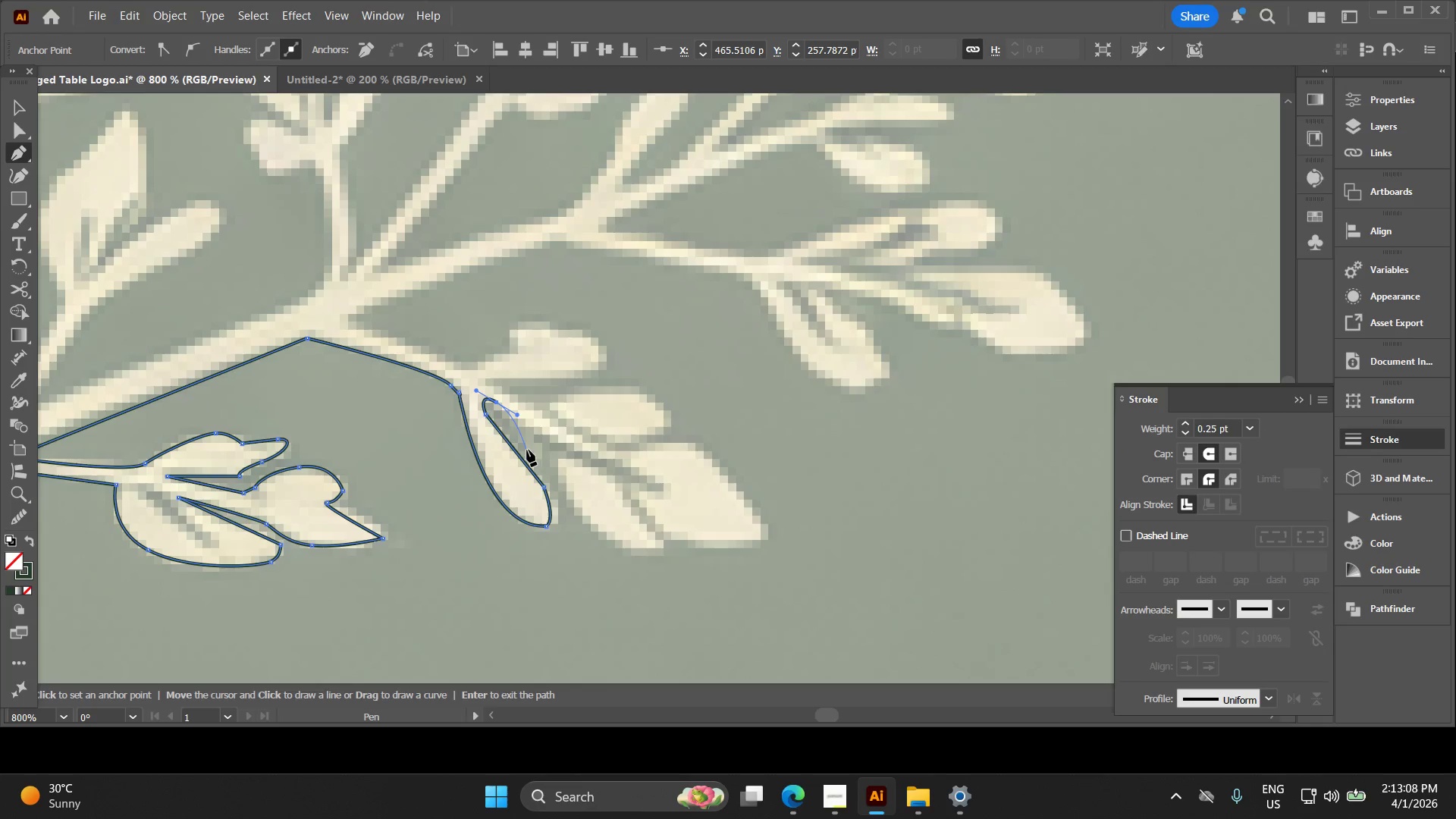 
scroll: coordinate [400, 300], scroll_direction: down, amount: 1.0
 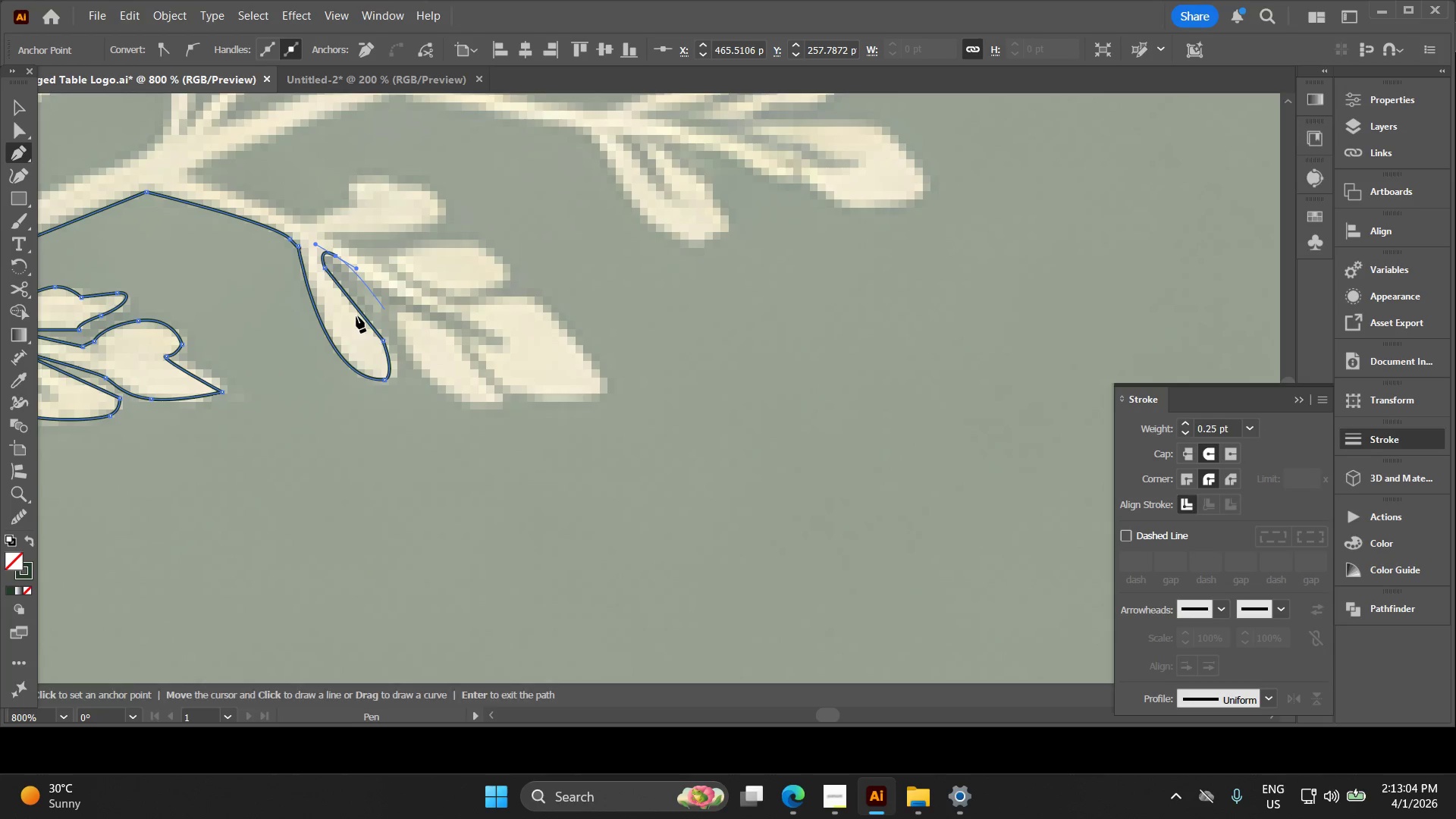 
hold_key(key=Space, duration=1.51)
 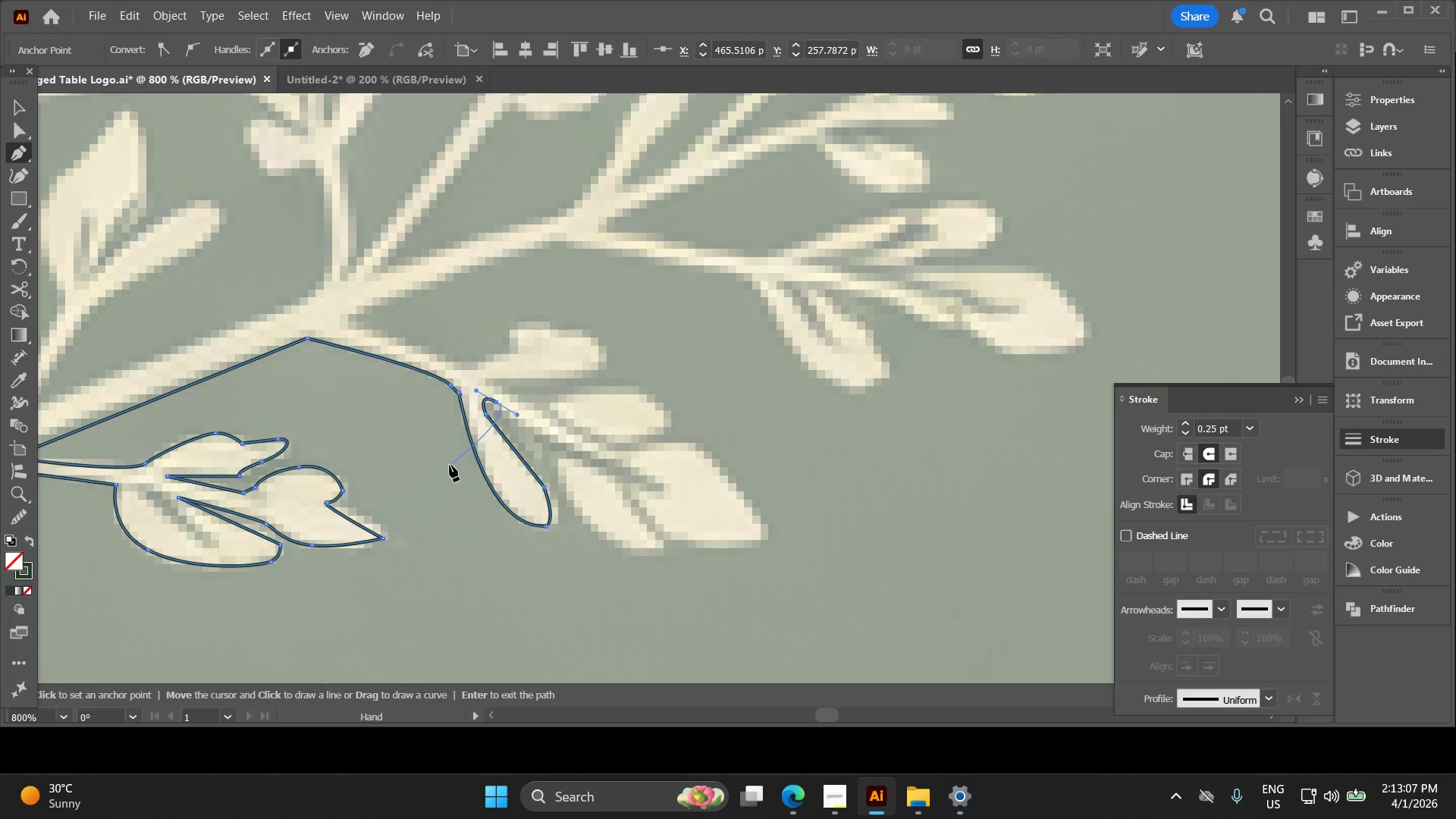 
hold_key(key=Space, duration=0.5)
 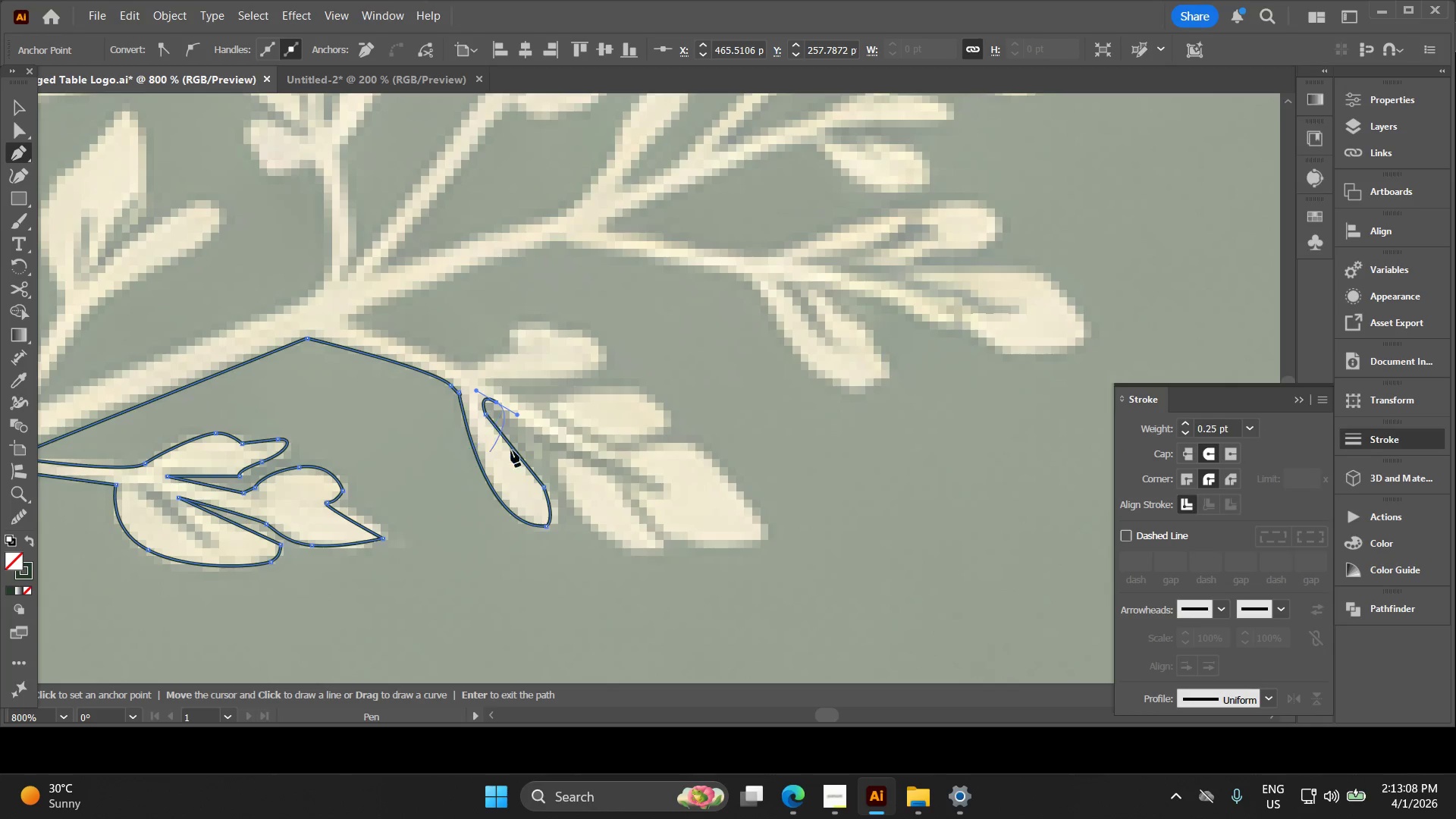 
hold_key(key=AltLeft, duration=0.64)
 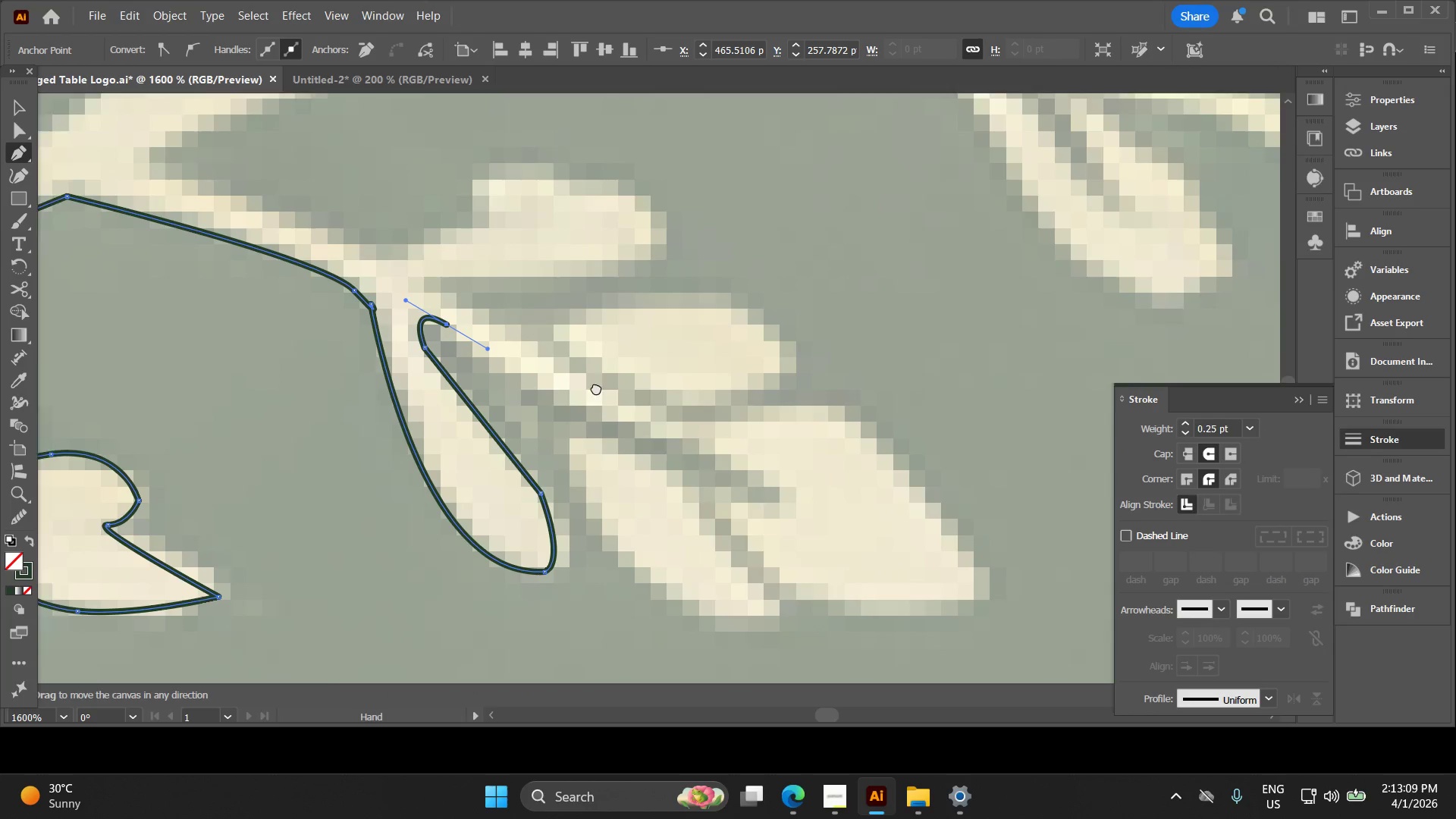 
hold_key(key=Space, duration=0.55)
 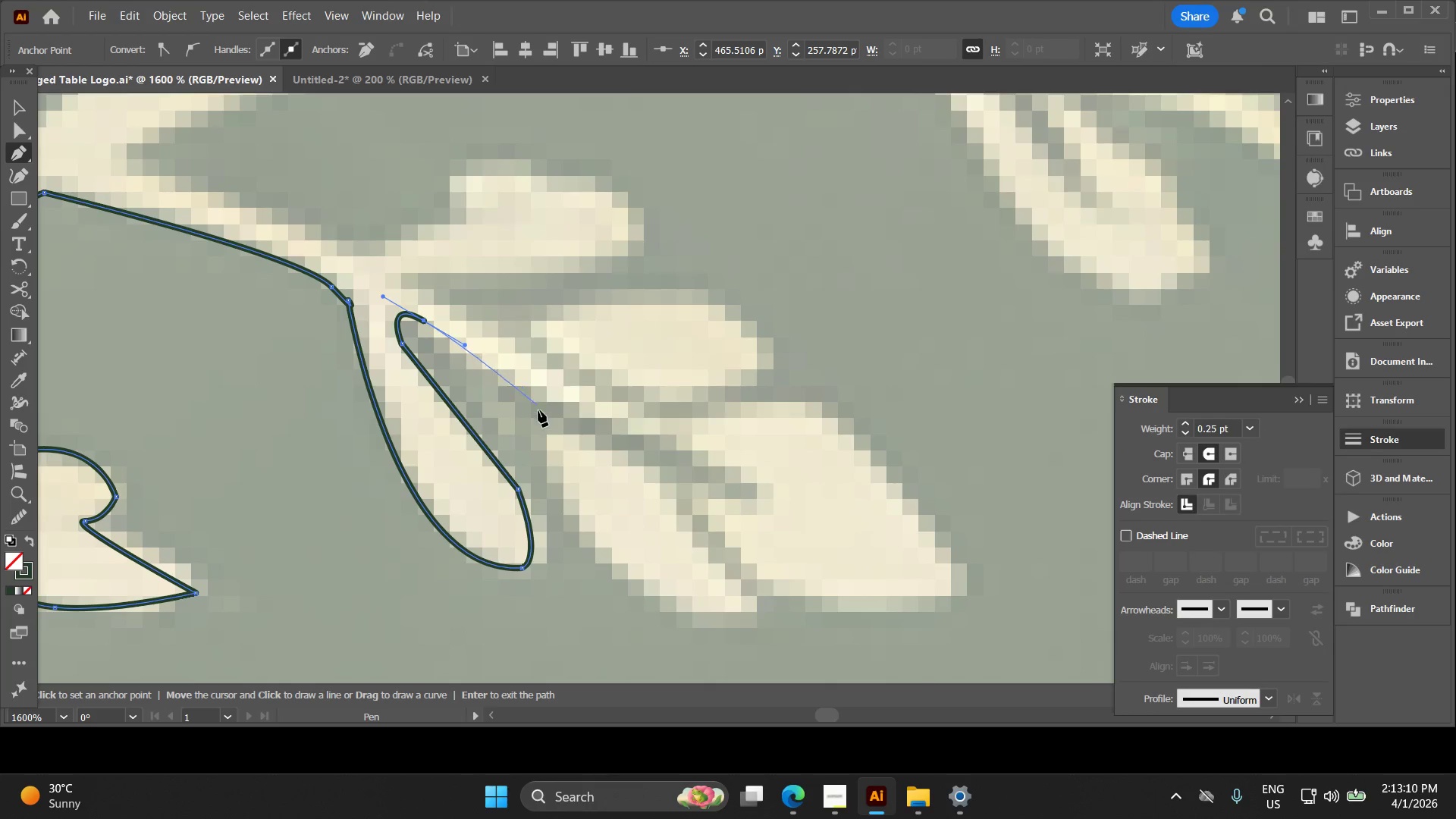 
left_click_drag(start_coordinate=[642, 410], to_coordinate=[580, 385])
 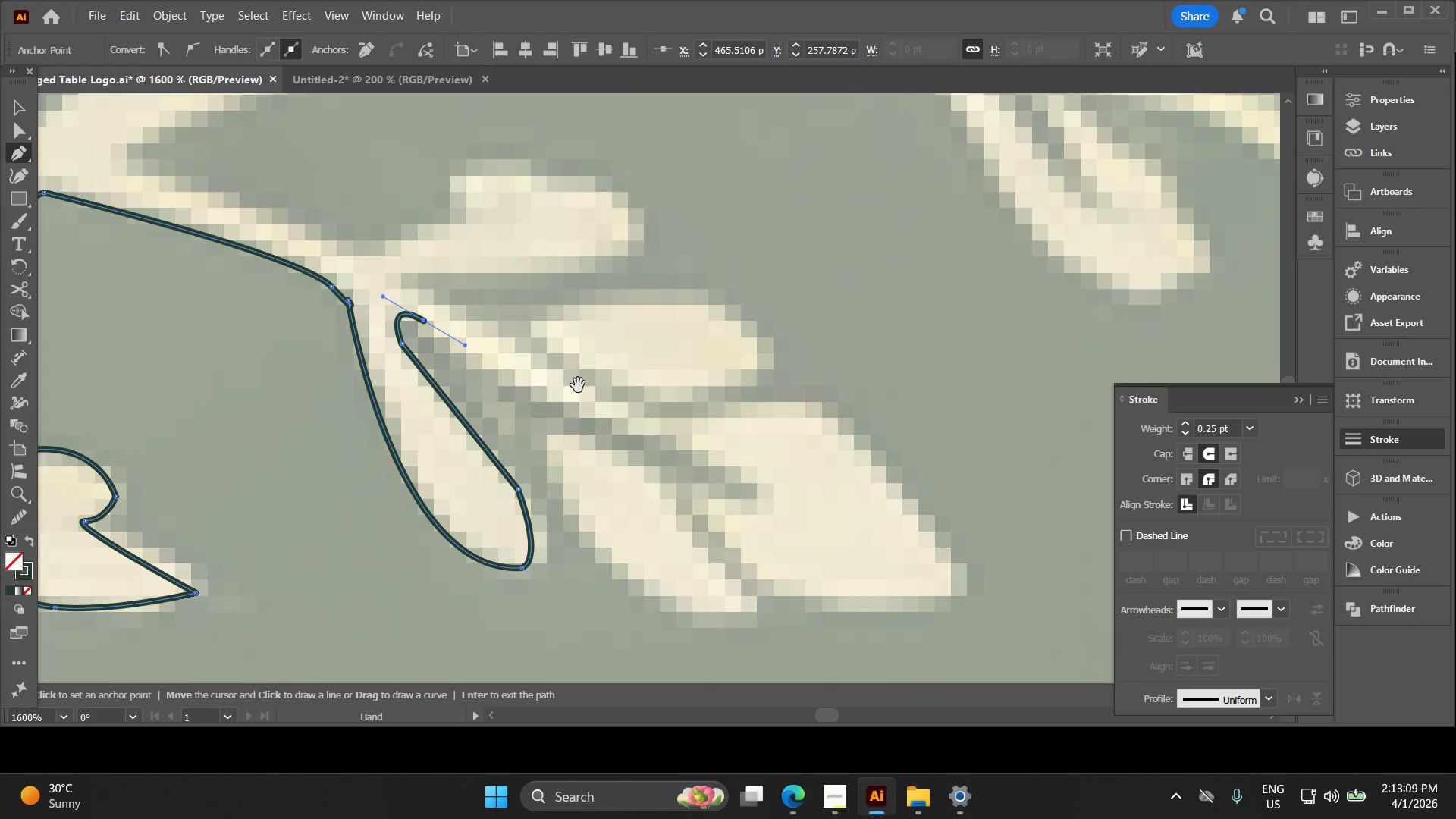 
scroll: coordinate [532, 447], scroll_direction: up, amount: 2.0
 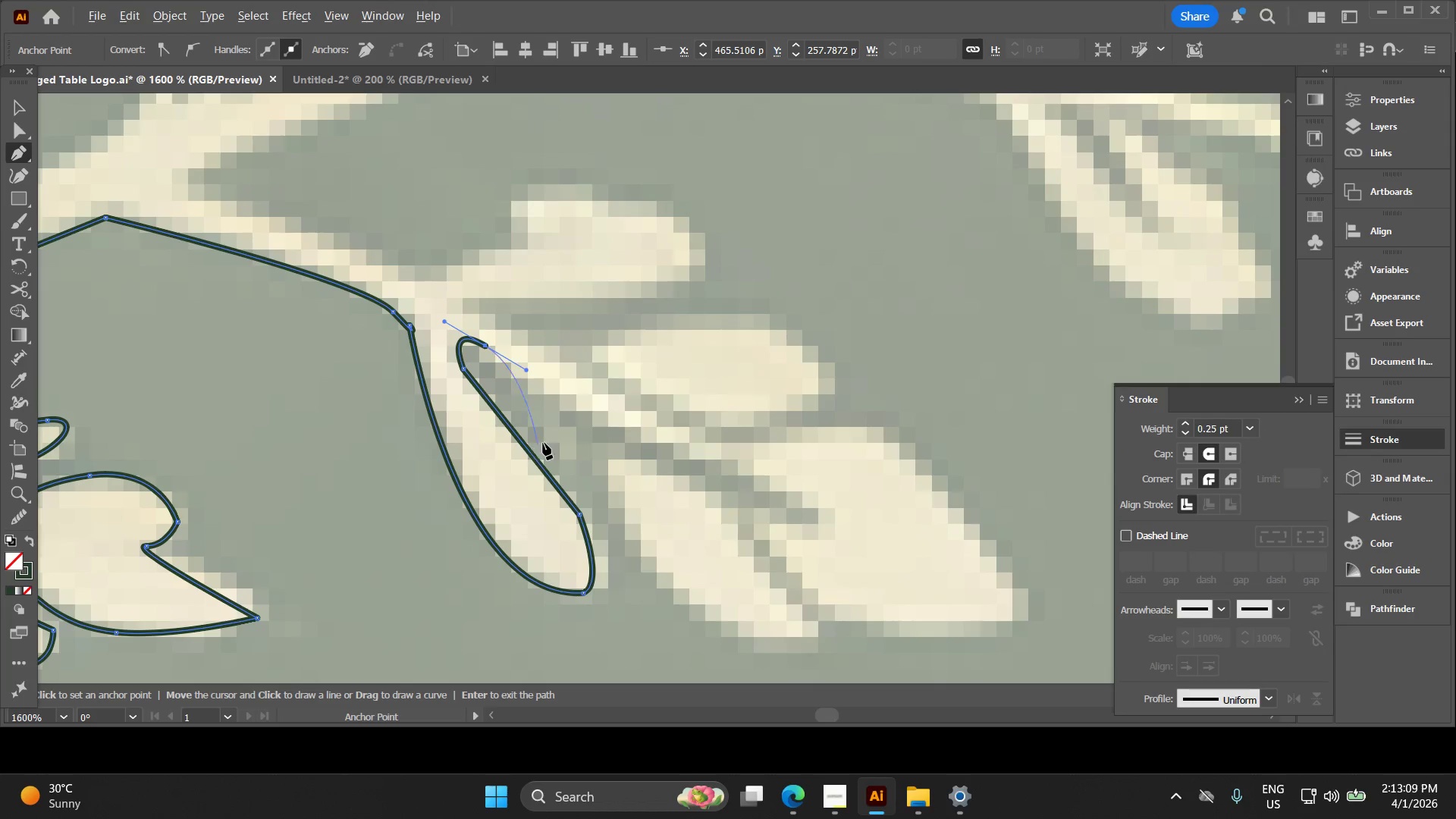 
left_click([538, 406])
 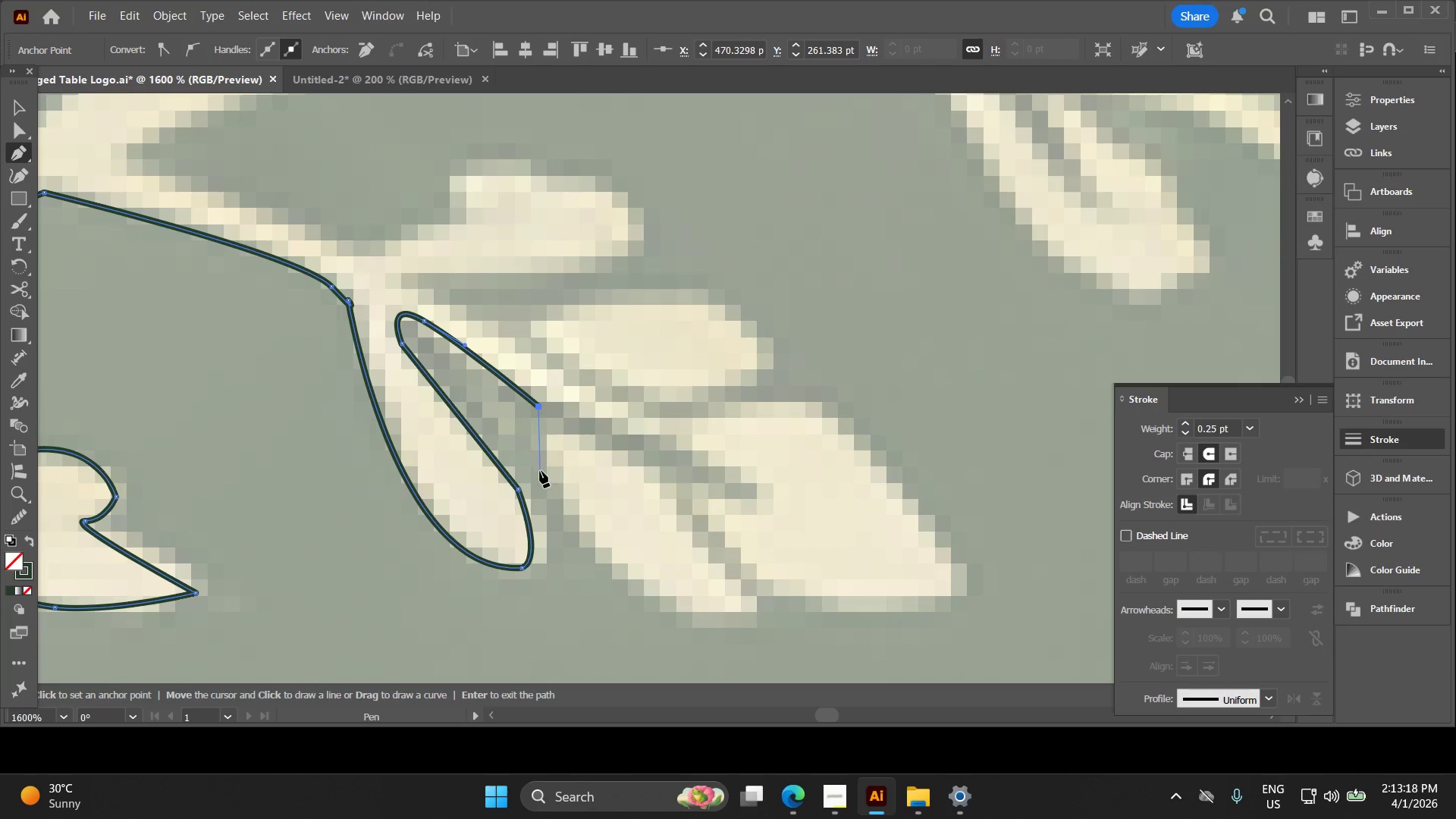 
wait(10.25)
 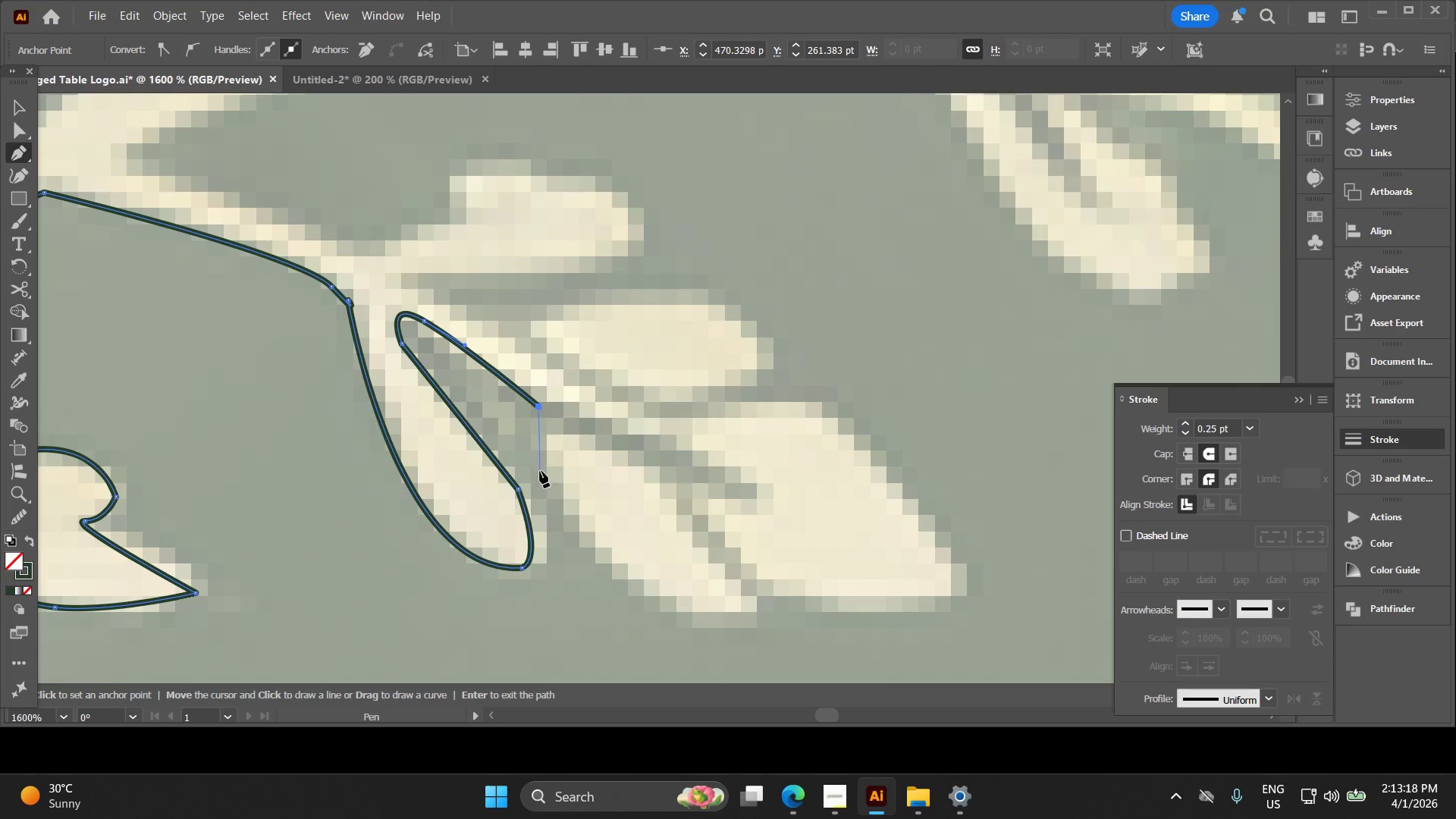 
left_click([691, 457])
 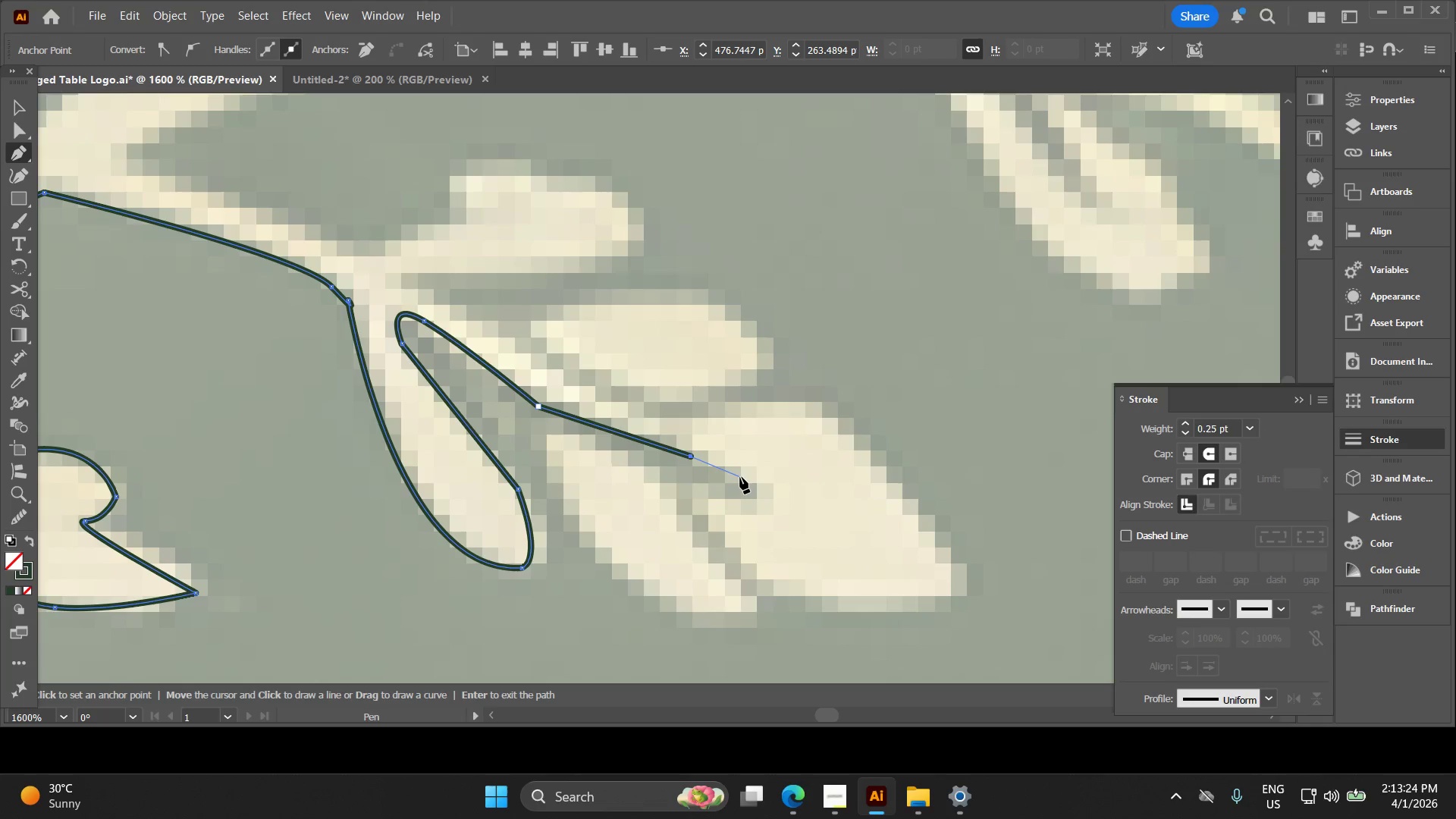 
key(Control+Z)
 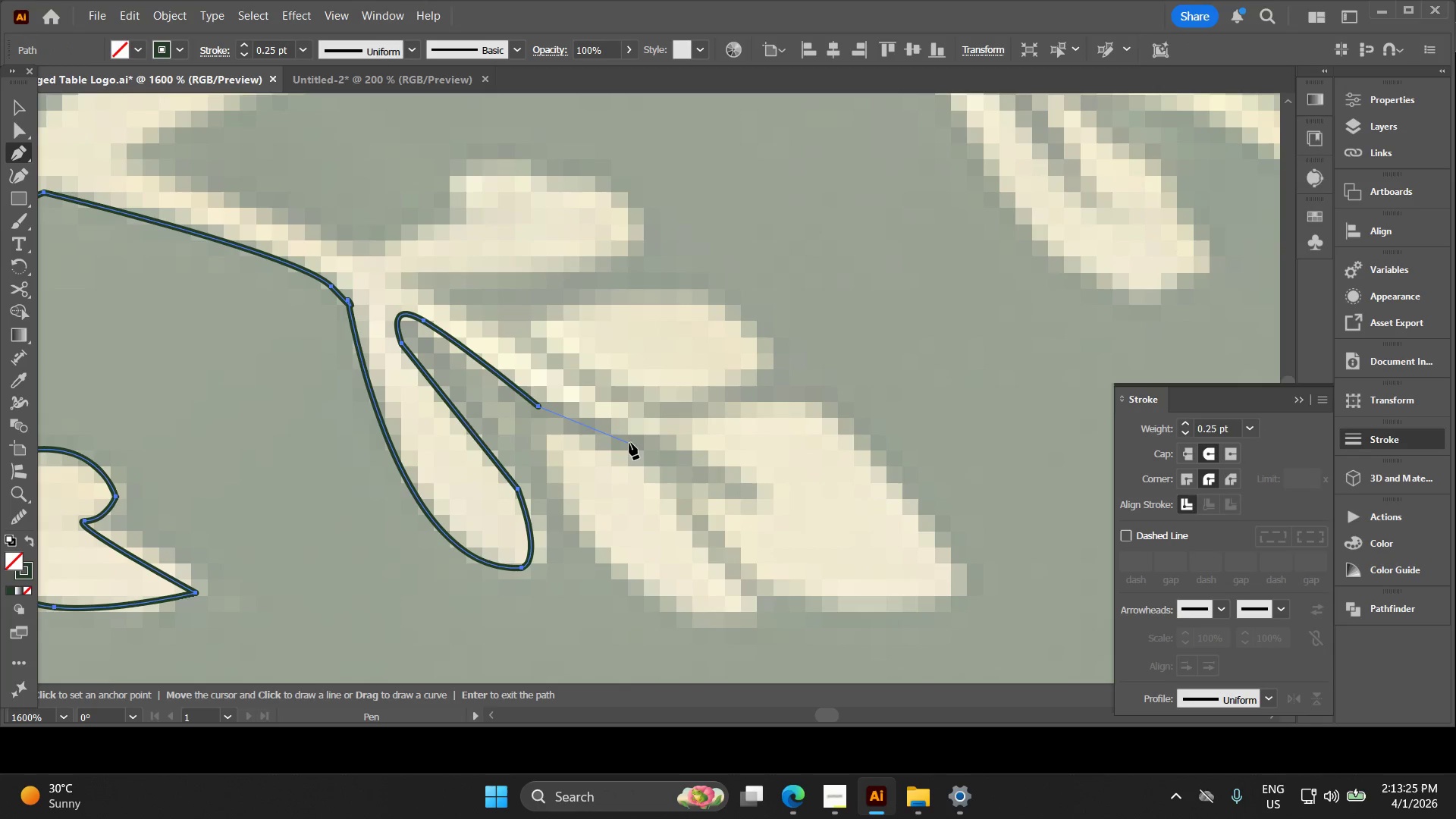 
key(Control+Z)
 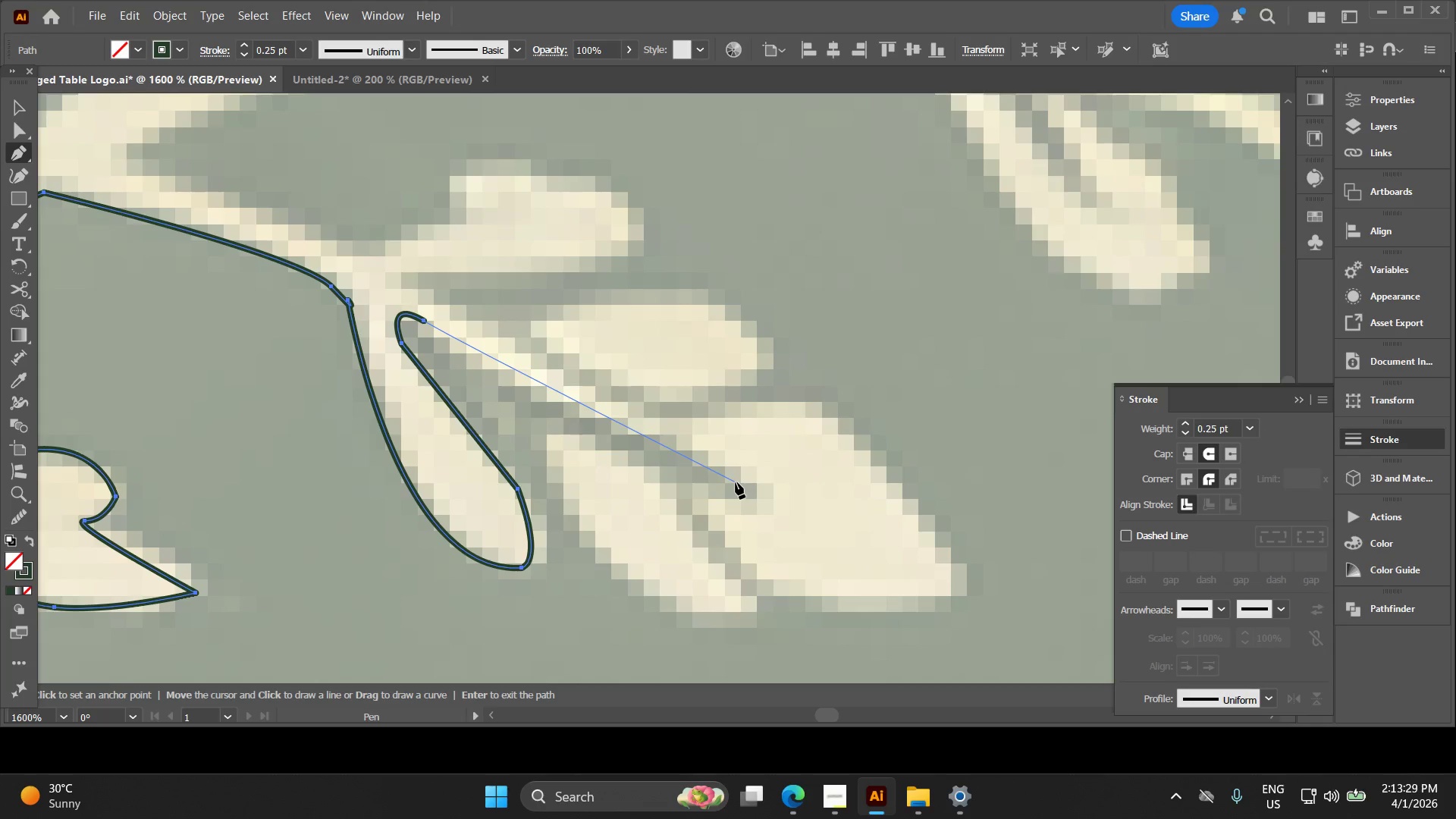 
left_click_drag(start_coordinate=[734, 481], to_coordinate=[938, 555])
 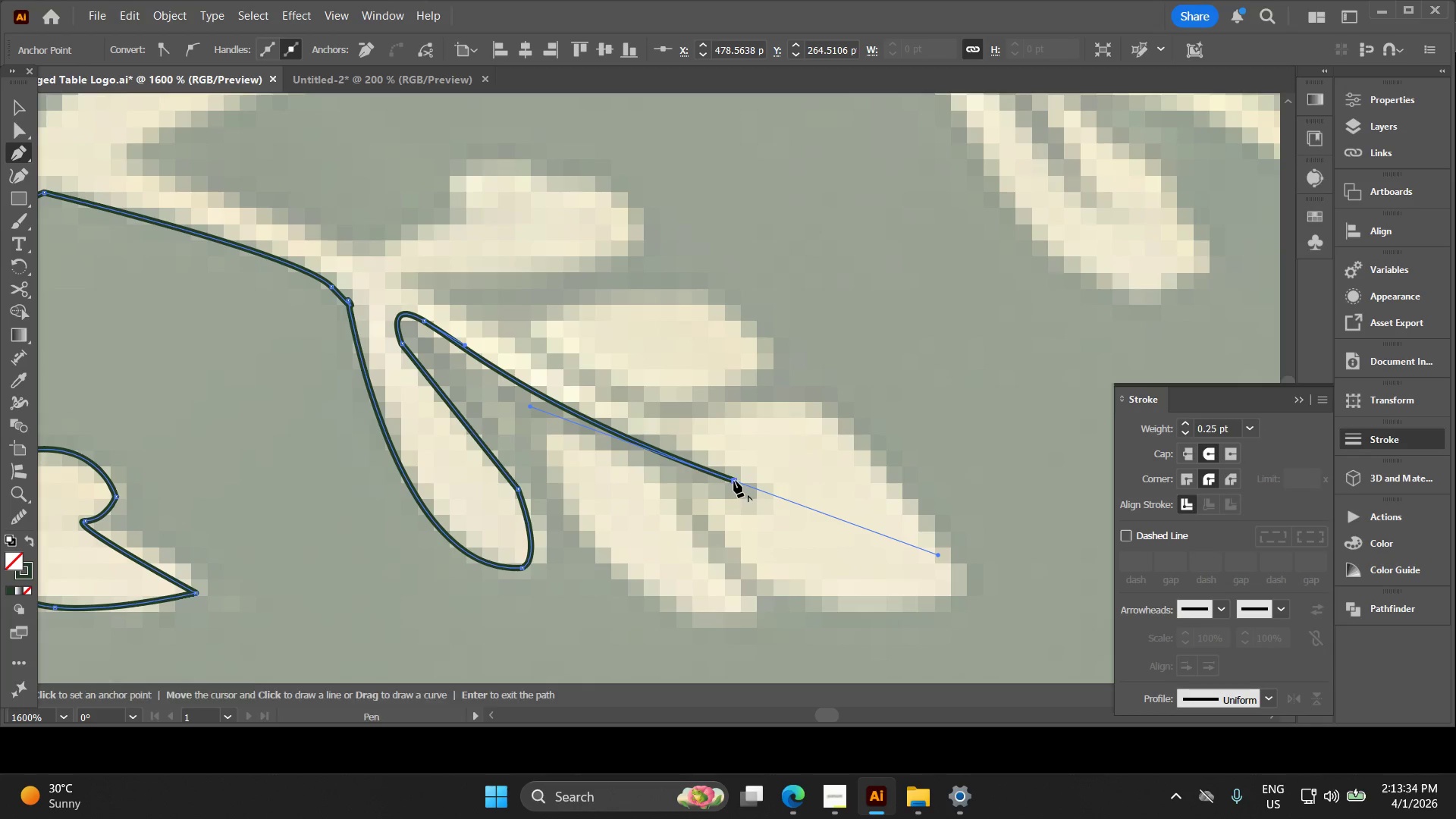 
left_click([734, 481])
 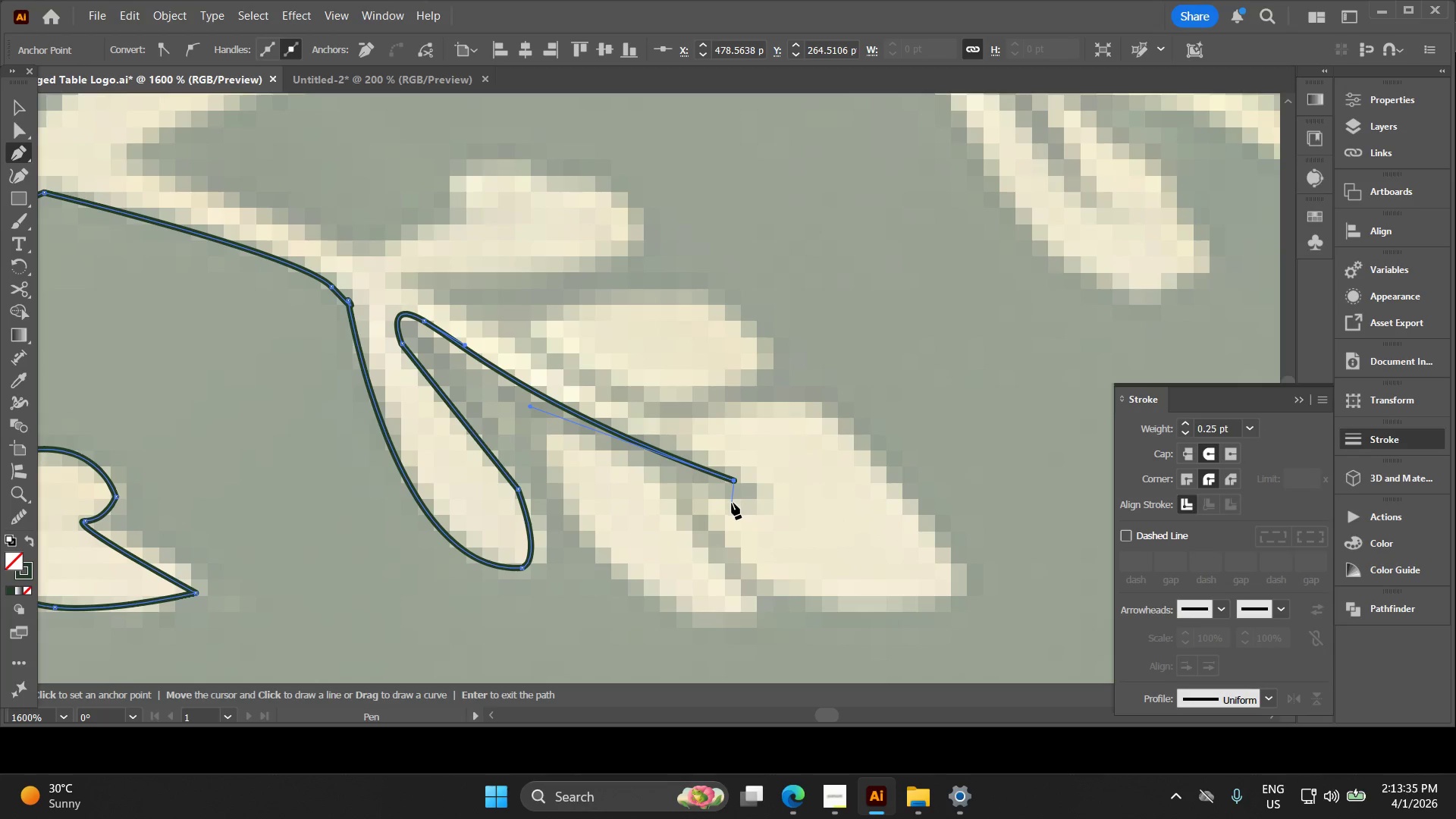 
left_click_drag(start_coordinate=[732, 503], to_coordinate=[668, 499])
 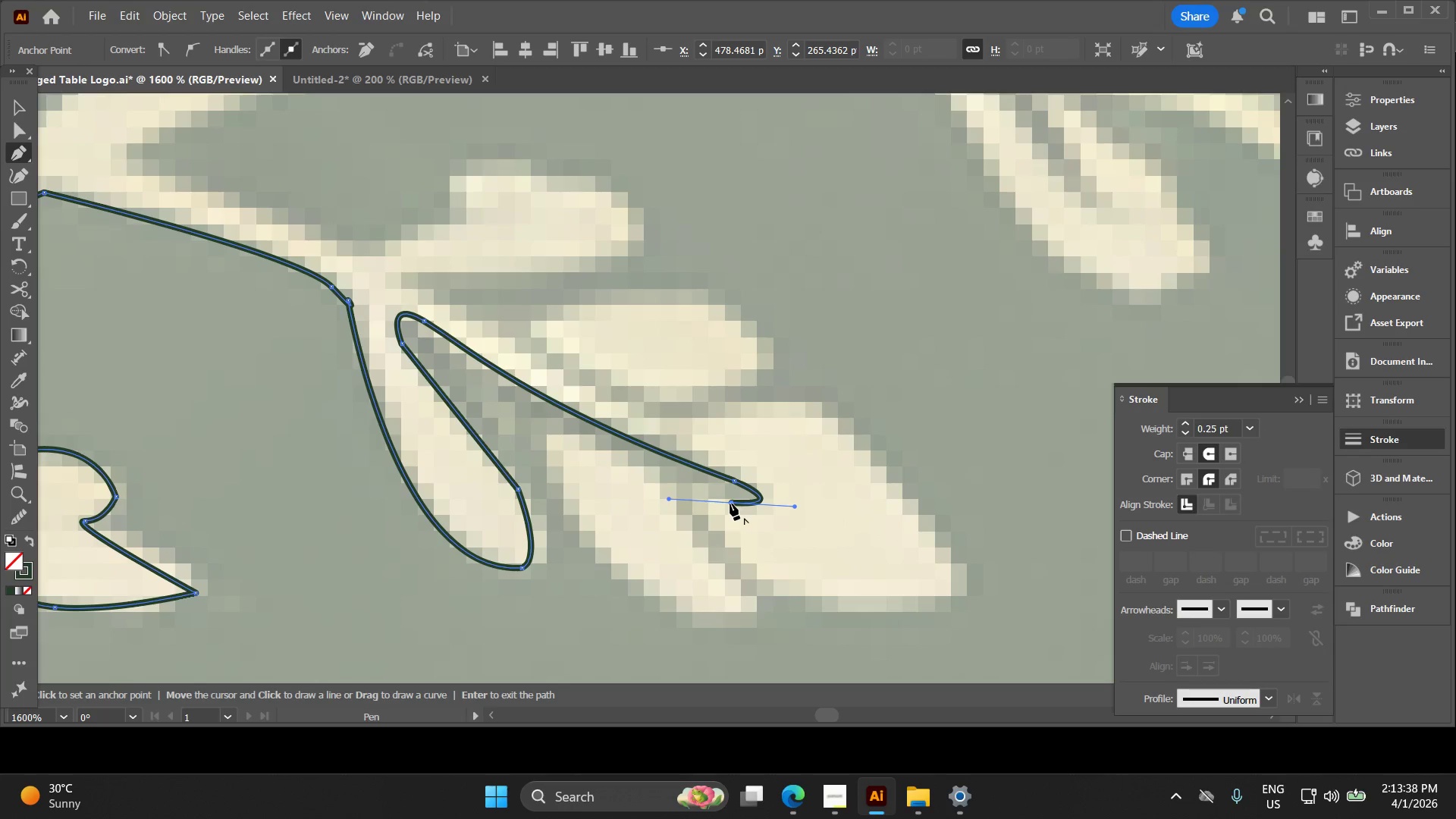 
left_click([730, 503])
 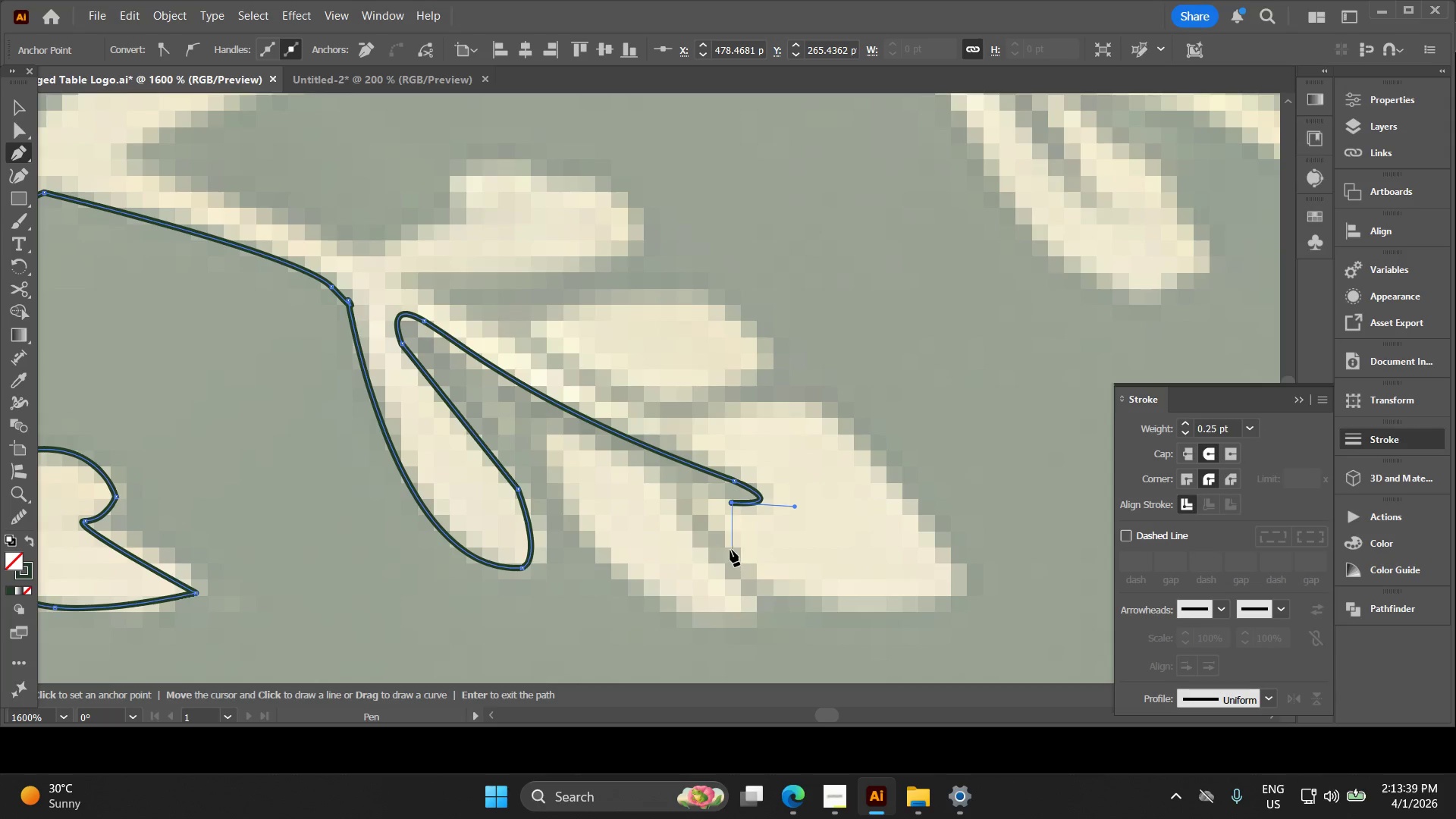 
left_click_drag(start_coordinate=[730, 549], to_coordinate=[753, 572])
 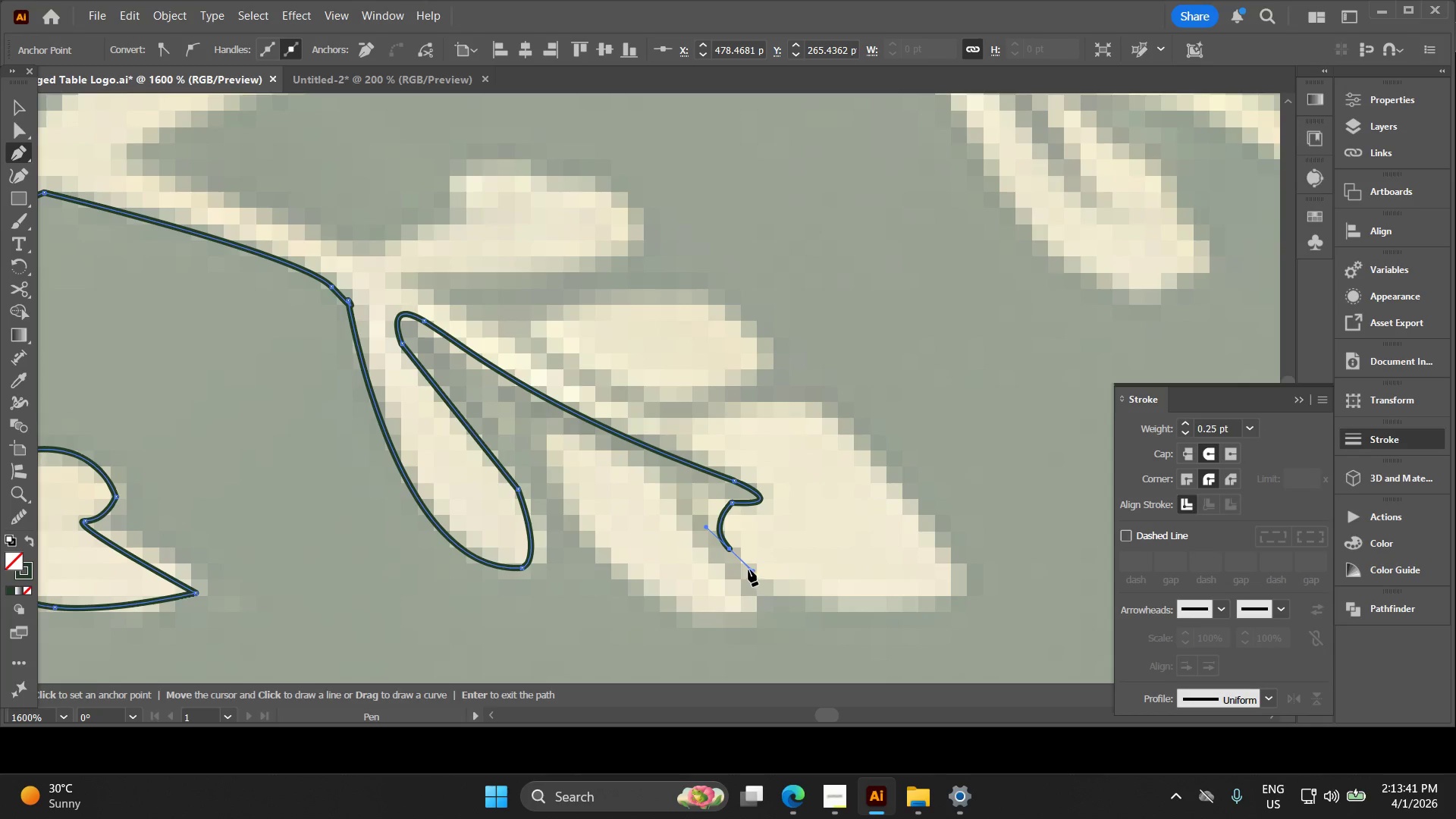 
key(Control+ControlLeft)
 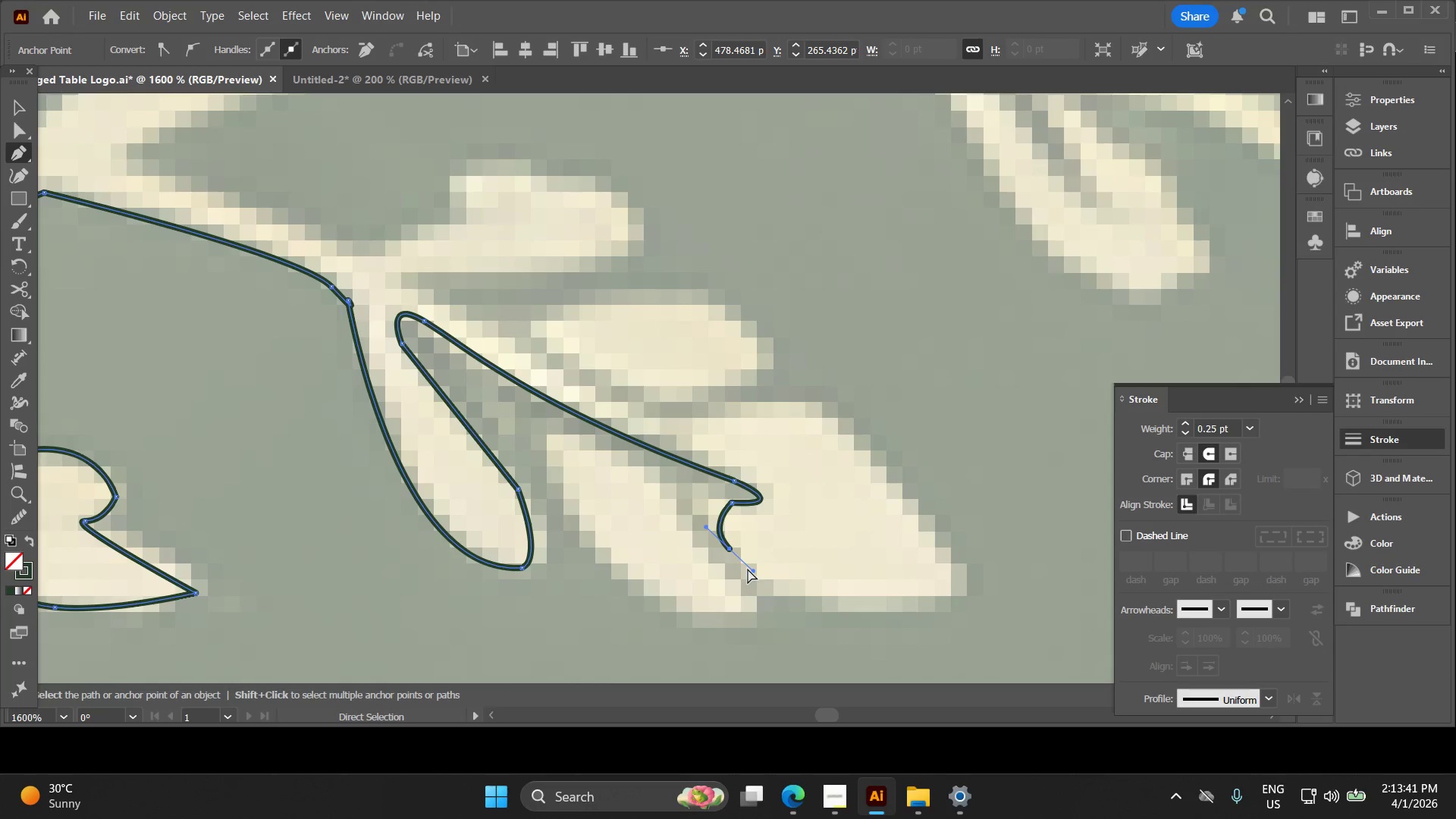 
key(Control+Z)
 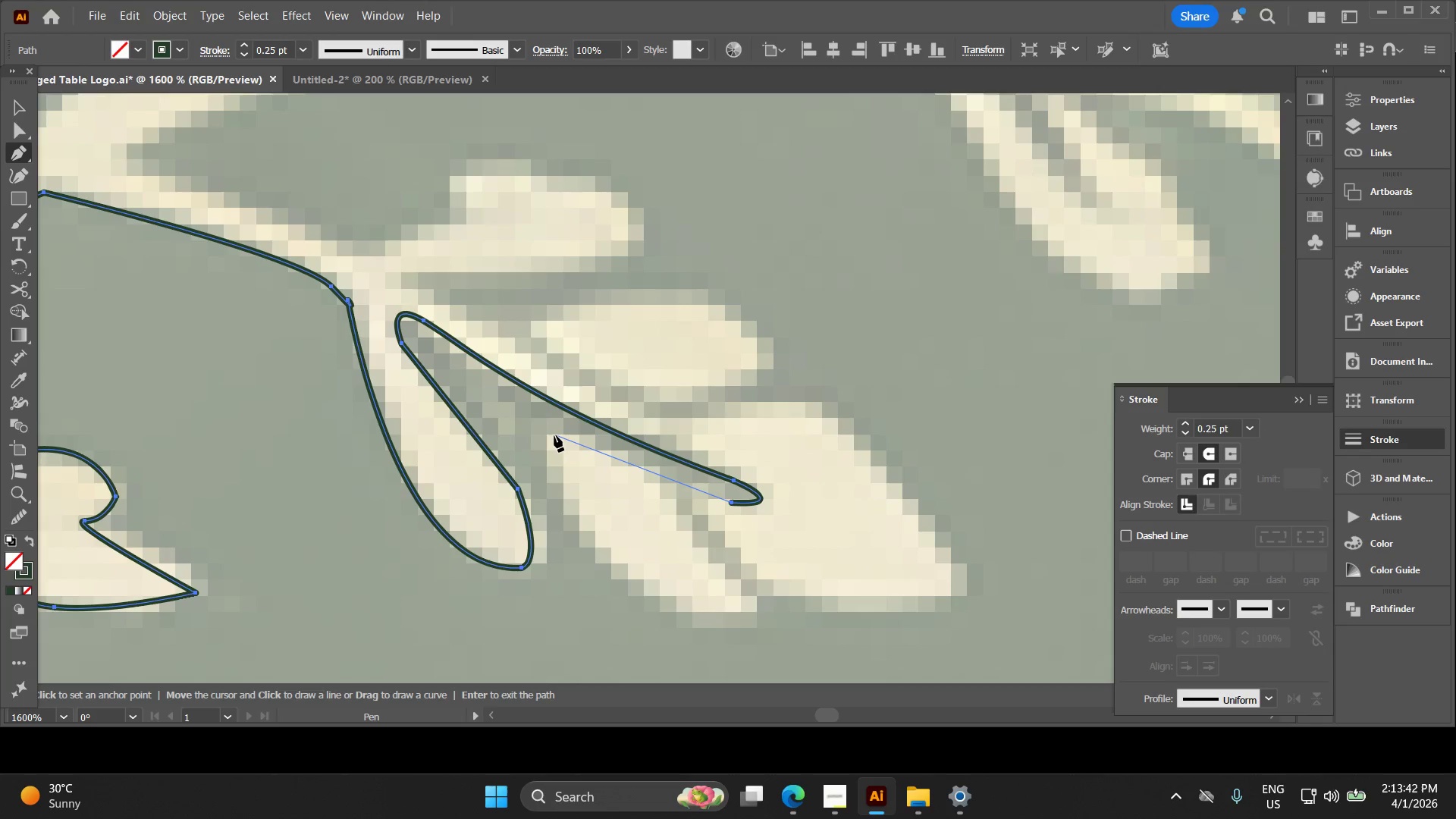 
left_click([554, 435])
 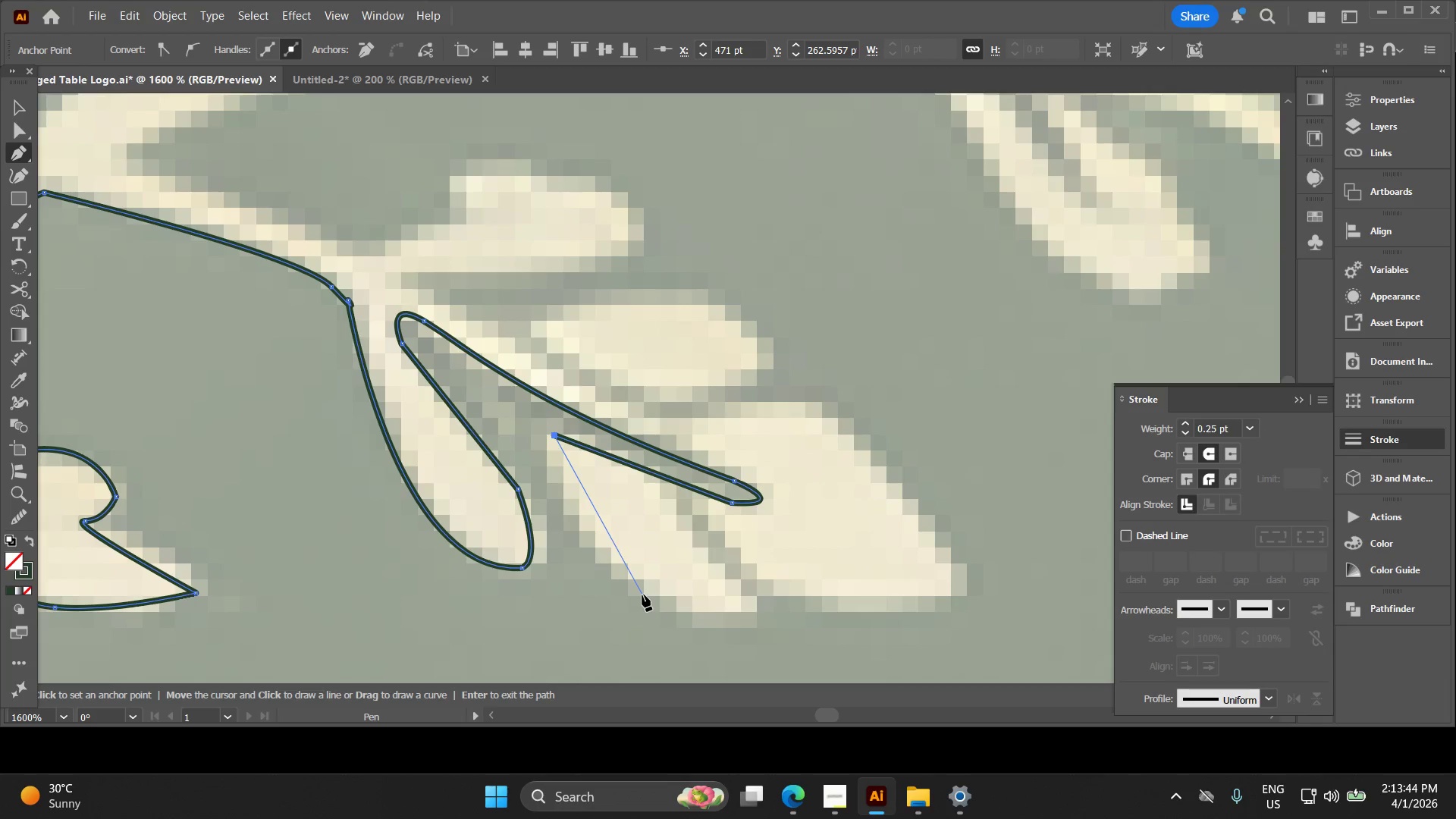 
left_click_drag(start_coordinate=[642, 588], to_coordinate=[735, 648])
 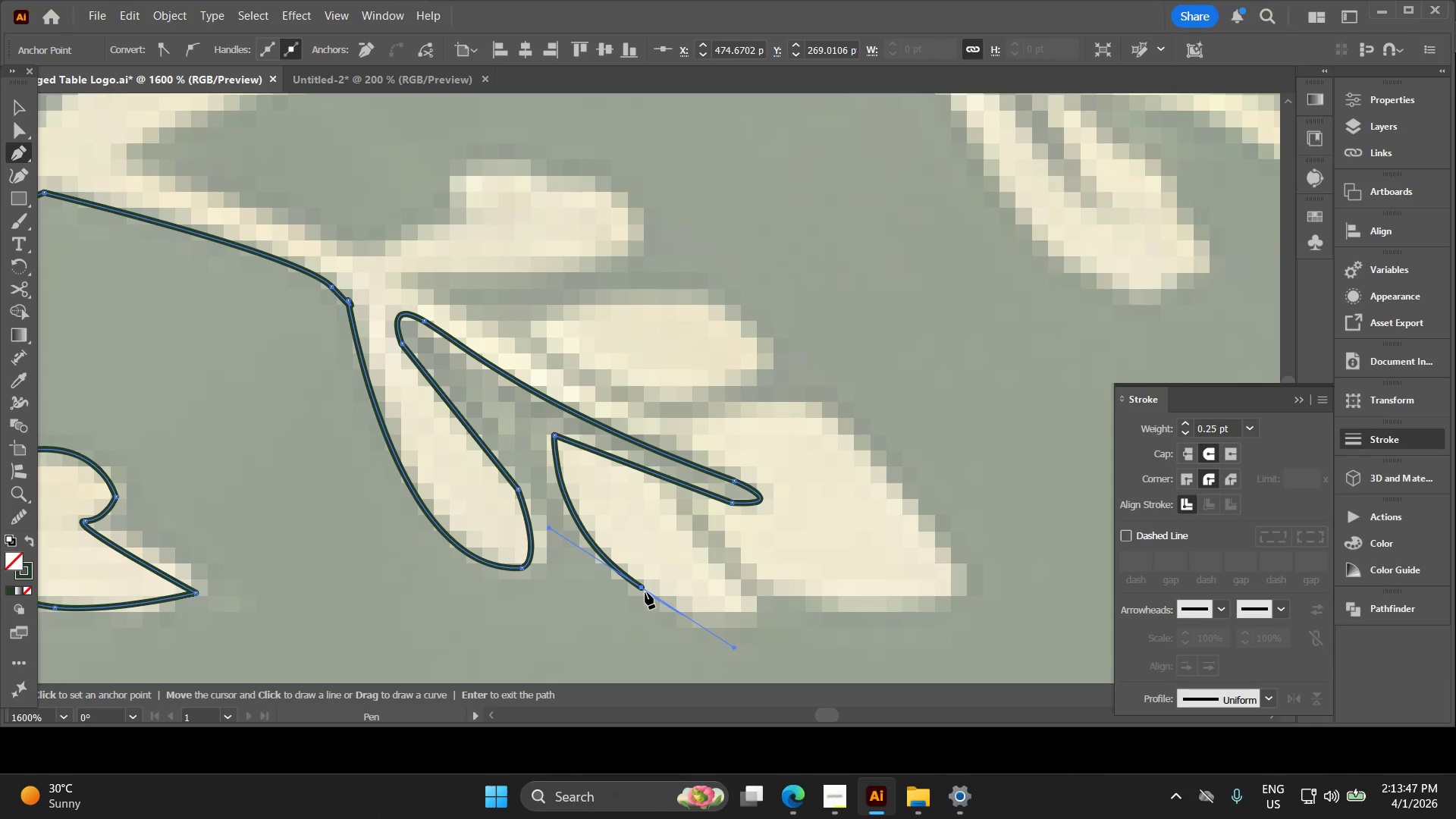 
left_click([641, 590])
 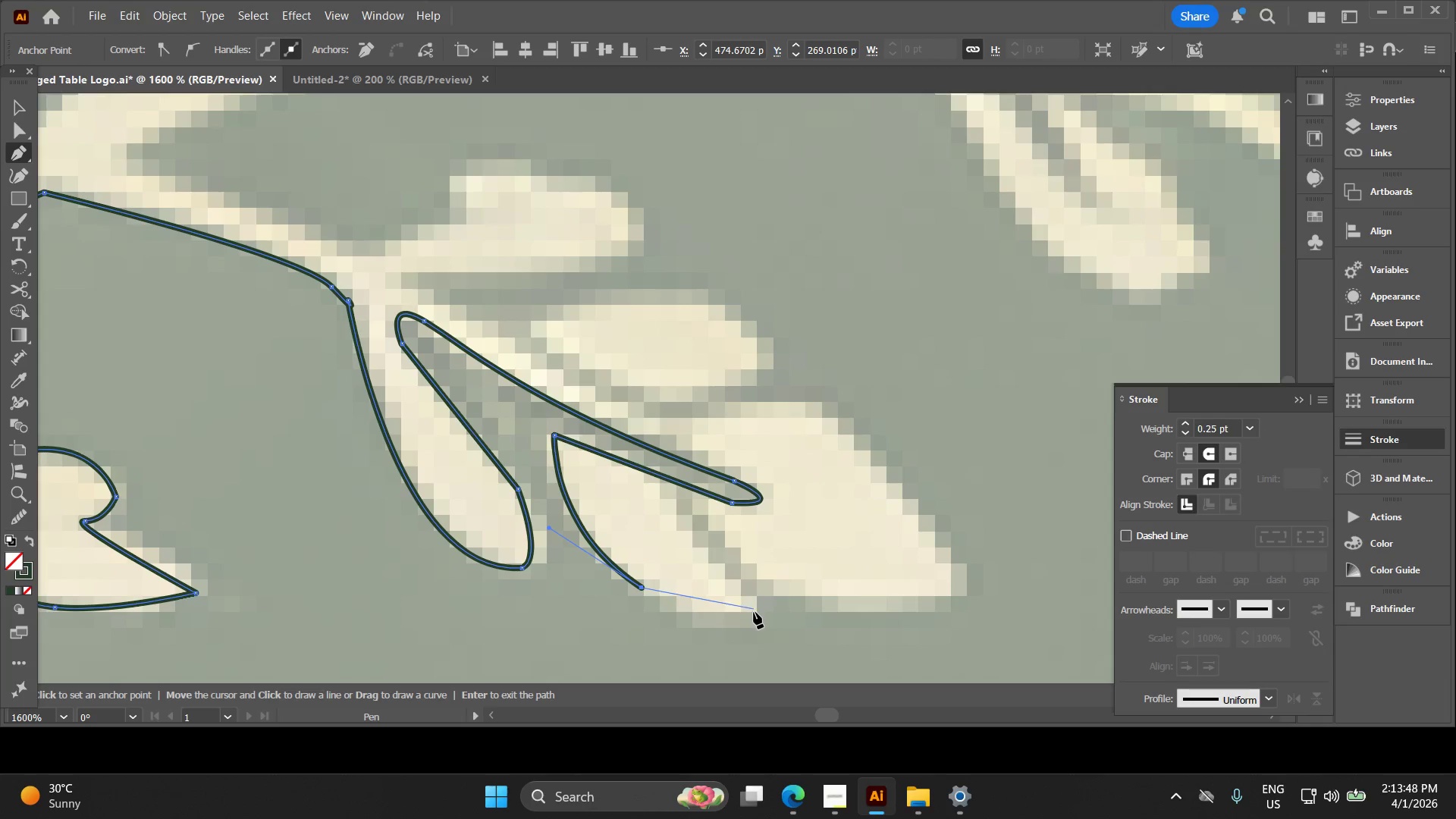 
left_click_drag(start_coordinate=[754, 612], to_coordinate=[816, 607])
 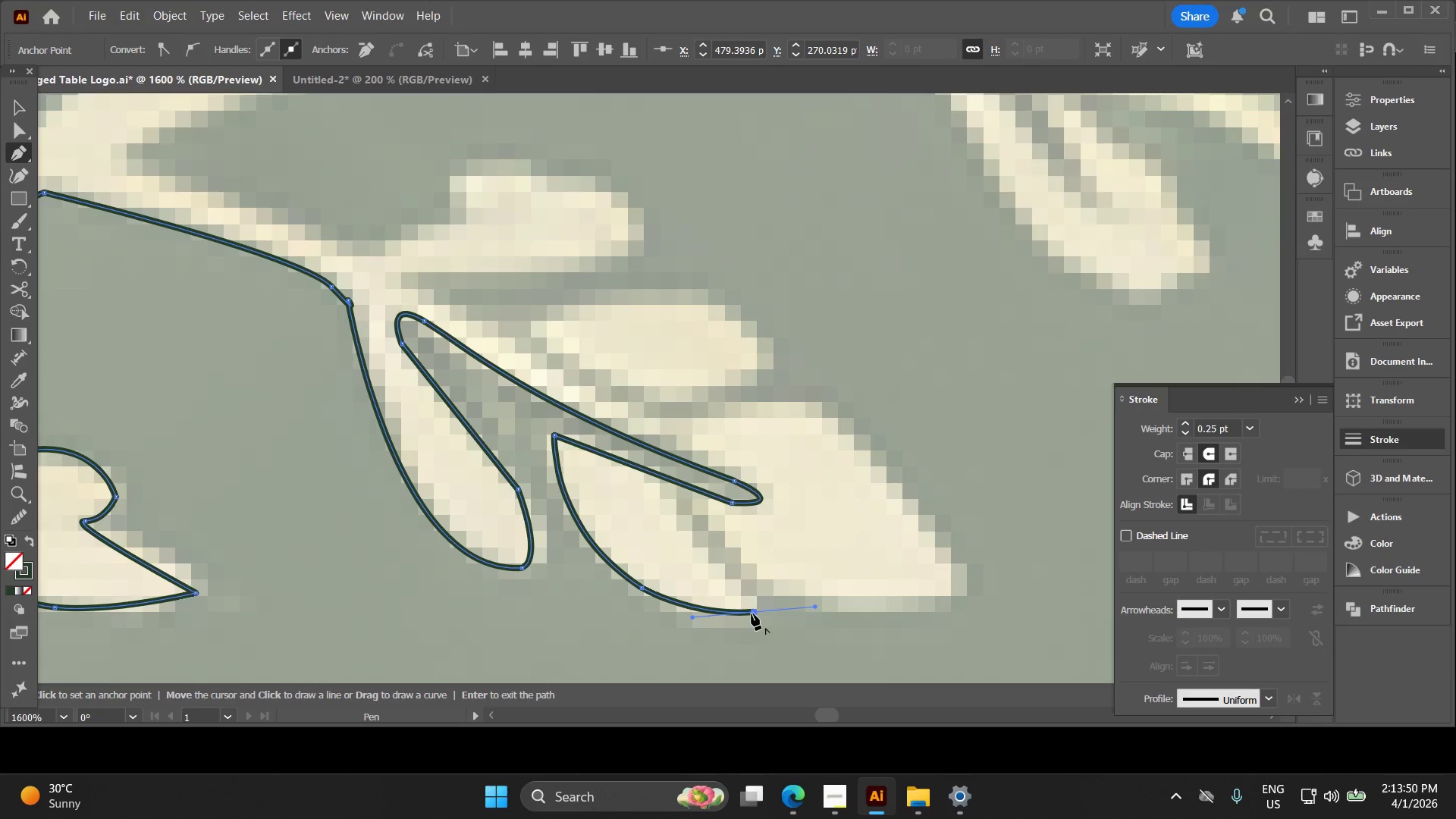 
left_click([752, 613])
 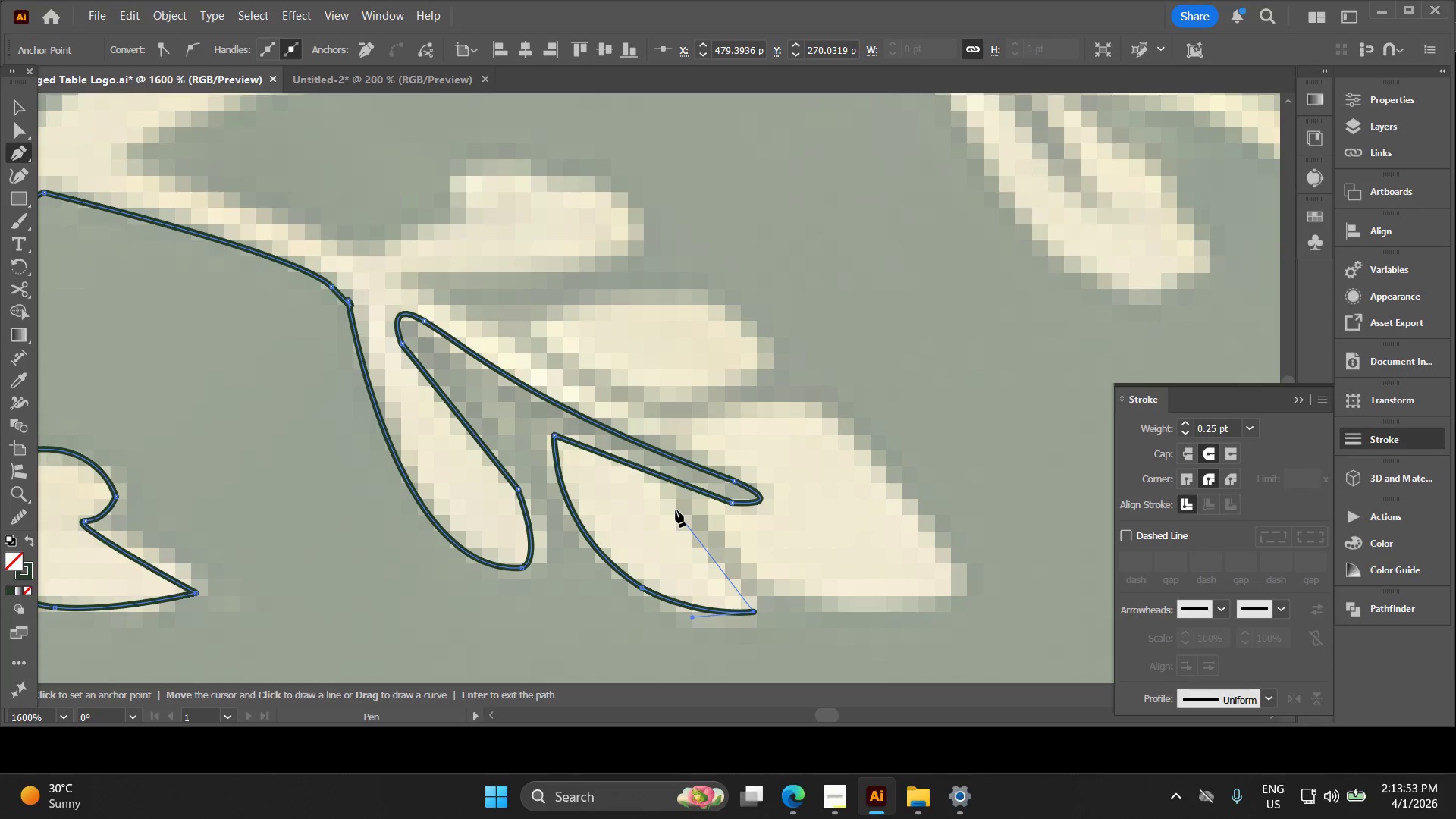 
hold_key(key=Space, duration=0.52)
 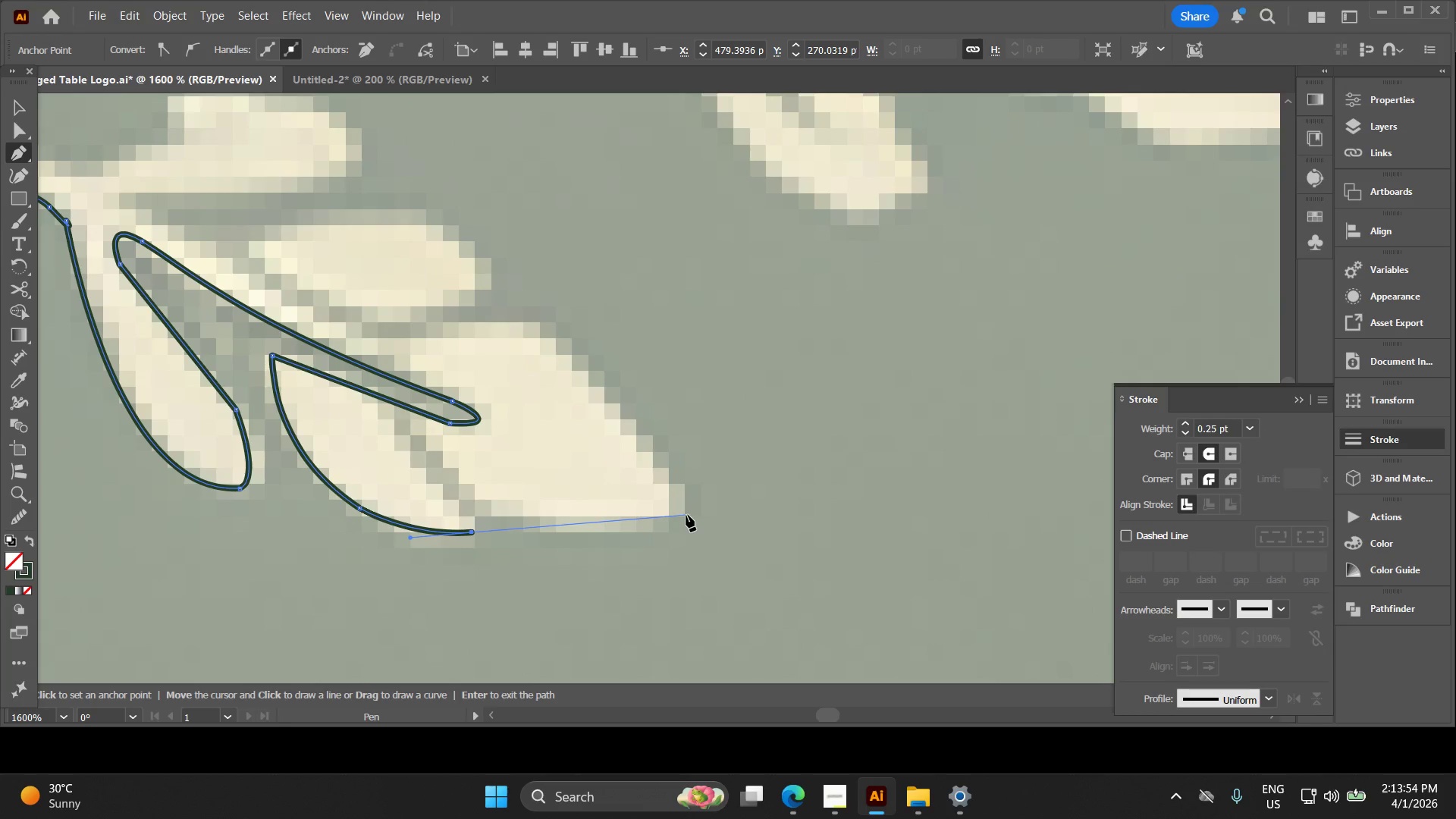 
left_click_drag(start_coordinate=[931, 585], to_coordinate=[649, 505])
 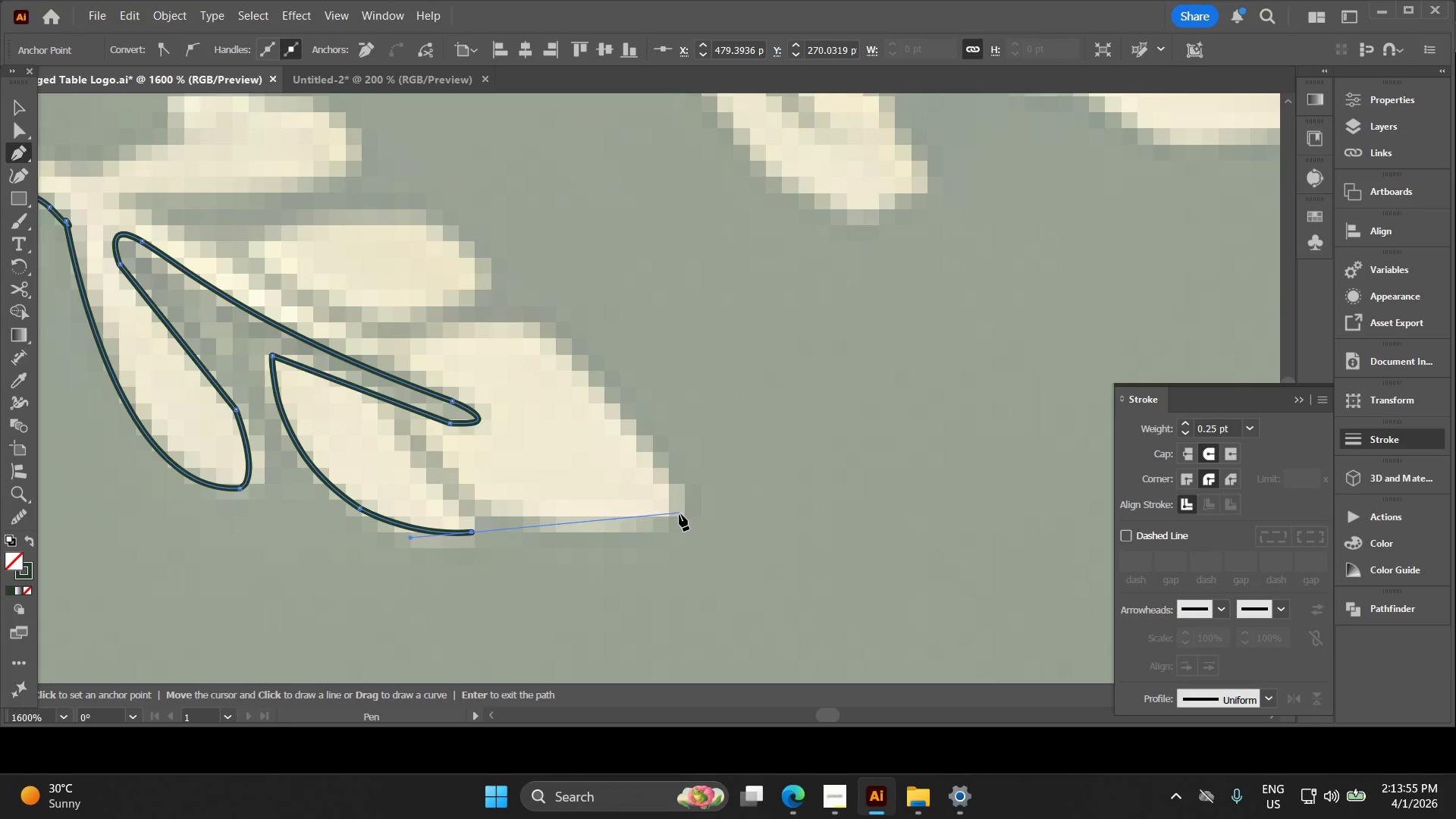 
left_click([673, 520])
 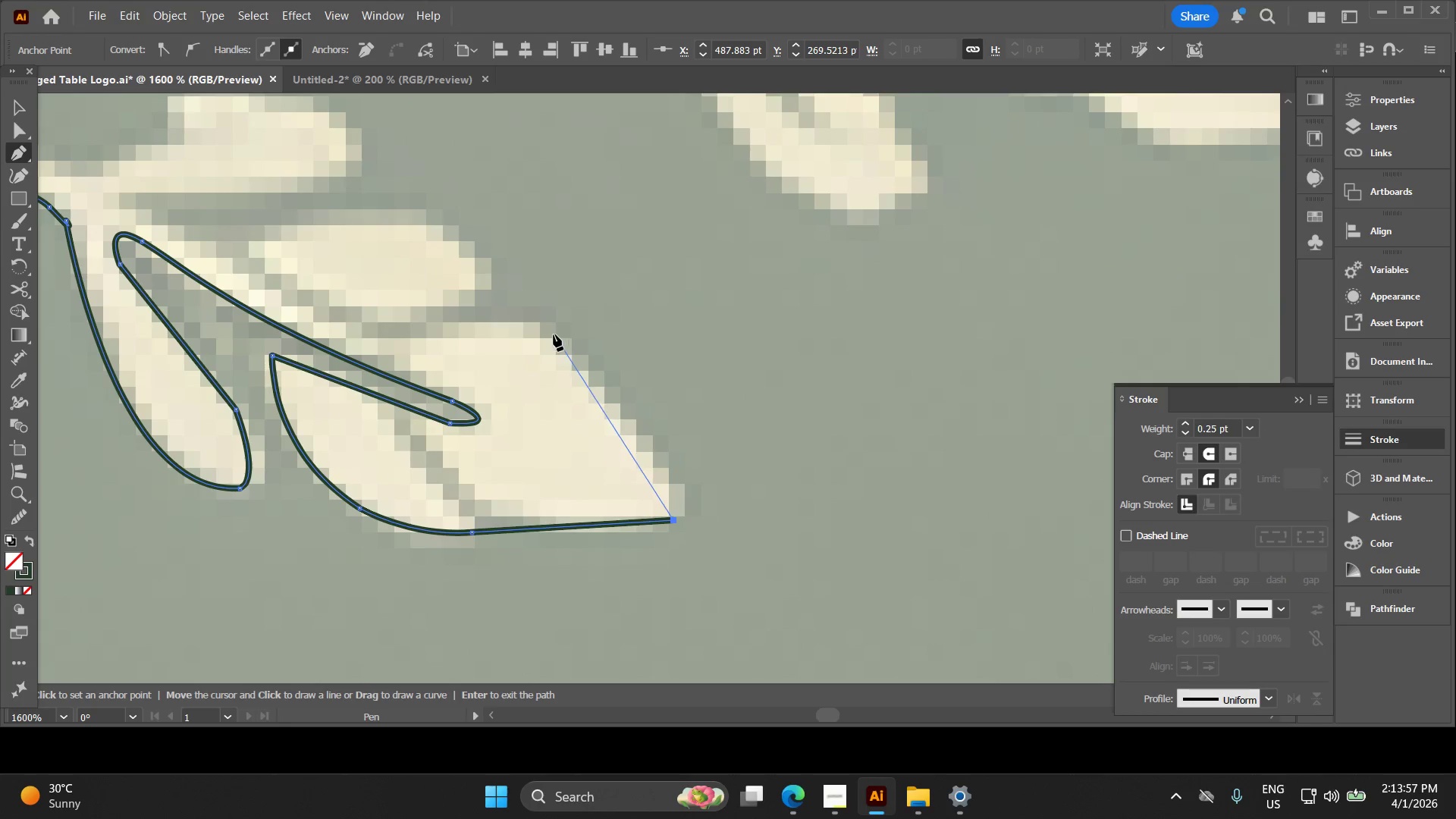 
left_click([542, 328])
 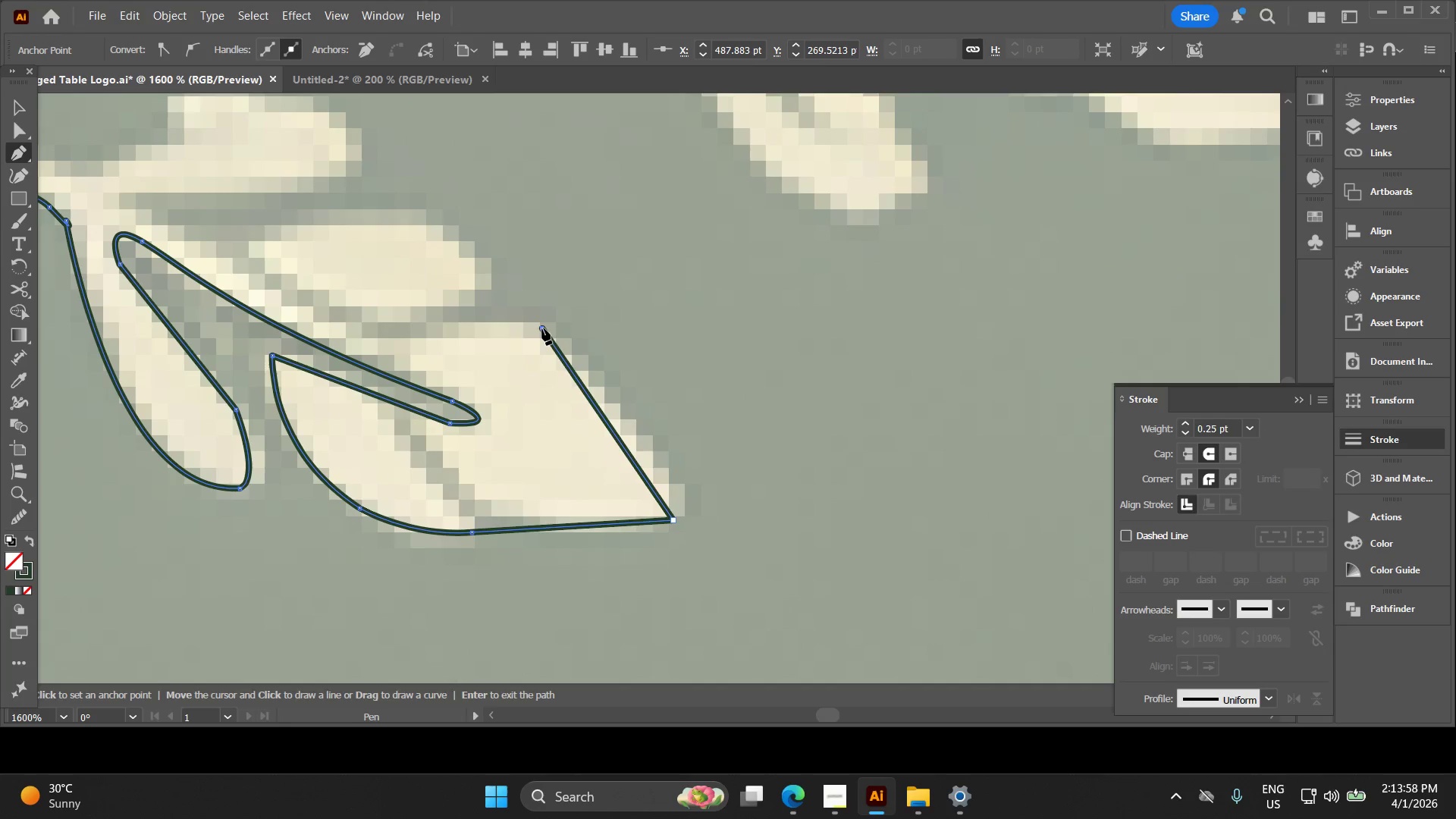 
hold_key(key=Space, duration=0.52)
 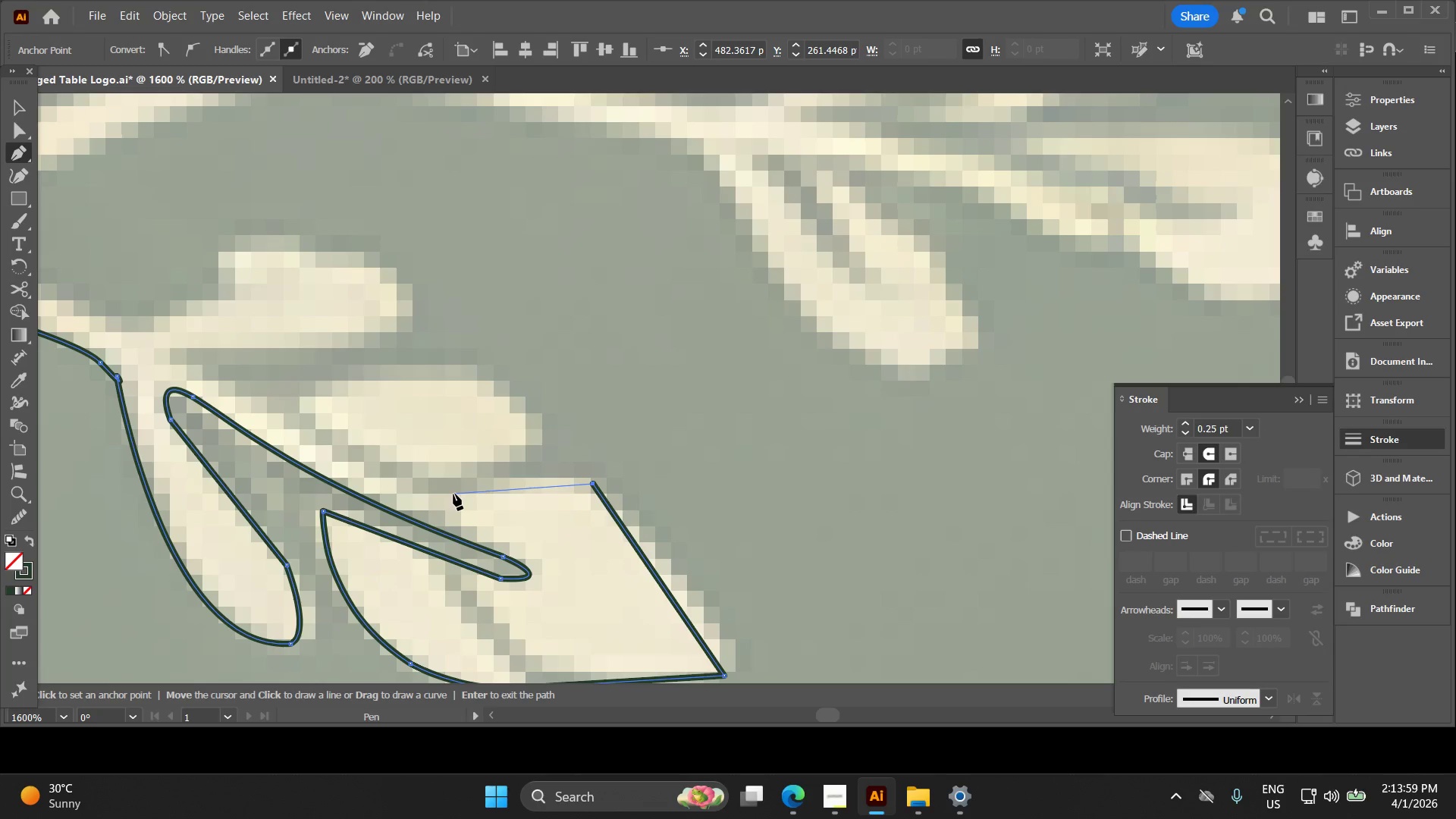 
left_click_drag(start_coordinate=[448, 339], to_coordinate=[499, 495])
 